 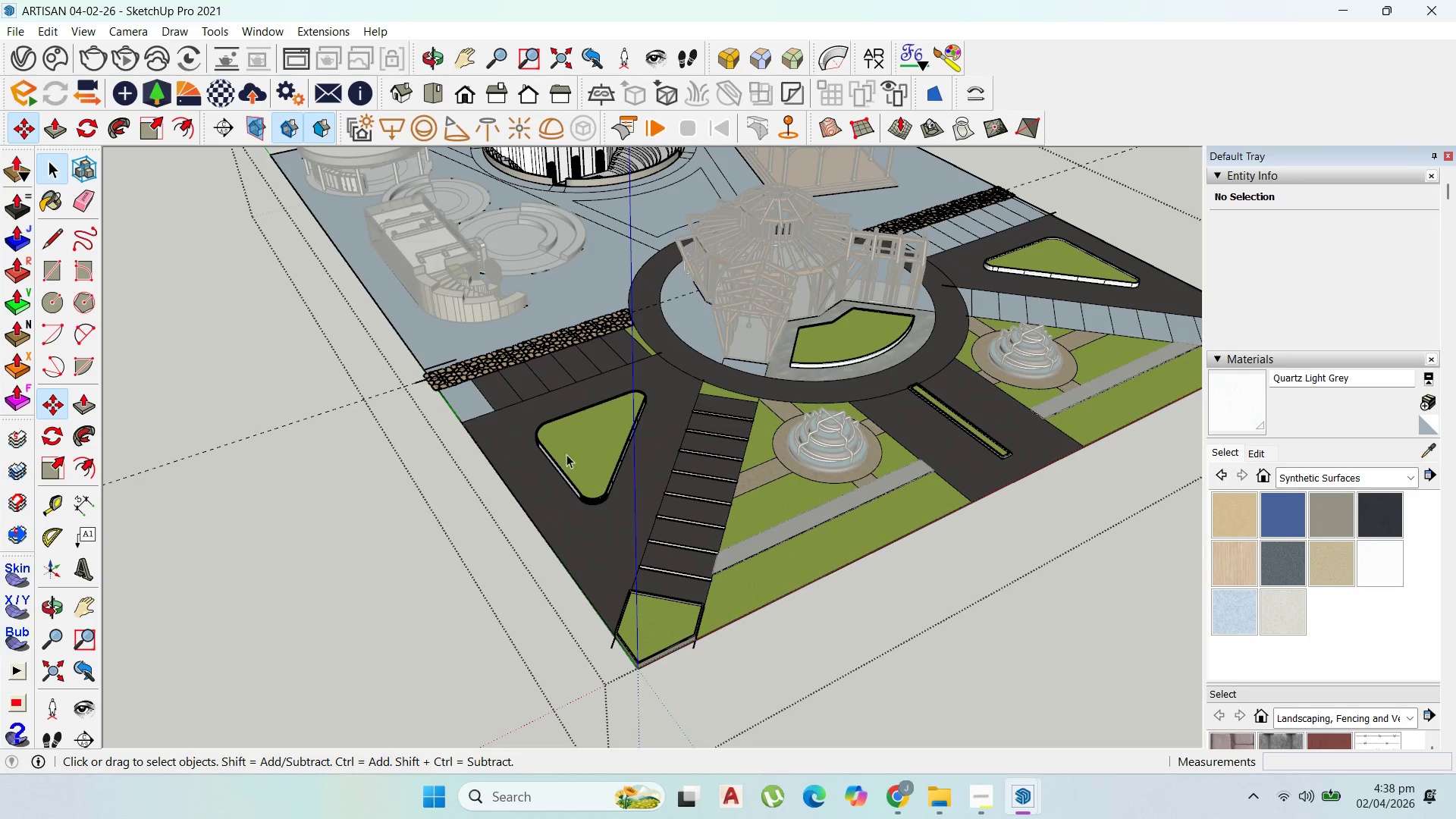 
scroll: coordinate [582, 551], scroll_direction: up, amount: 4.0
 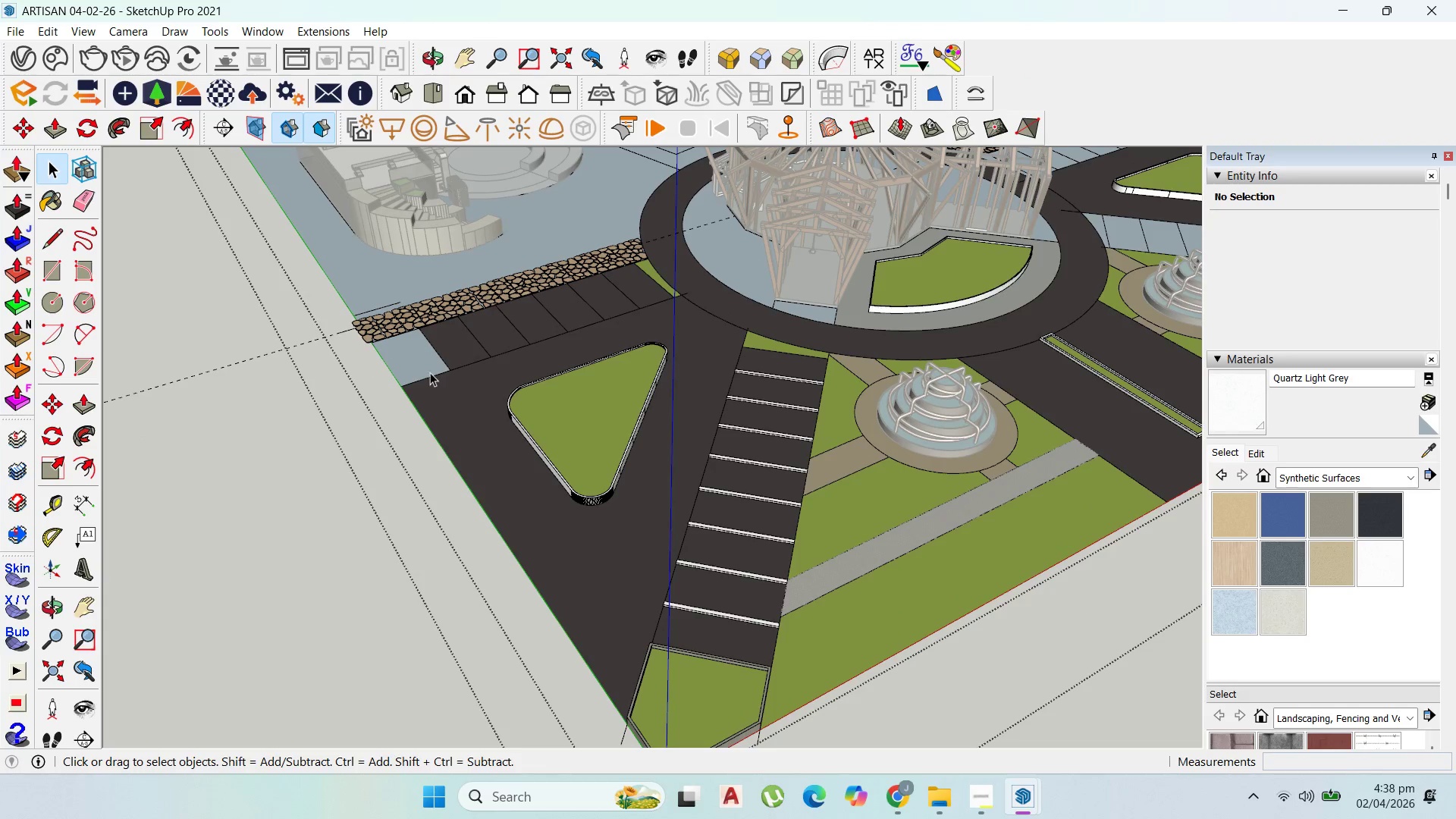 
double_click([422, 363])
 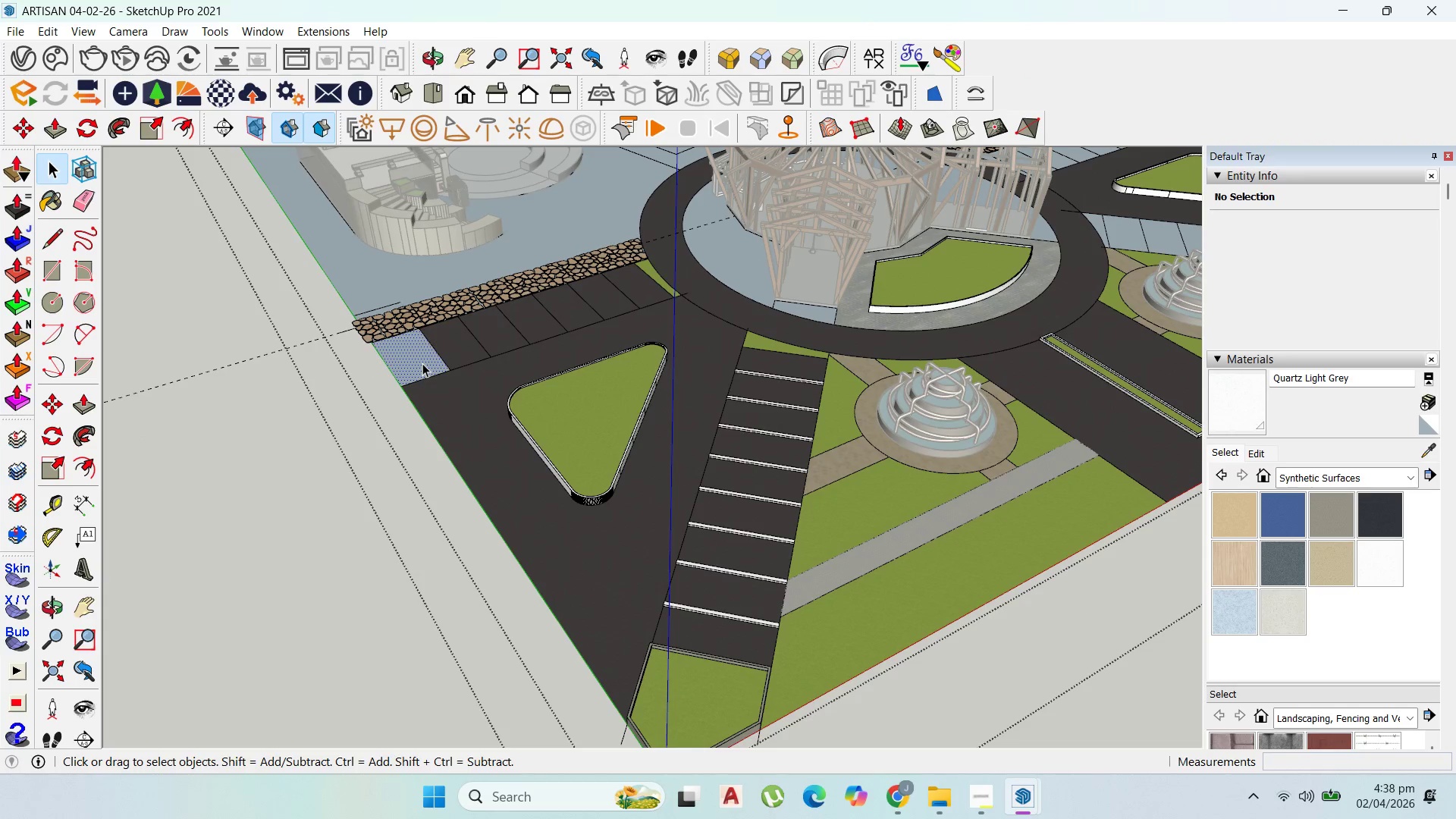 
triple_click([422, 363])
 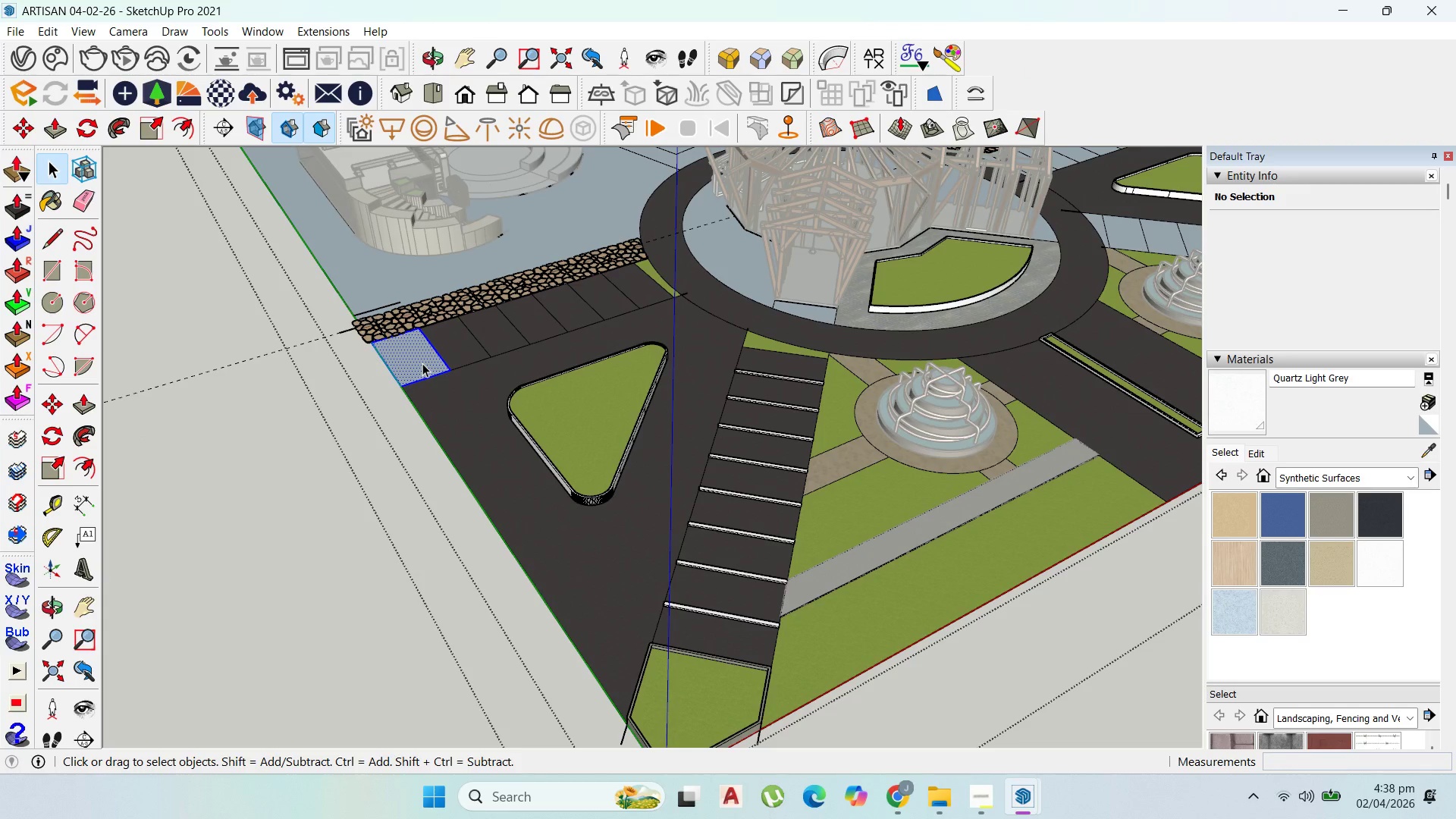 
triple_click([422, 363])
 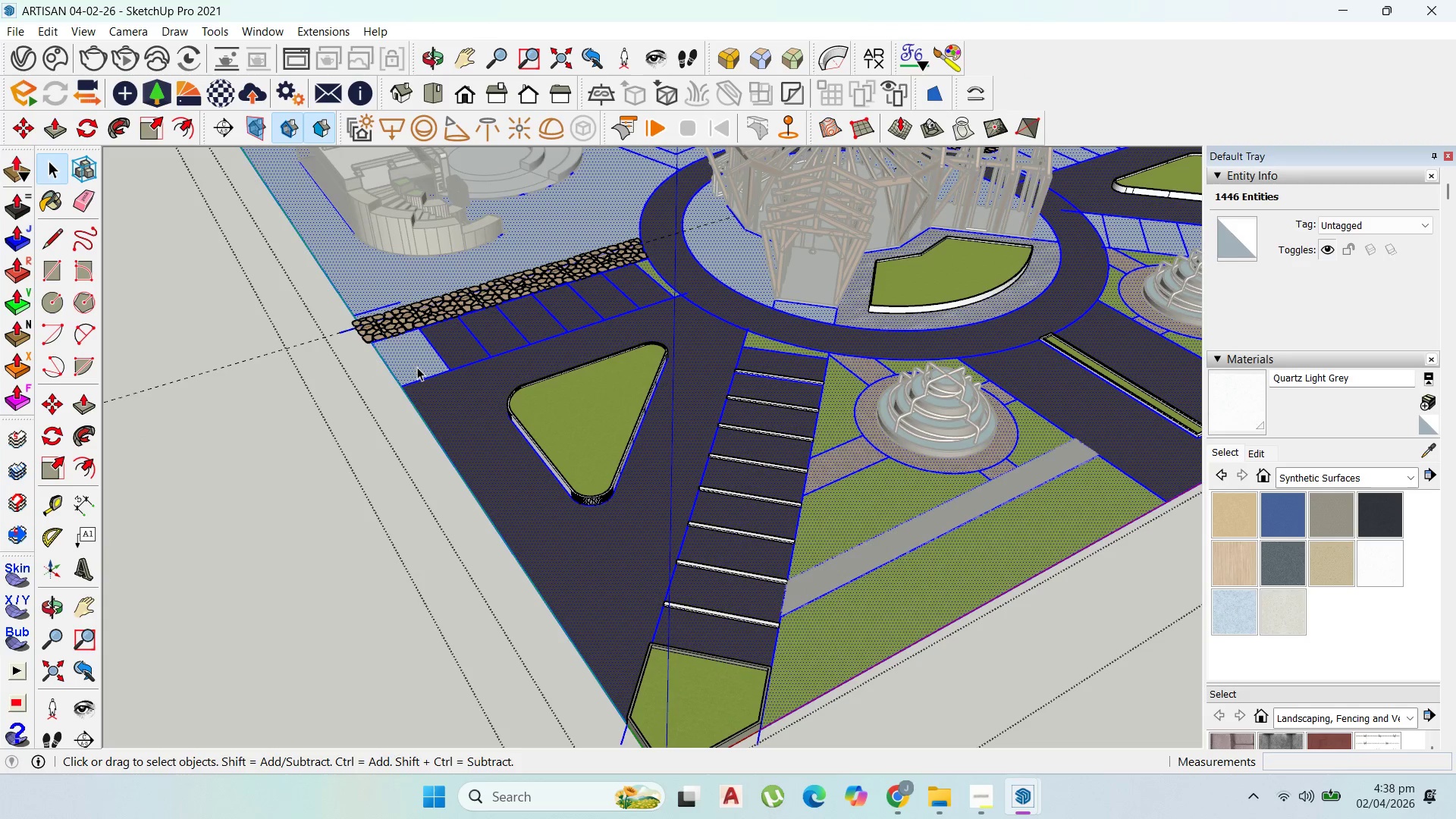 
double_click([417, 367])
 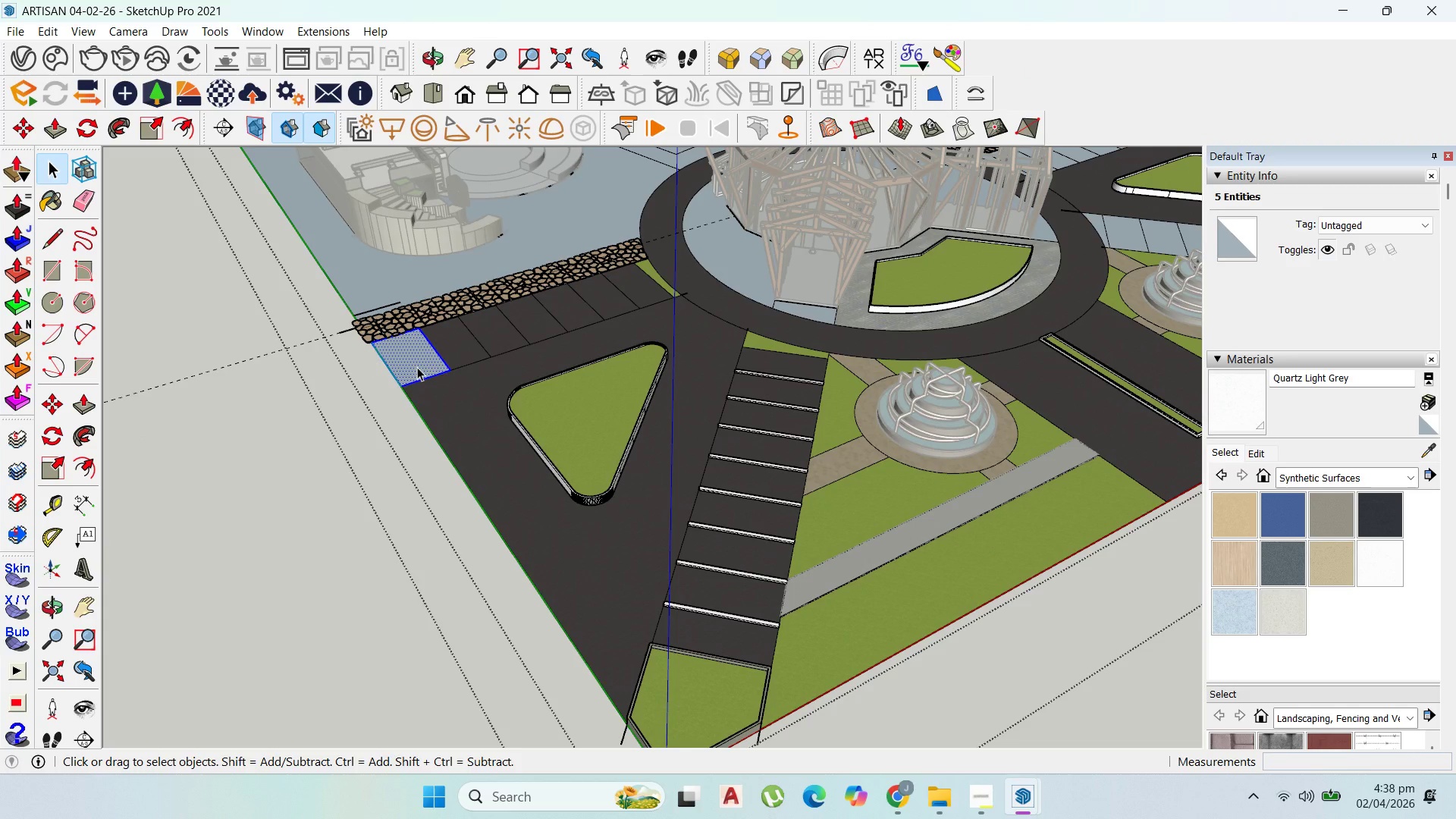 
right_click([417, 367])
 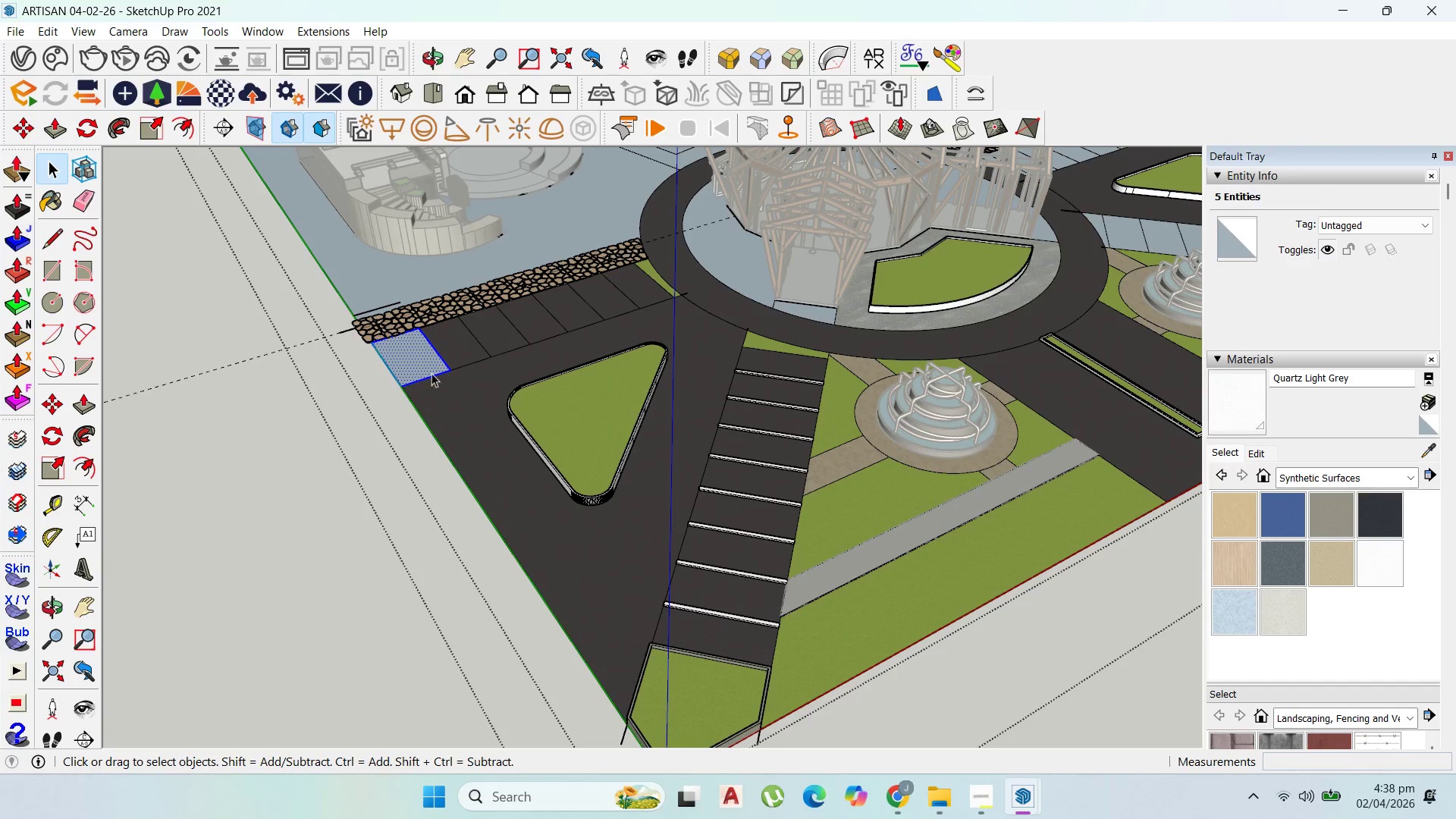 
double_click([419, 363])
 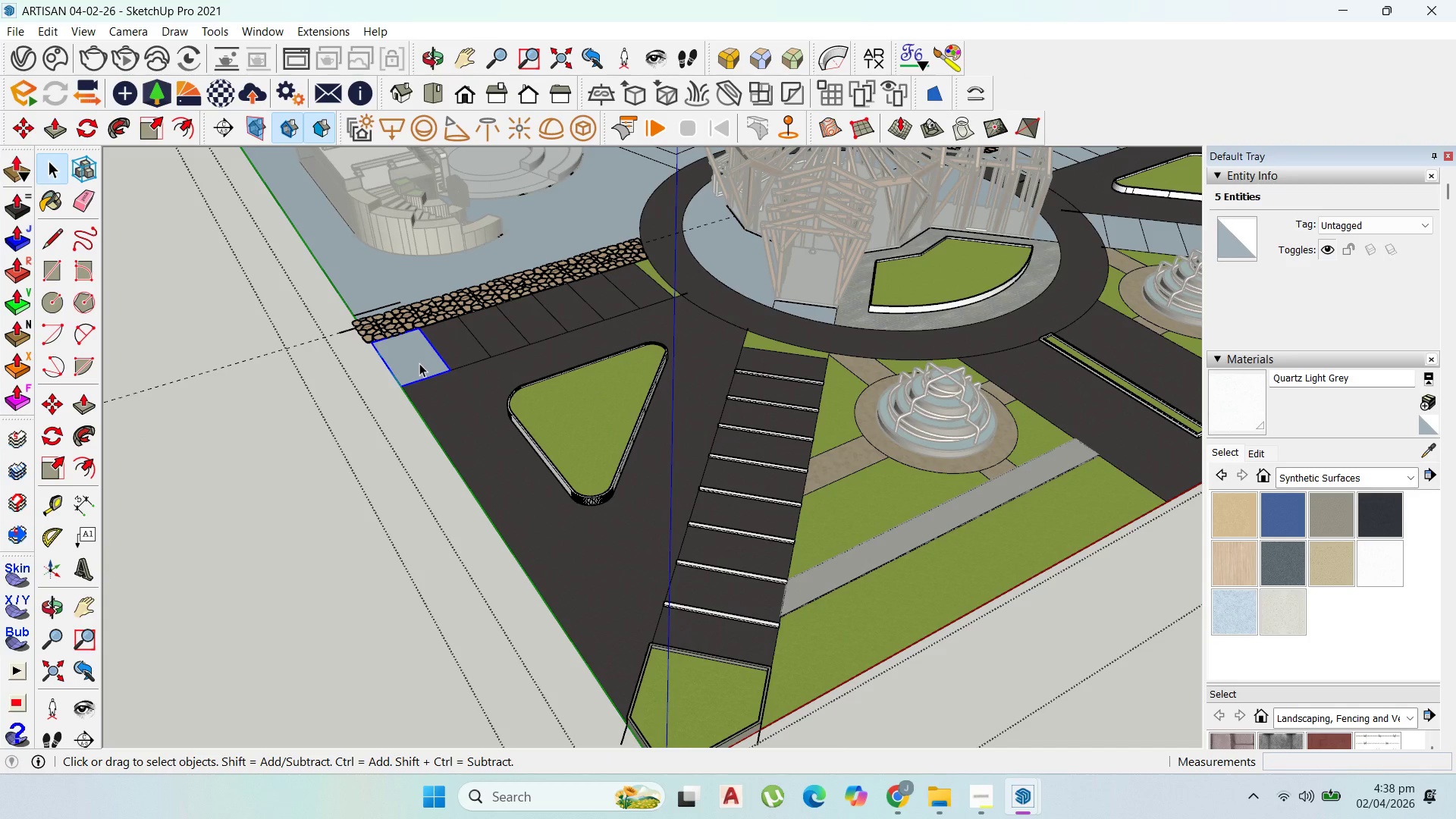 
triple_click([419, 363])
 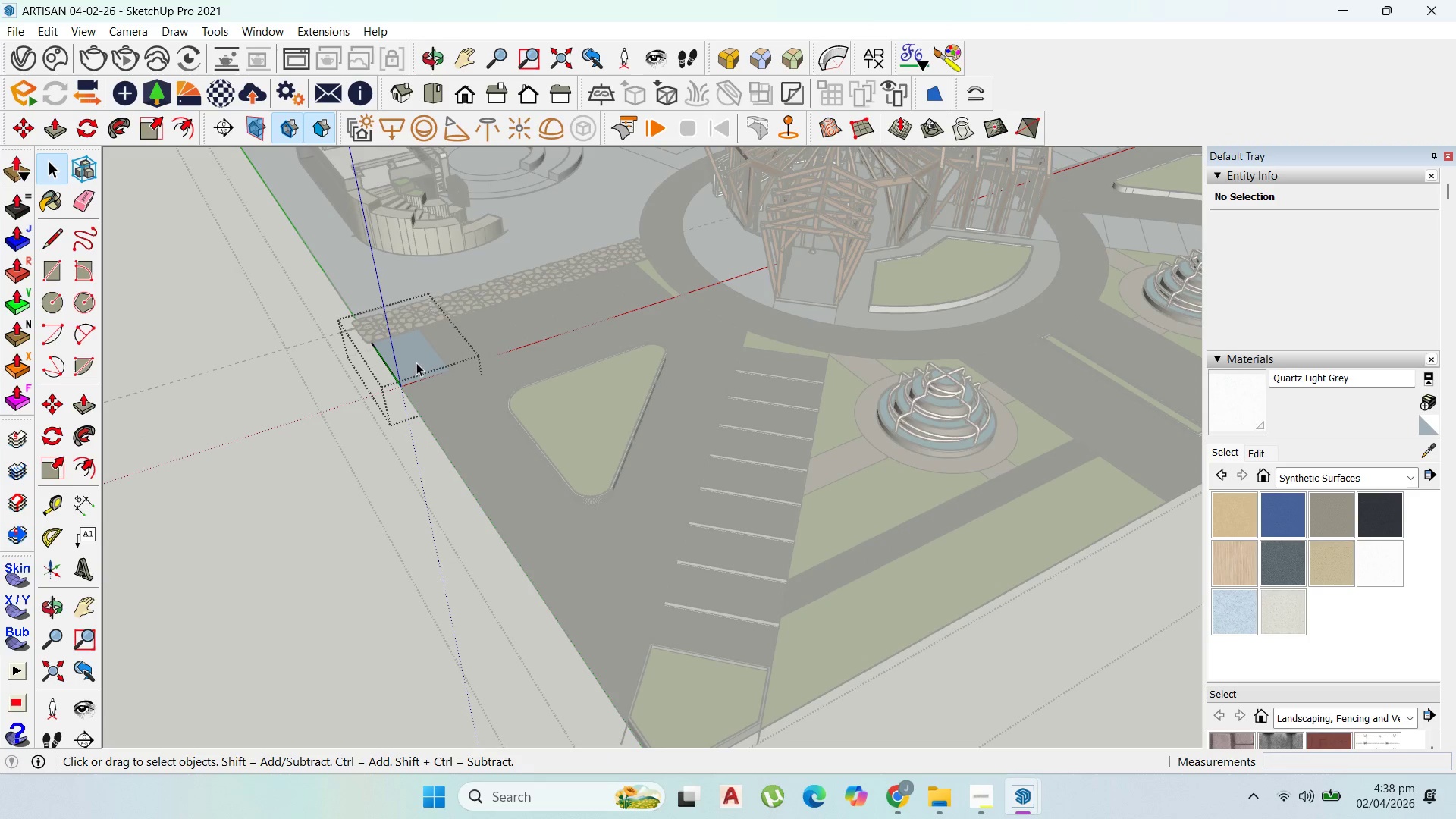 
type(p500)
 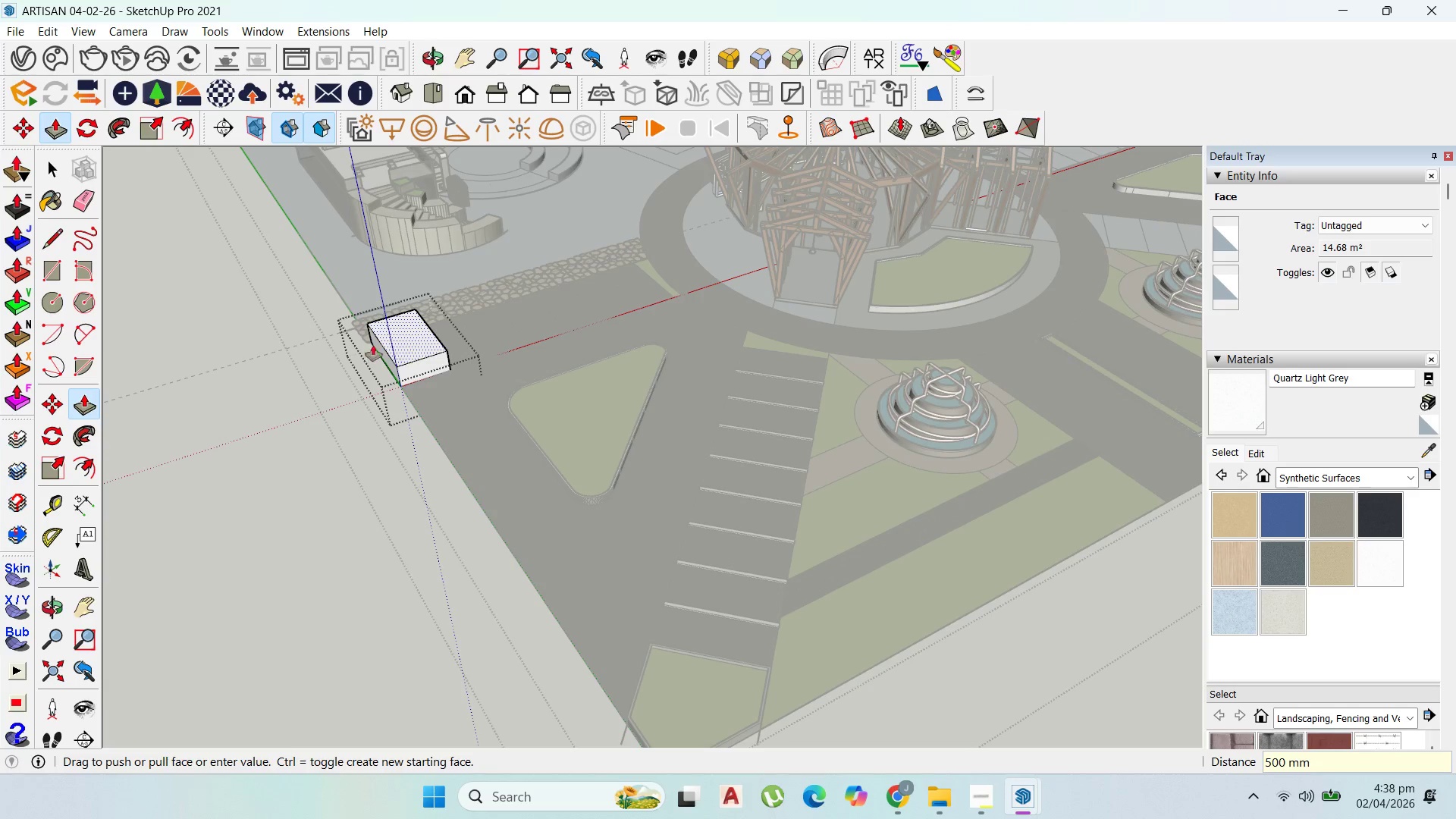 
left_click_drag(start_coordinate=[416, 366], to_coordinate=[414, 347])
 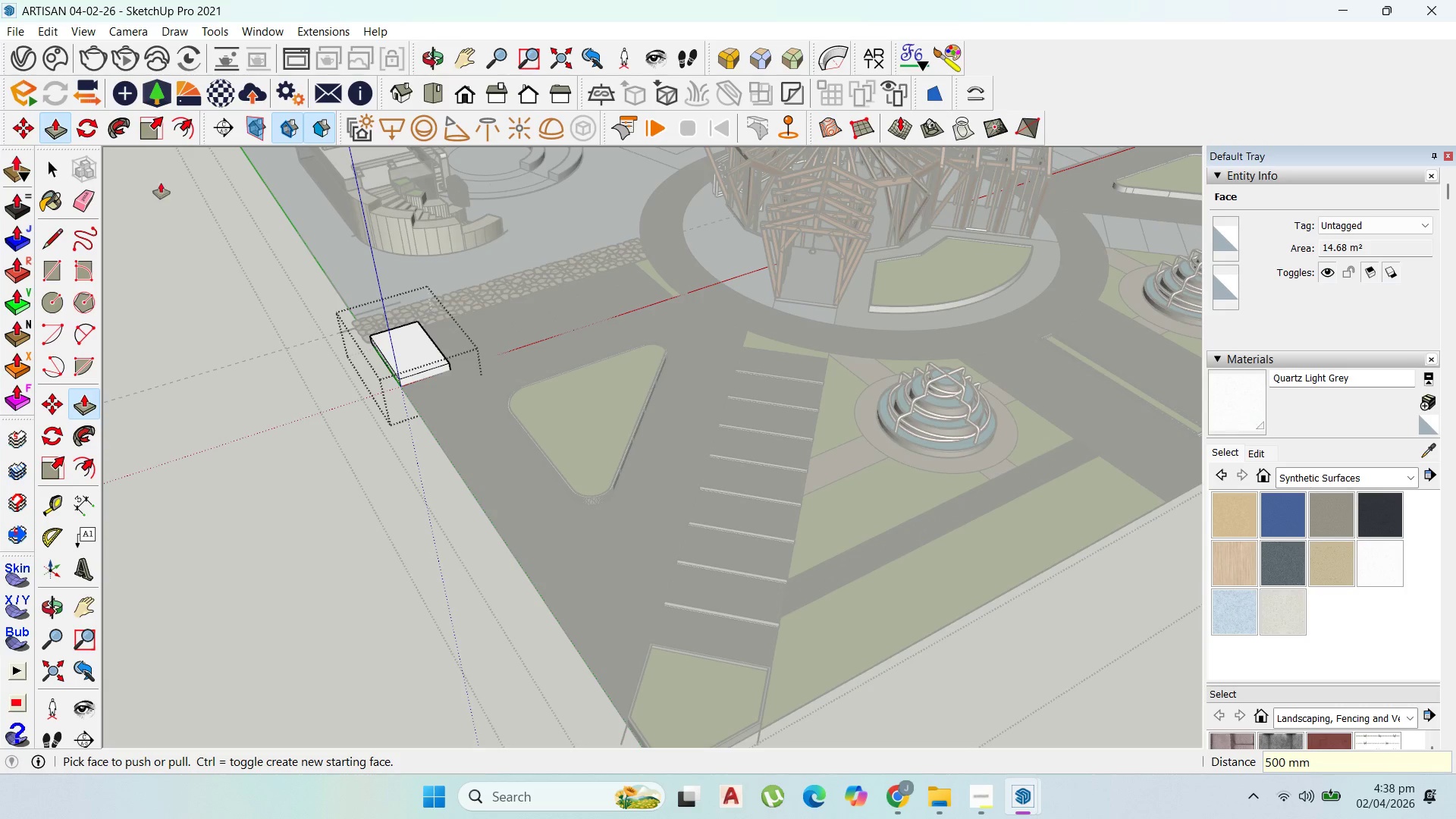 
key(Enter)
 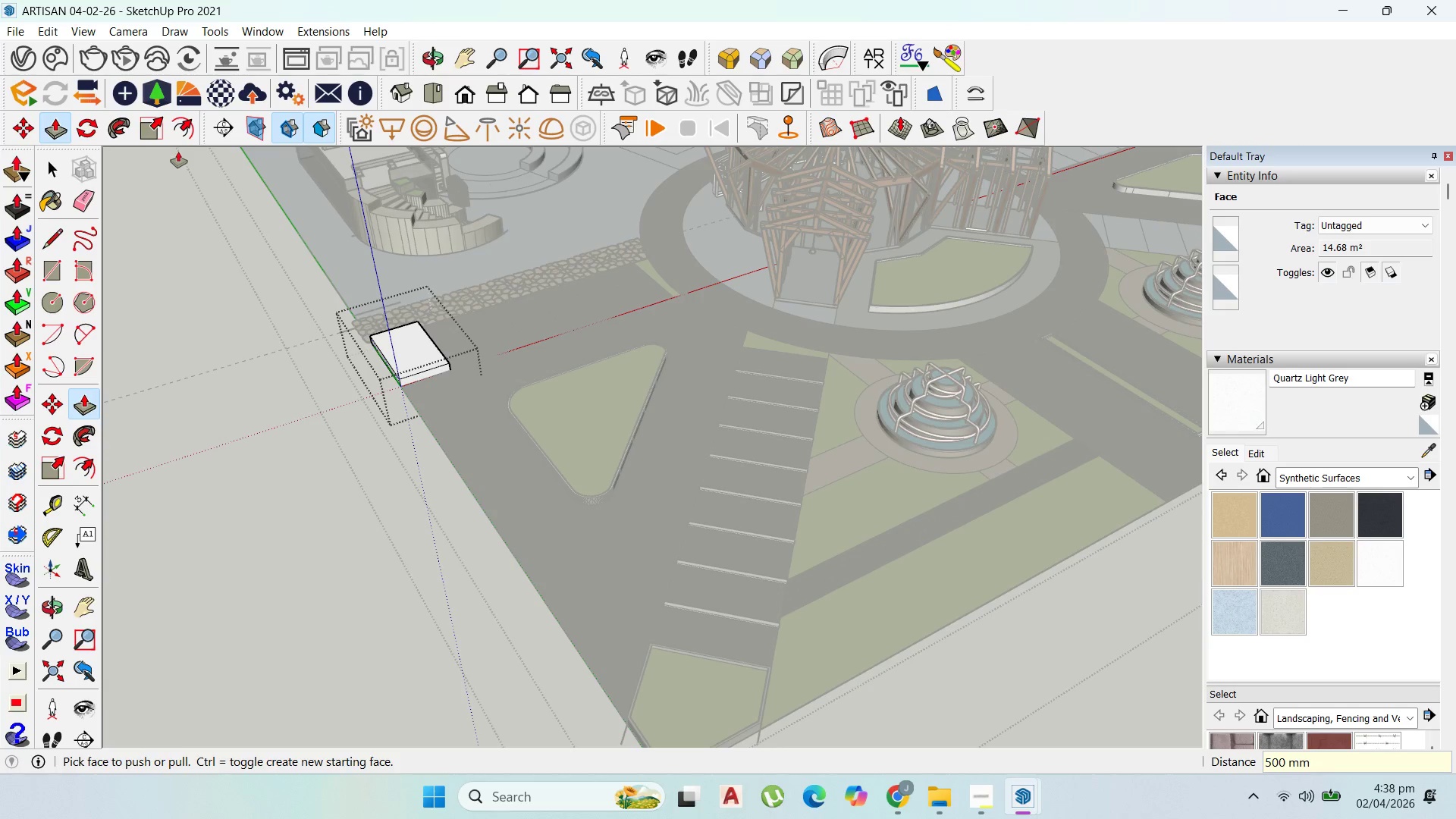 
left_click([182, 120])
 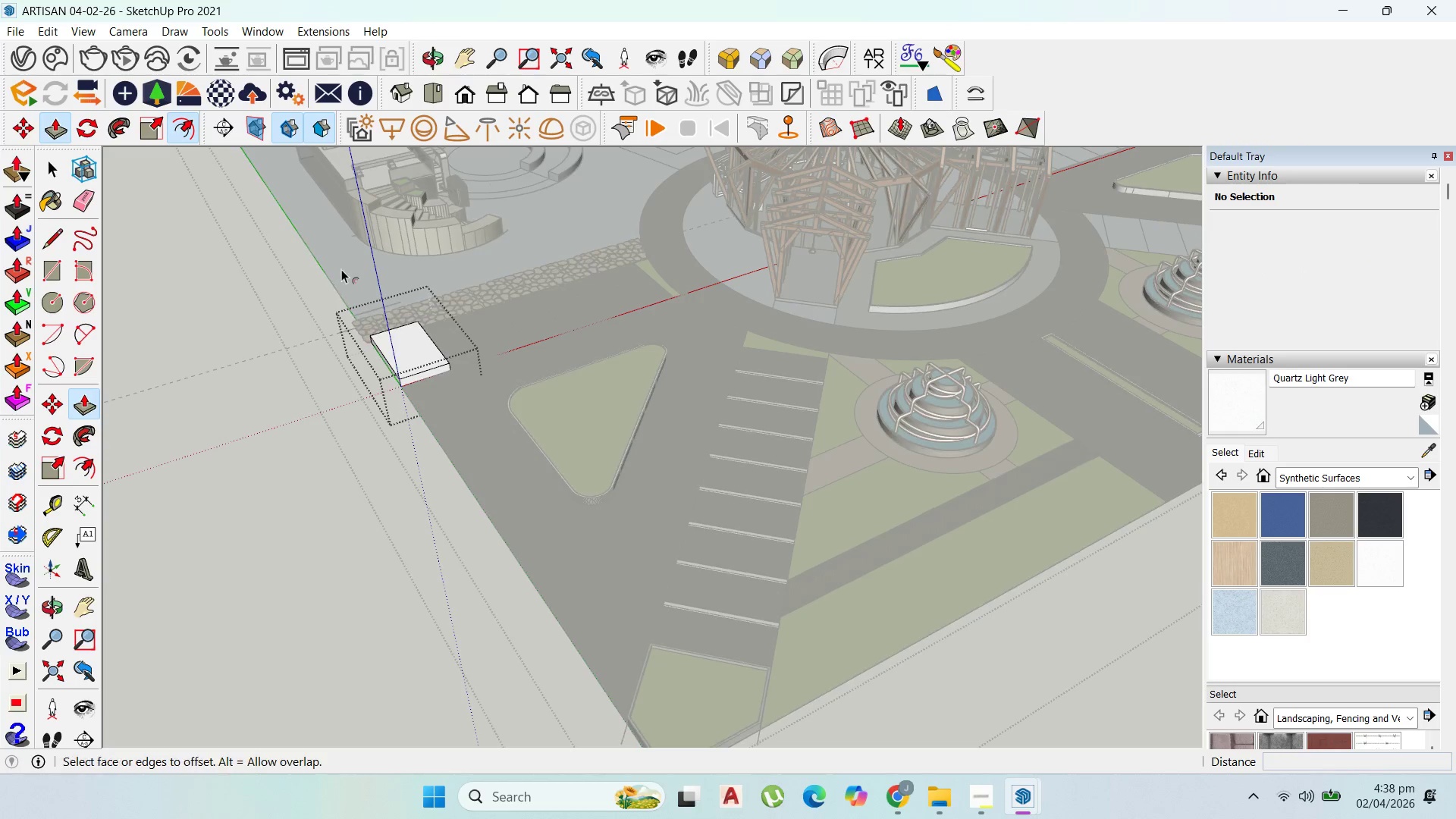 
left_click_drag(start_coordinate=[395, 346], to_coordinate=[406, 347])
 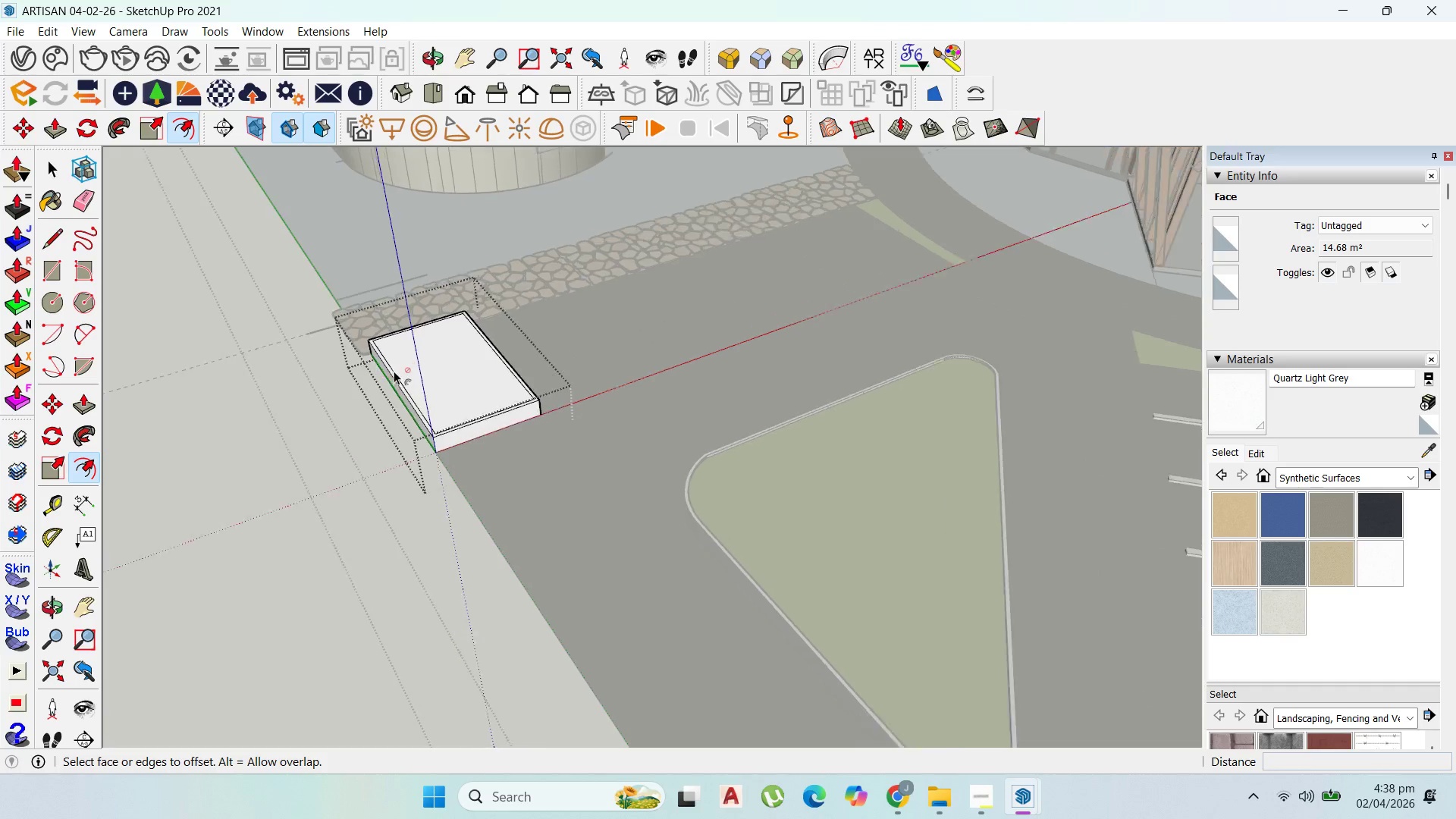 
scroll: coordinate [389, 346], scroll_direction: up, amount: 10.0
 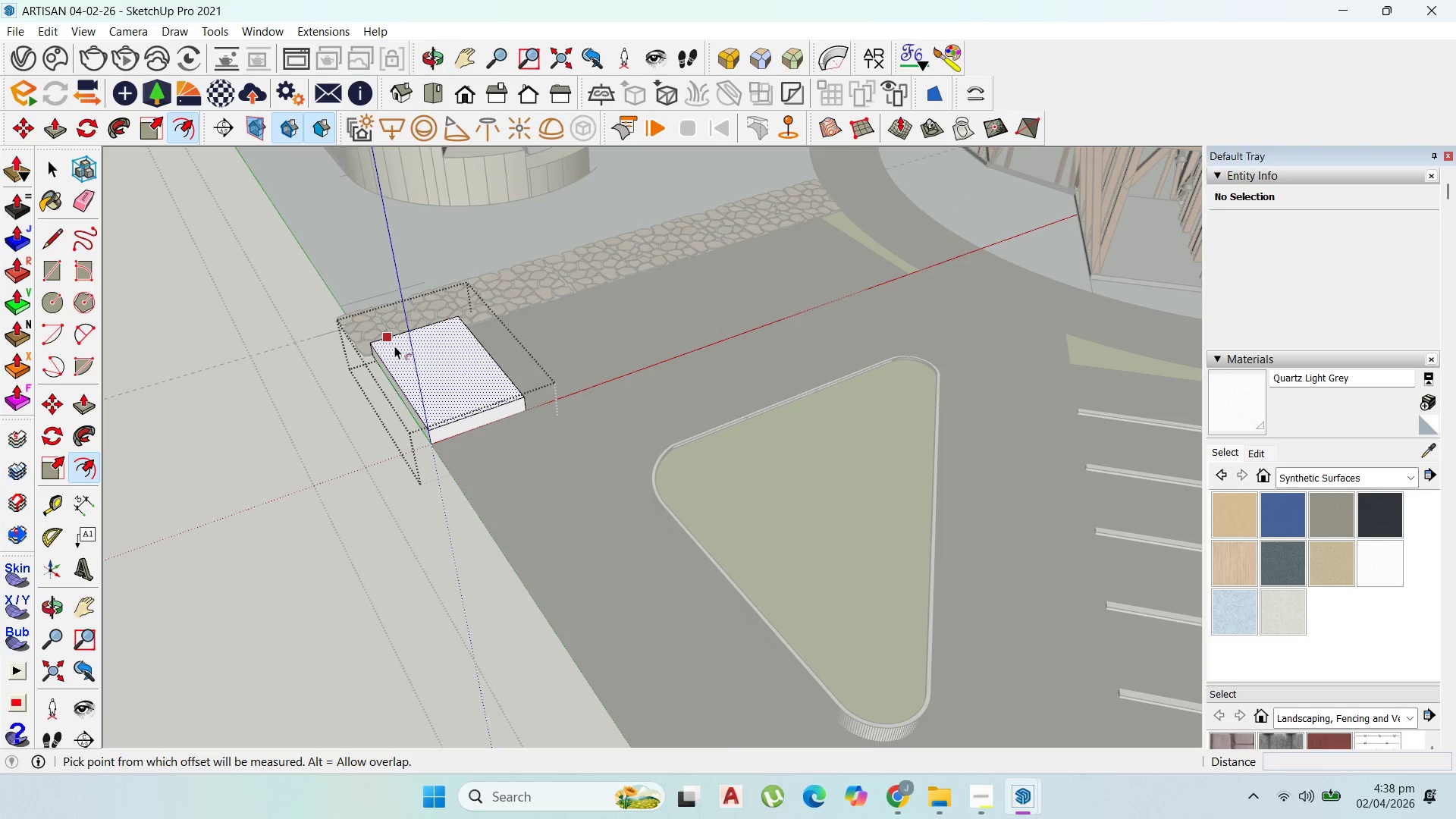 
type(19)
key(Backspace)
key(Backspace)
type(100)
 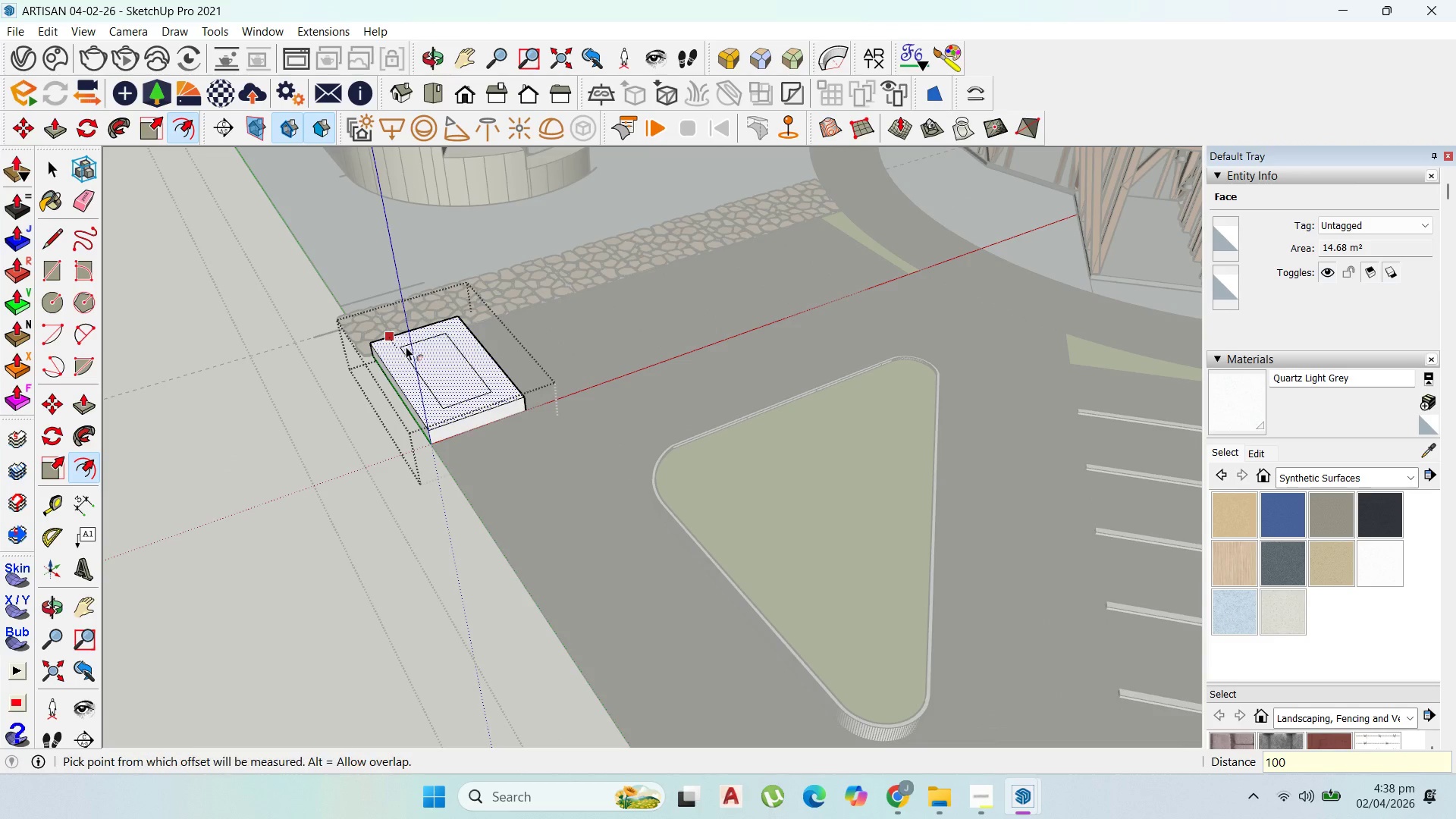 
key(Enter)
 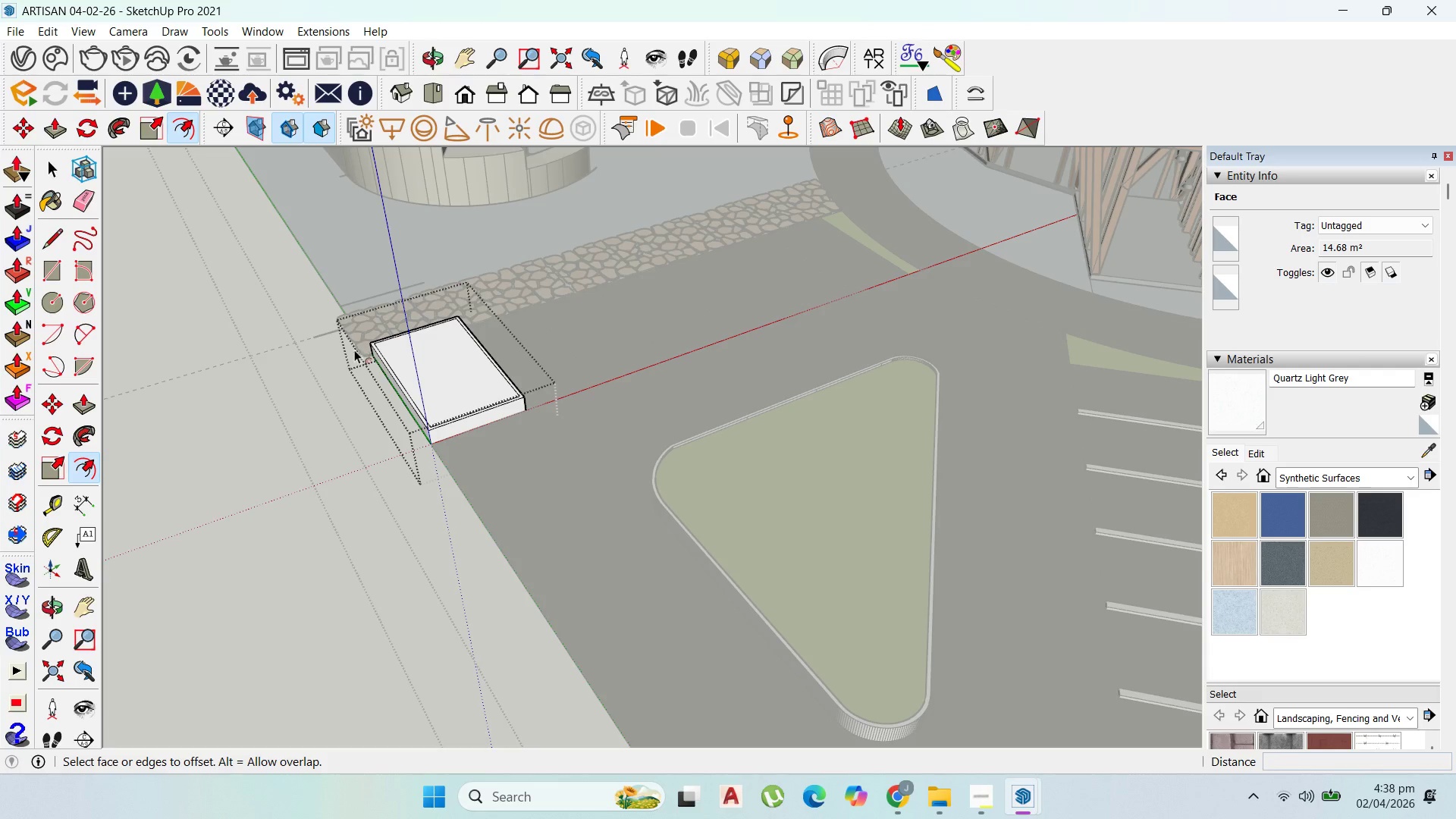 
key(P)
 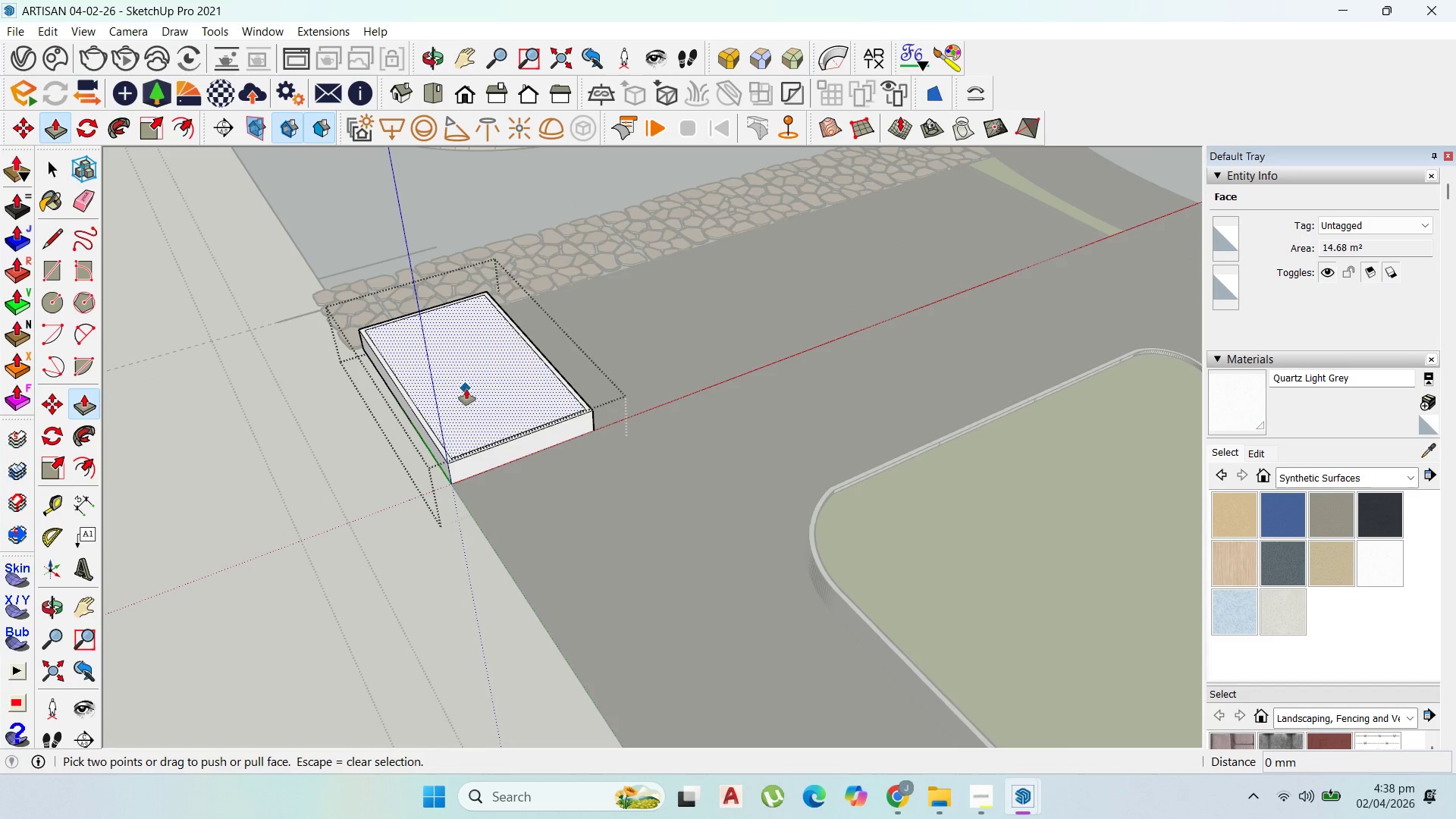 
scroll: coordinate [403, 375], scroll_direction: up, amount: 4.0
 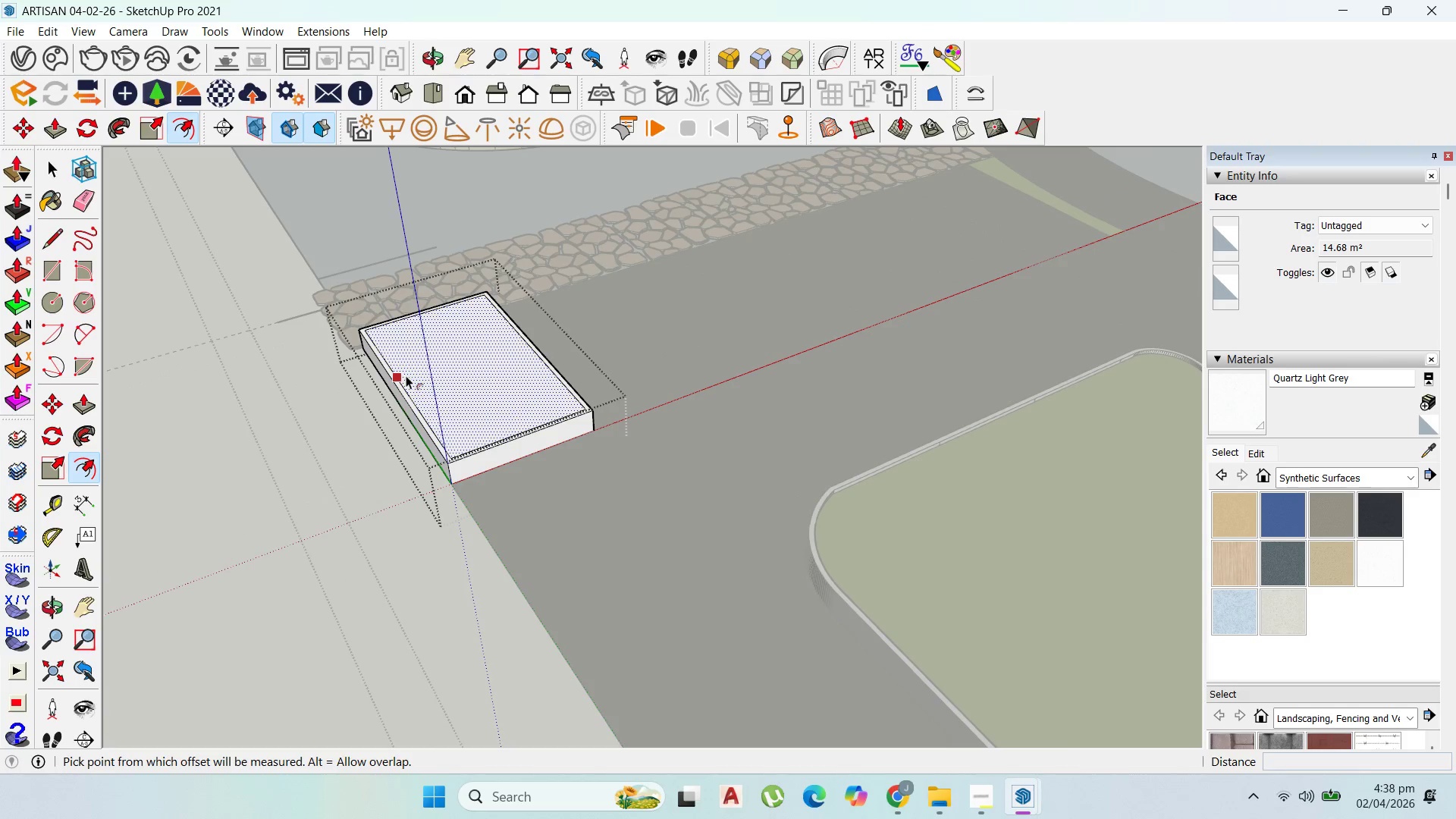 
key(Escape)
 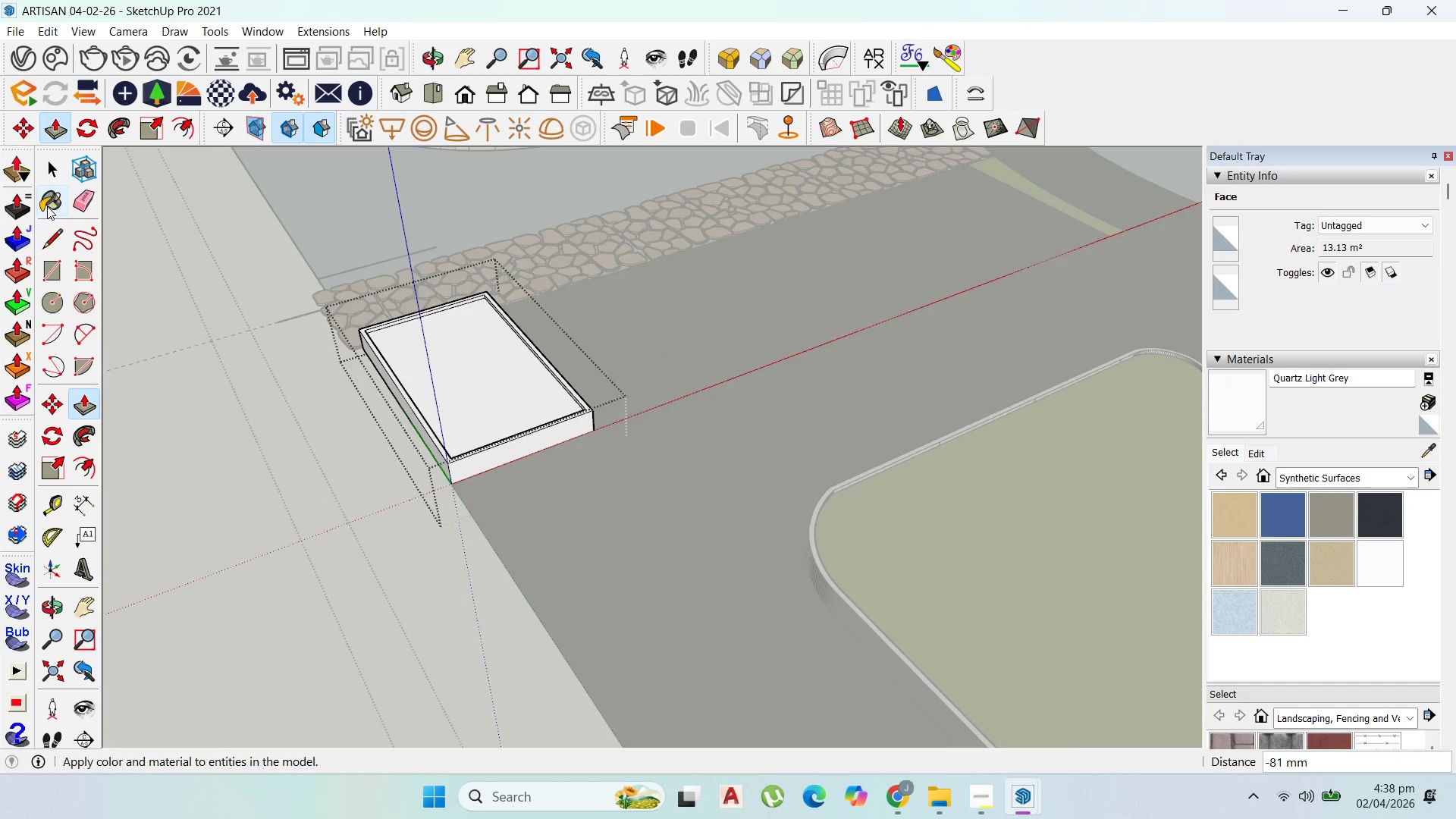 
left_click([58, 170])
 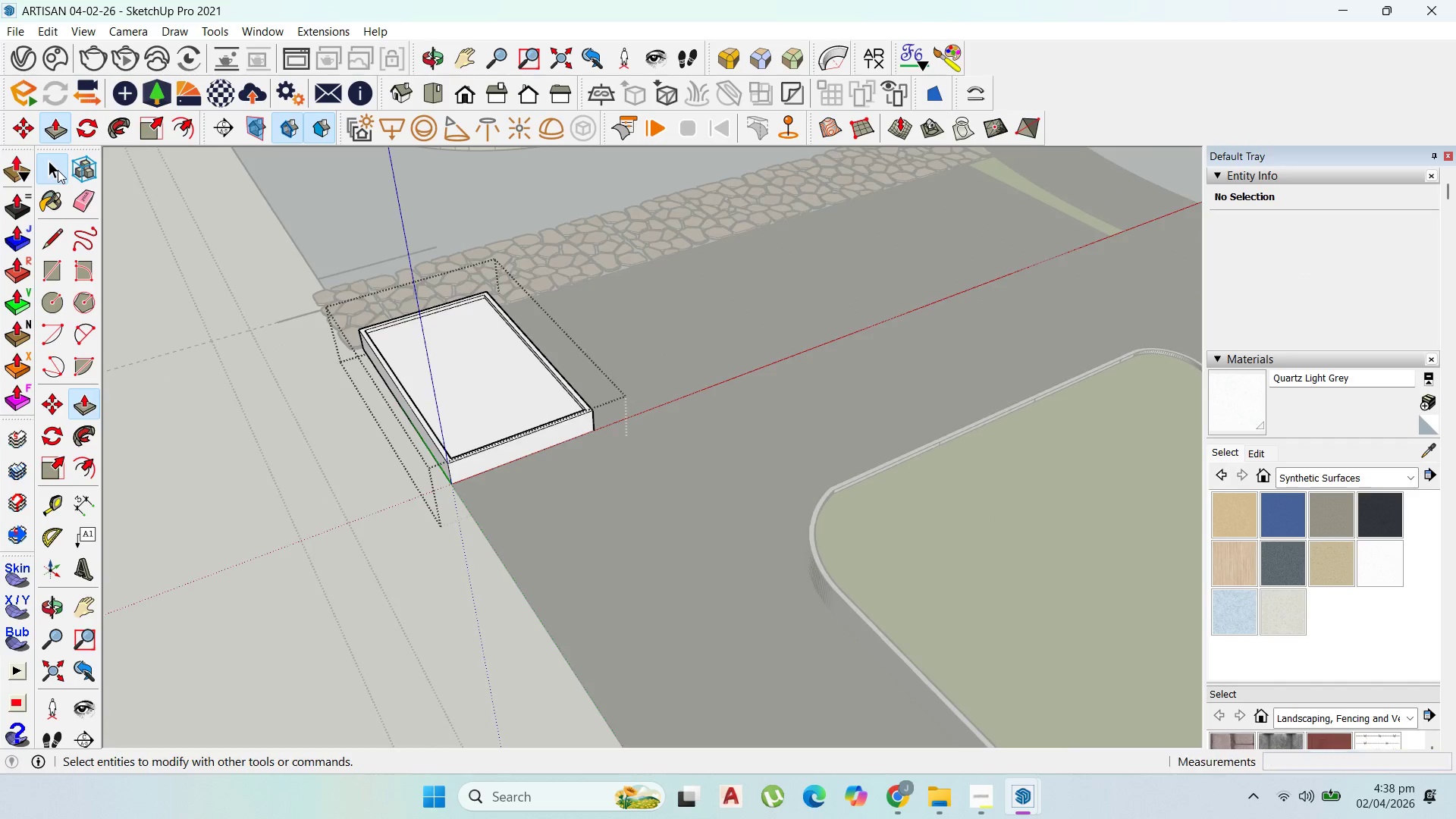 
key(Escape)
 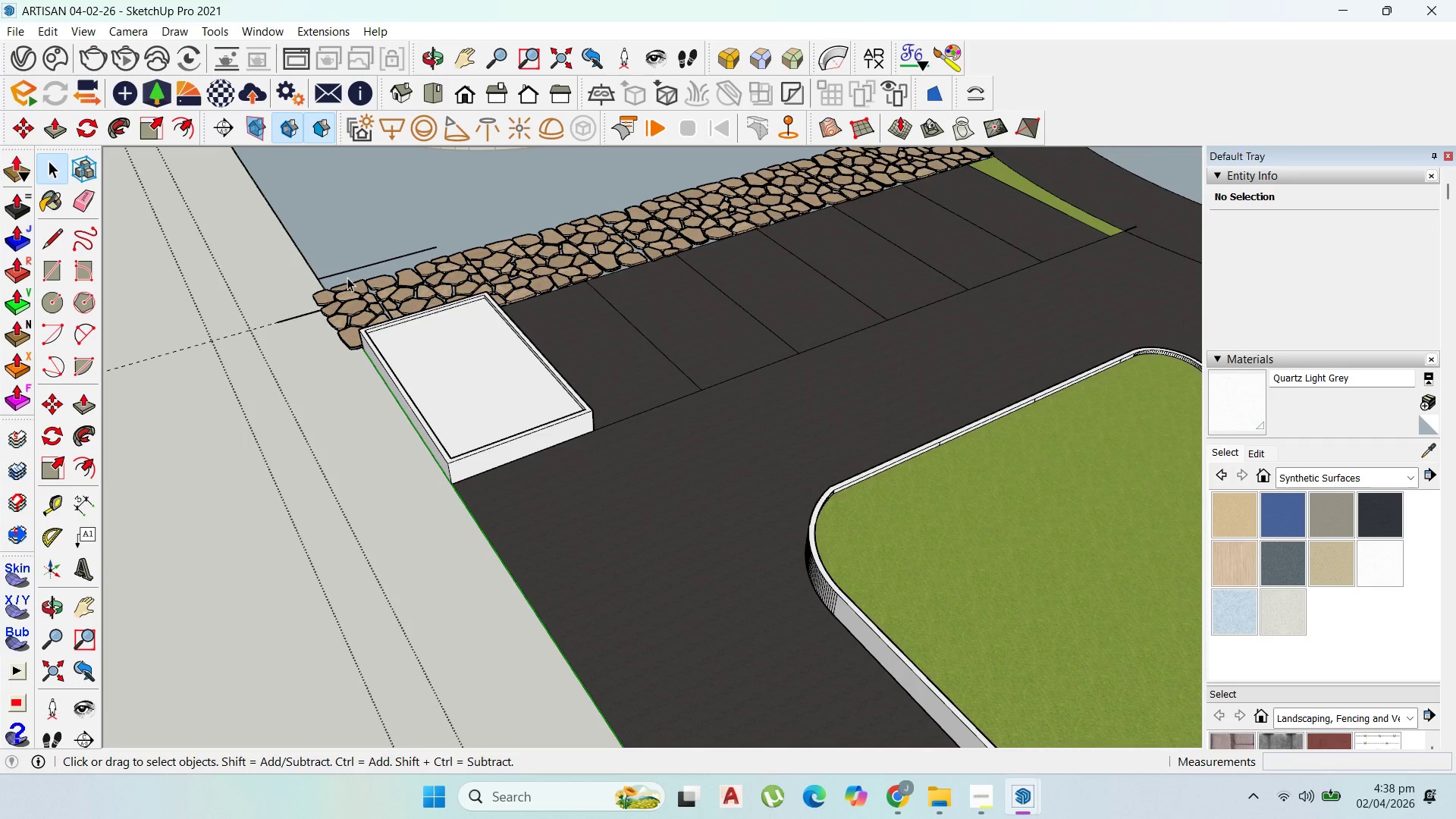 
scroll: coordinate [370, 298], scroll_direction: down, amount: 14.0
 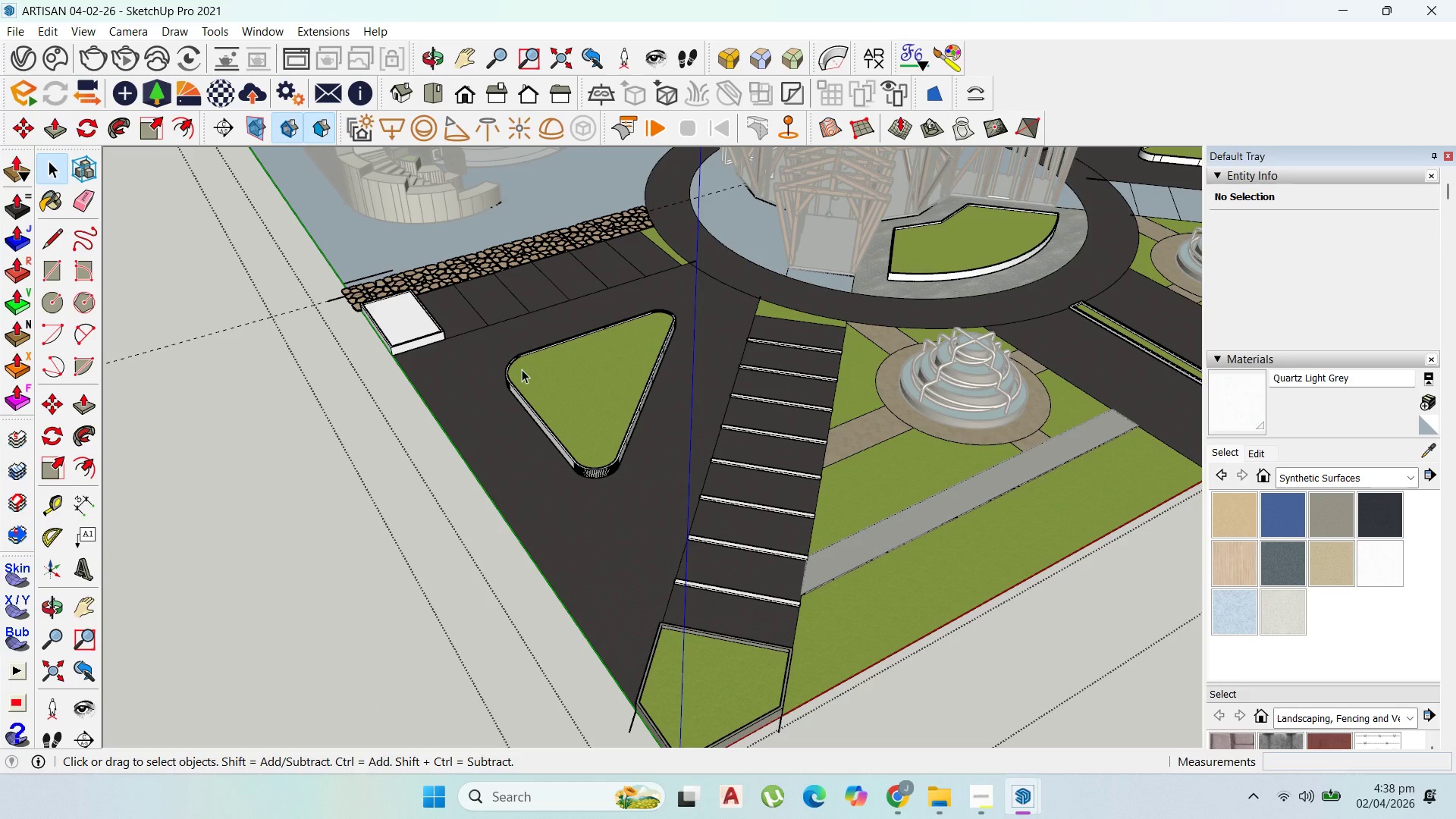 
wait(7.89)
 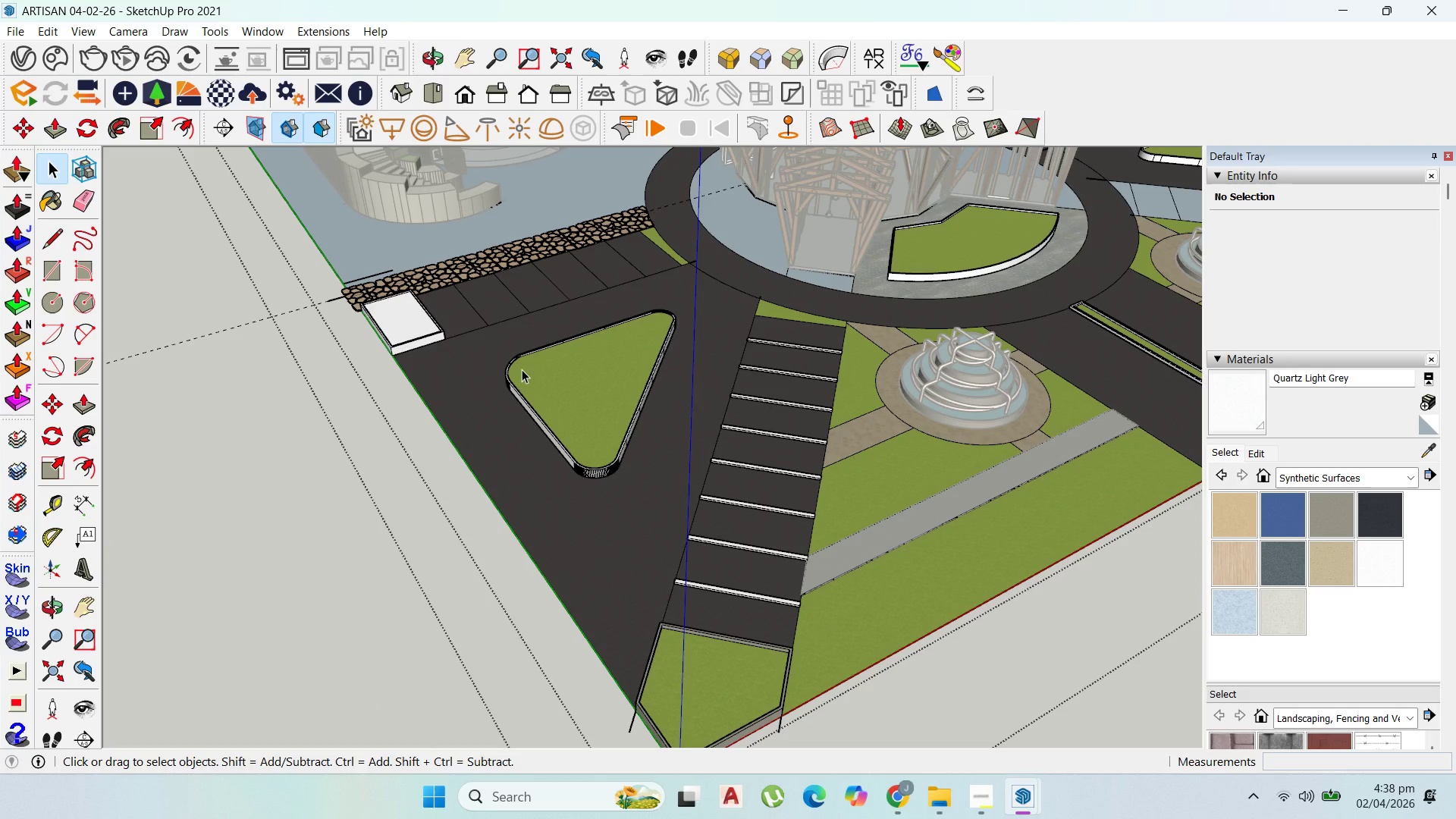 
scroll: coordinate [787, 732], scroll_direction: up, amount: 10.0
 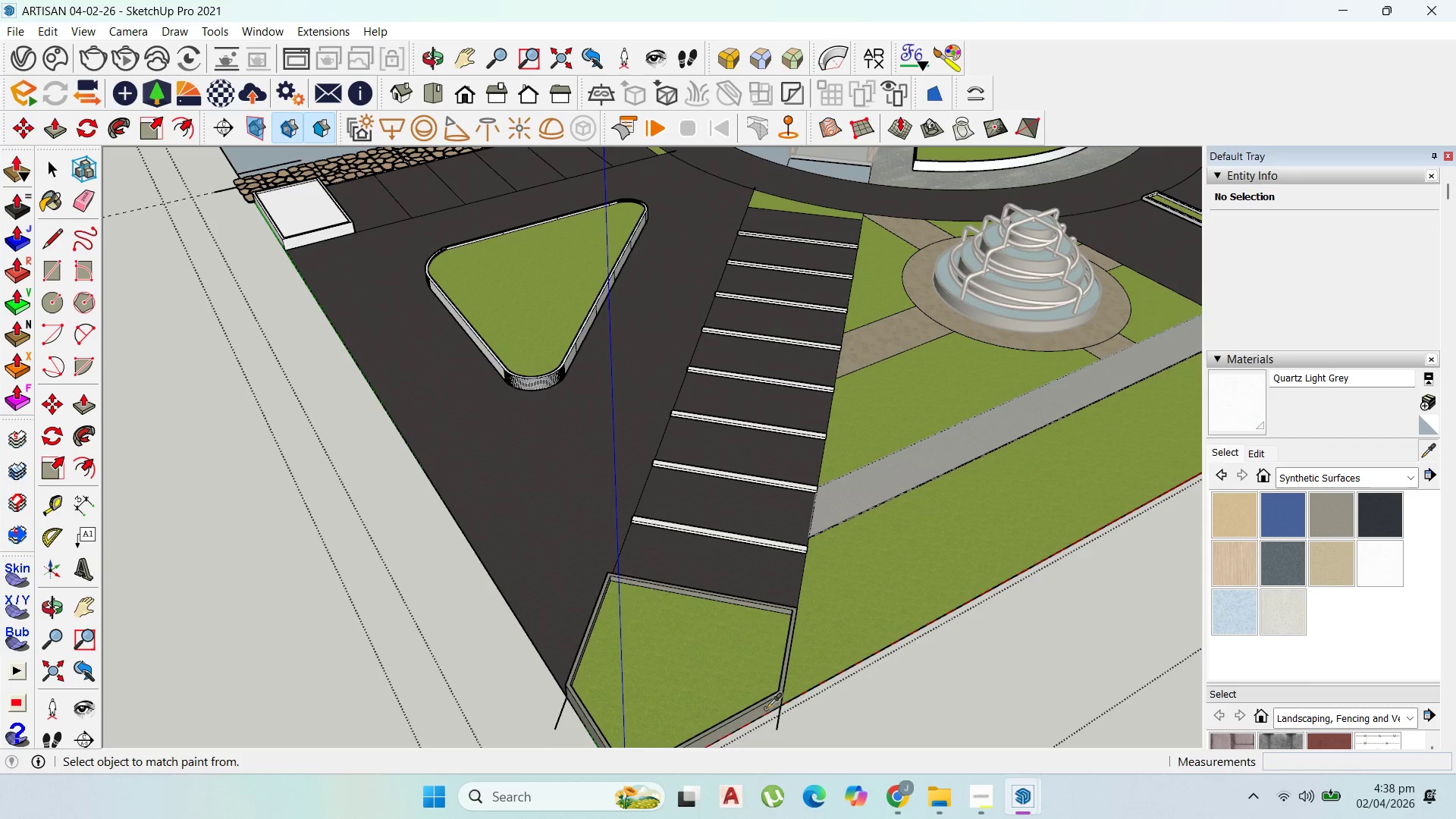 
left_click([764, 707])
 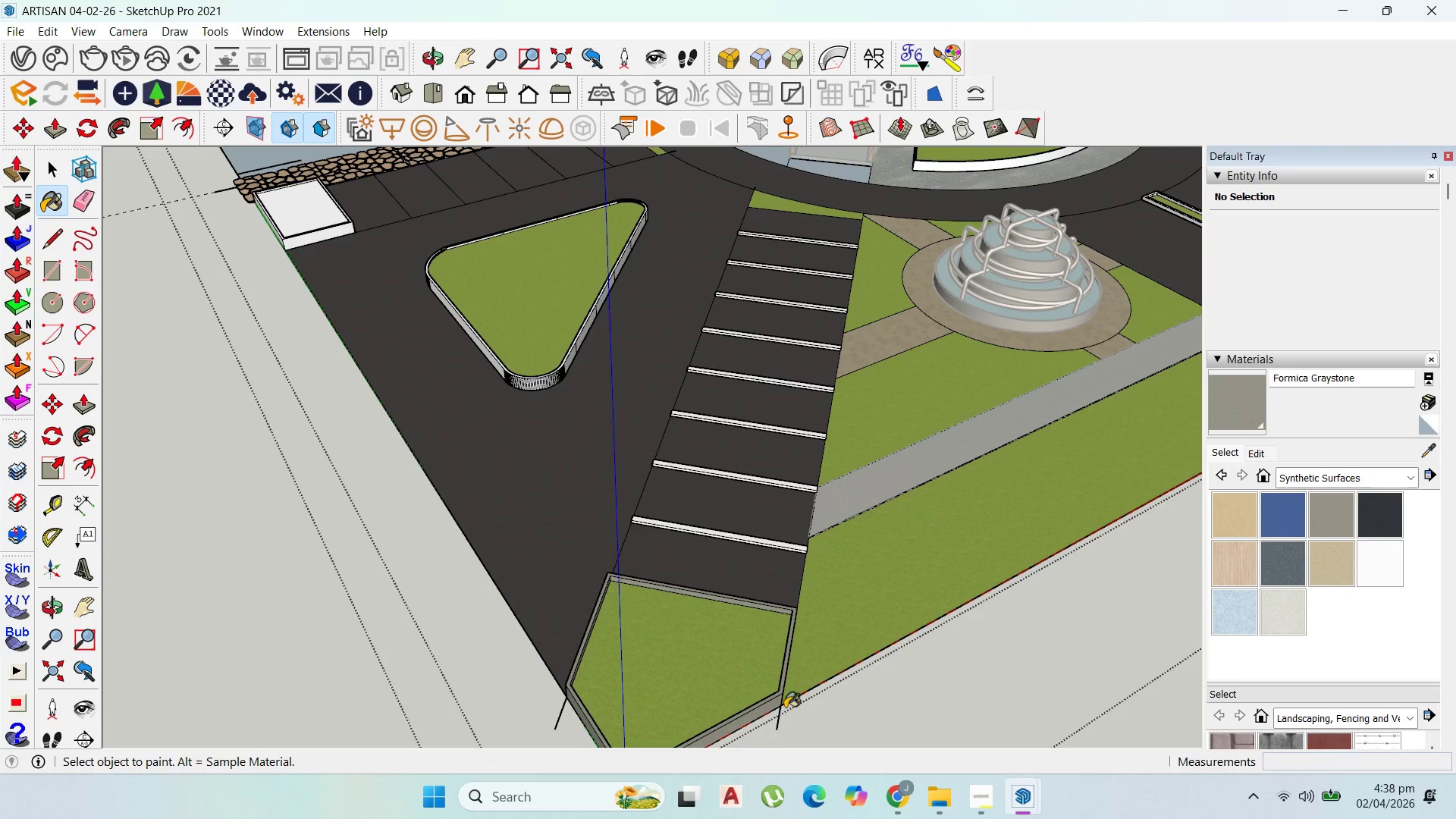 
scroll: coordinate [830, 716], scroll_direction: down, amount: 5.0
 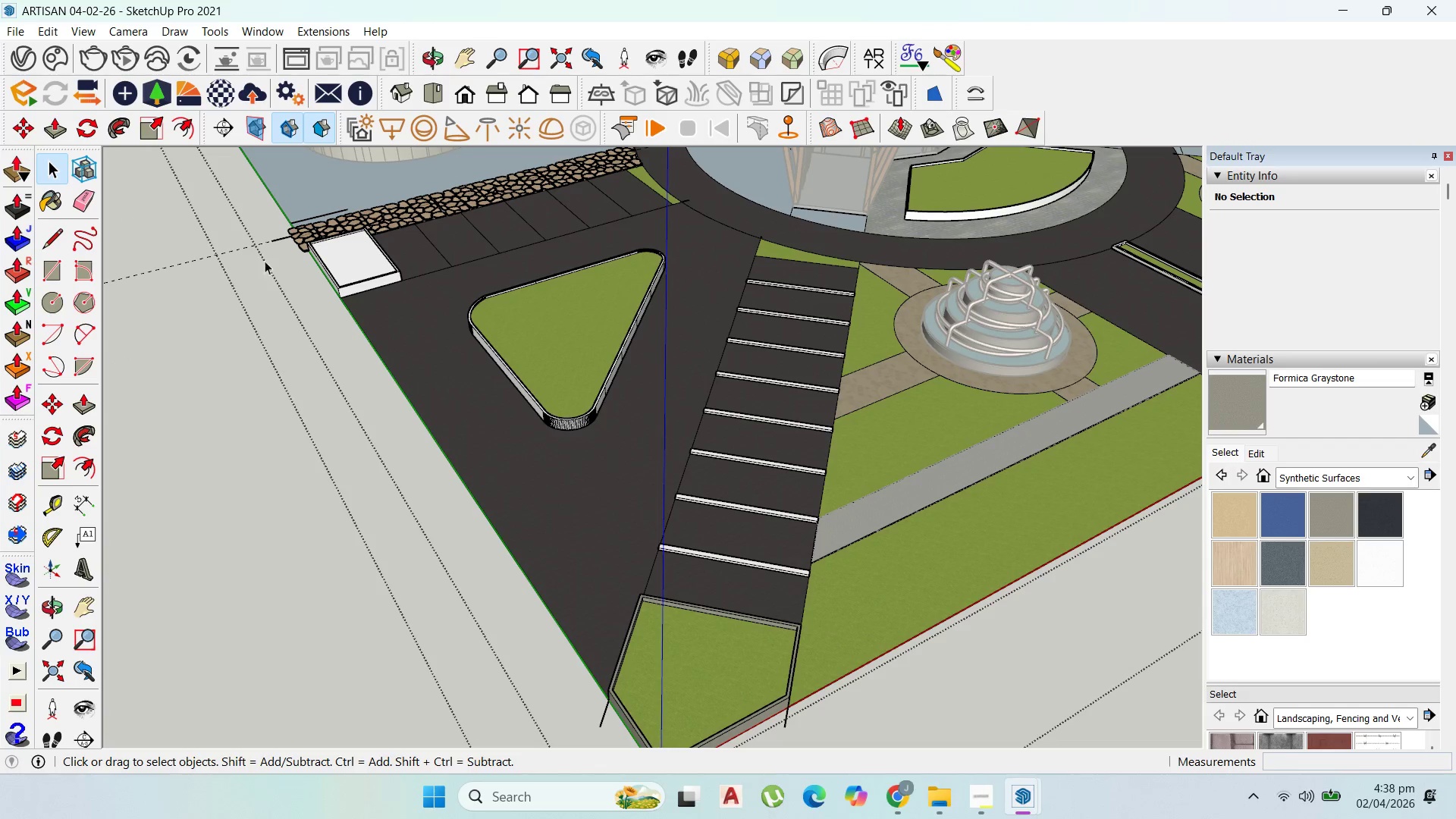 
double_click([337, 255])
 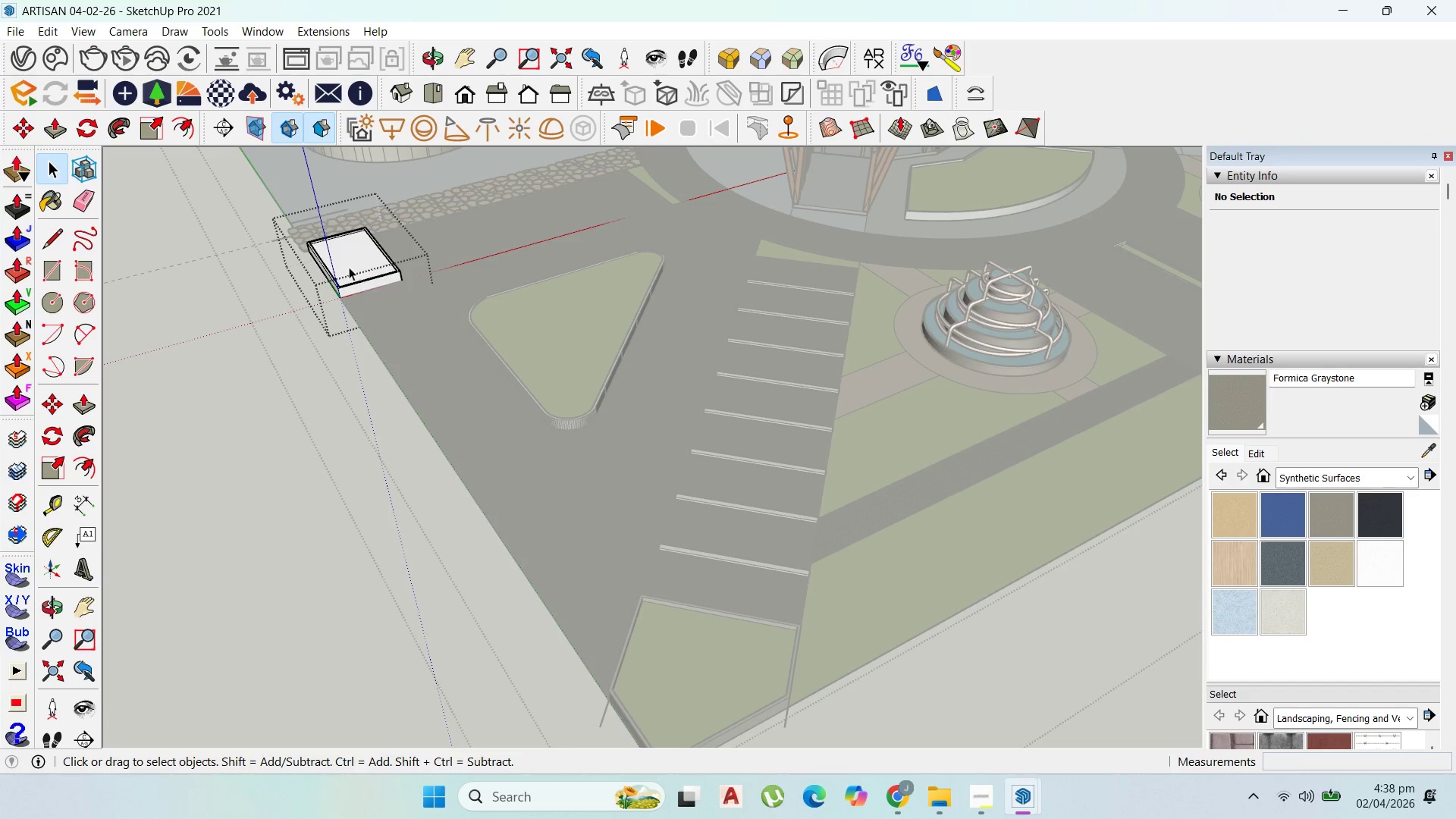 
key(Escape)
 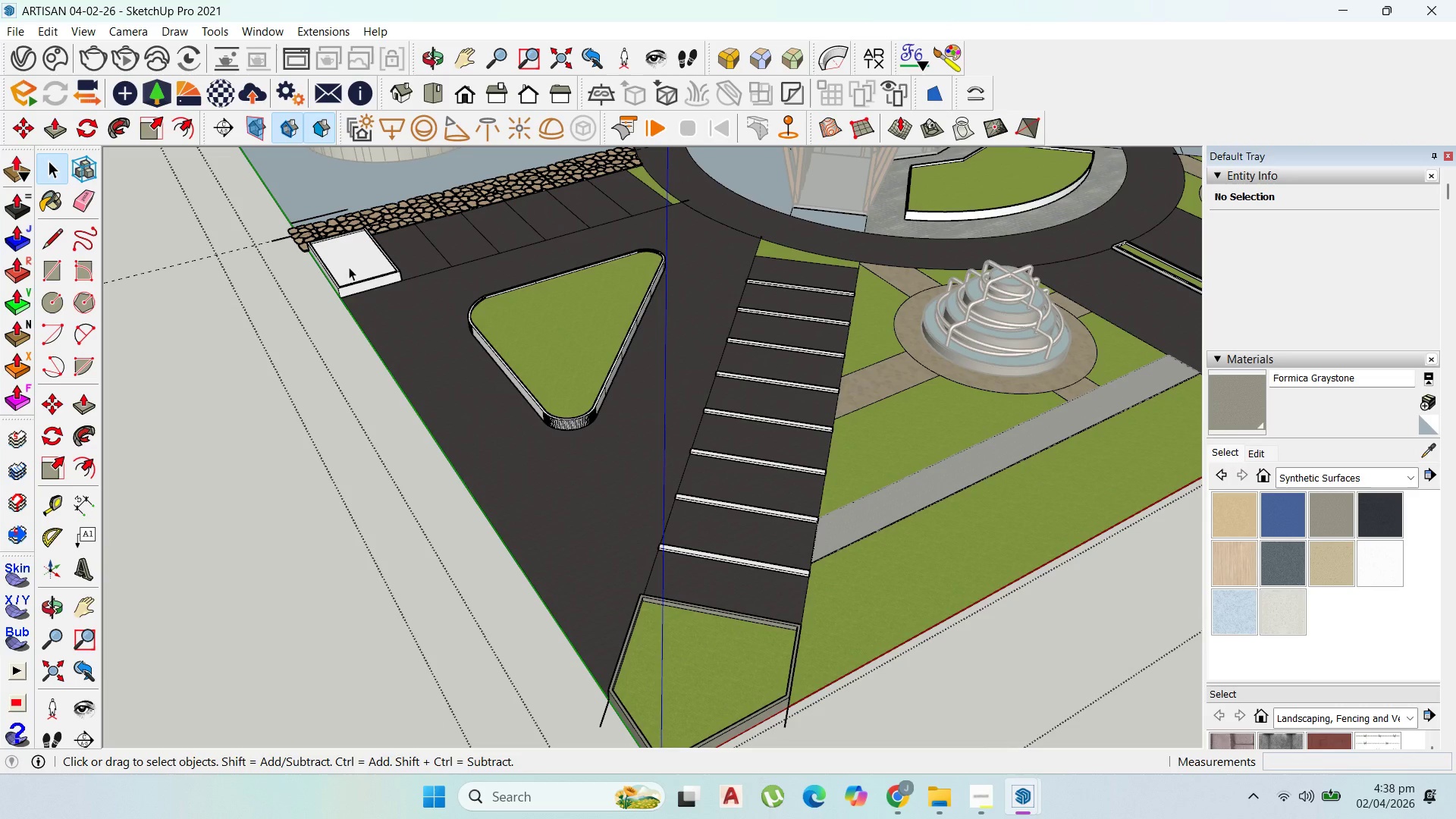 
left_click([349, 267])
 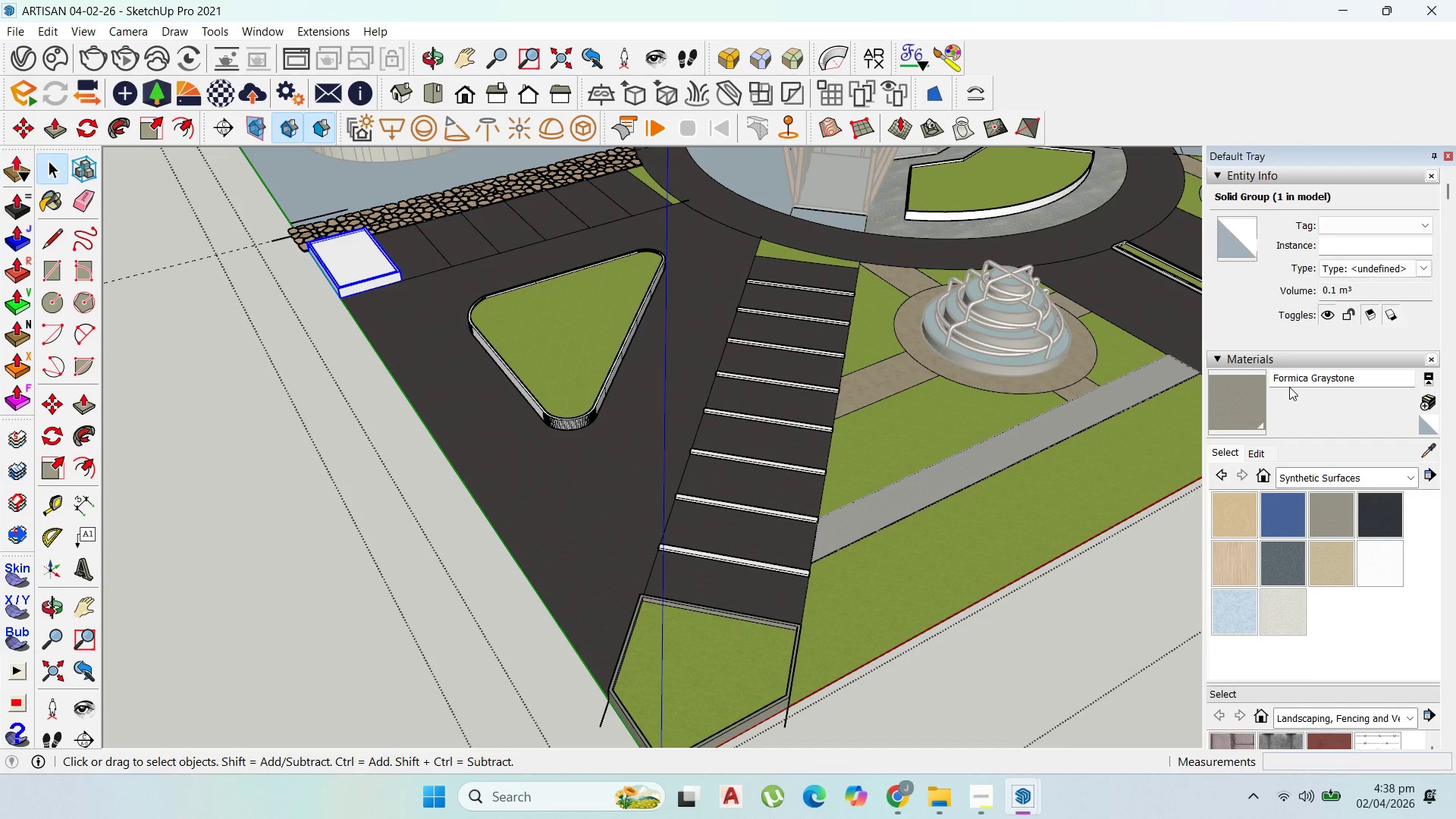 
left_click([1237, 406])
 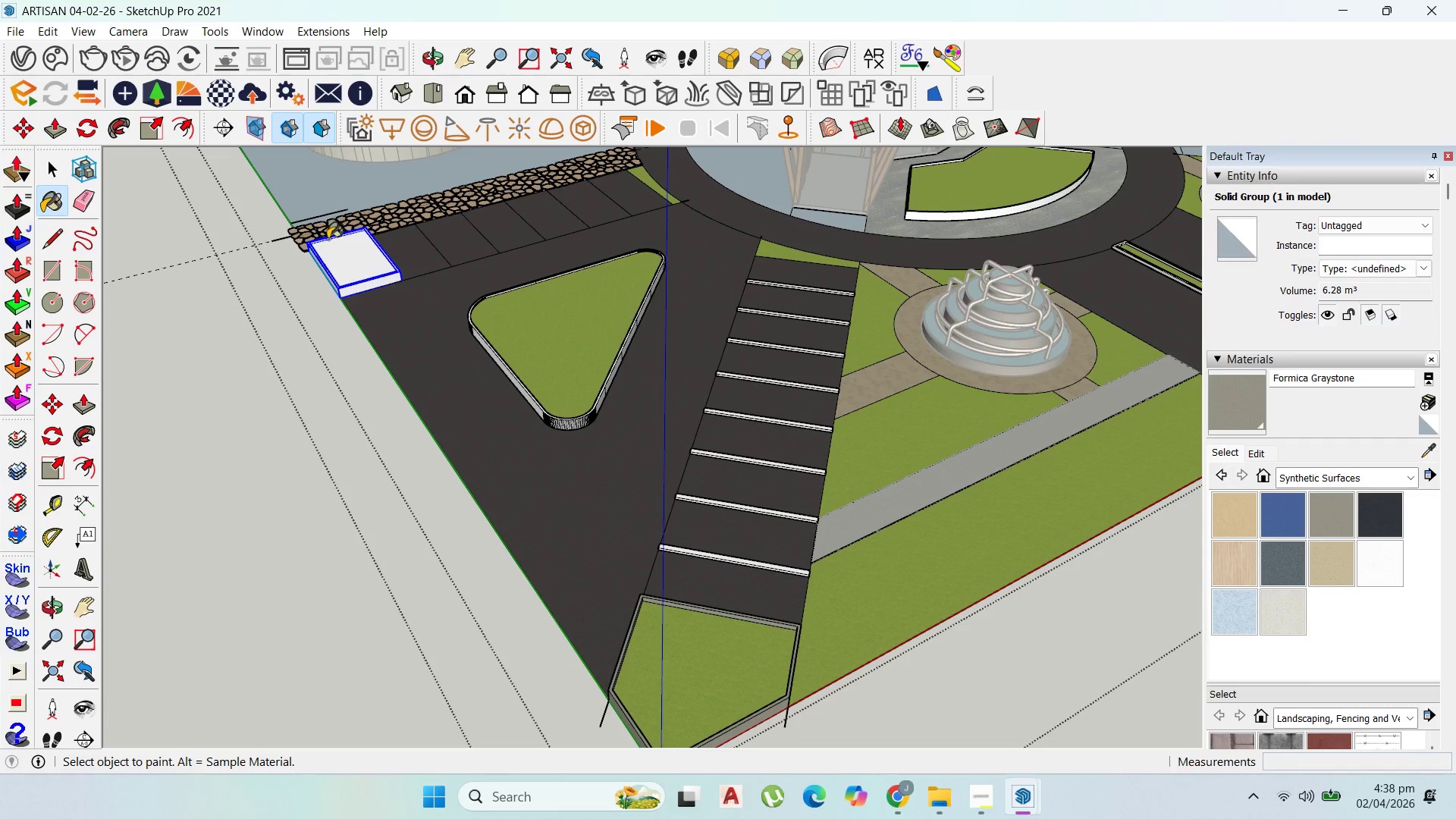 
left_click([381, 285])
 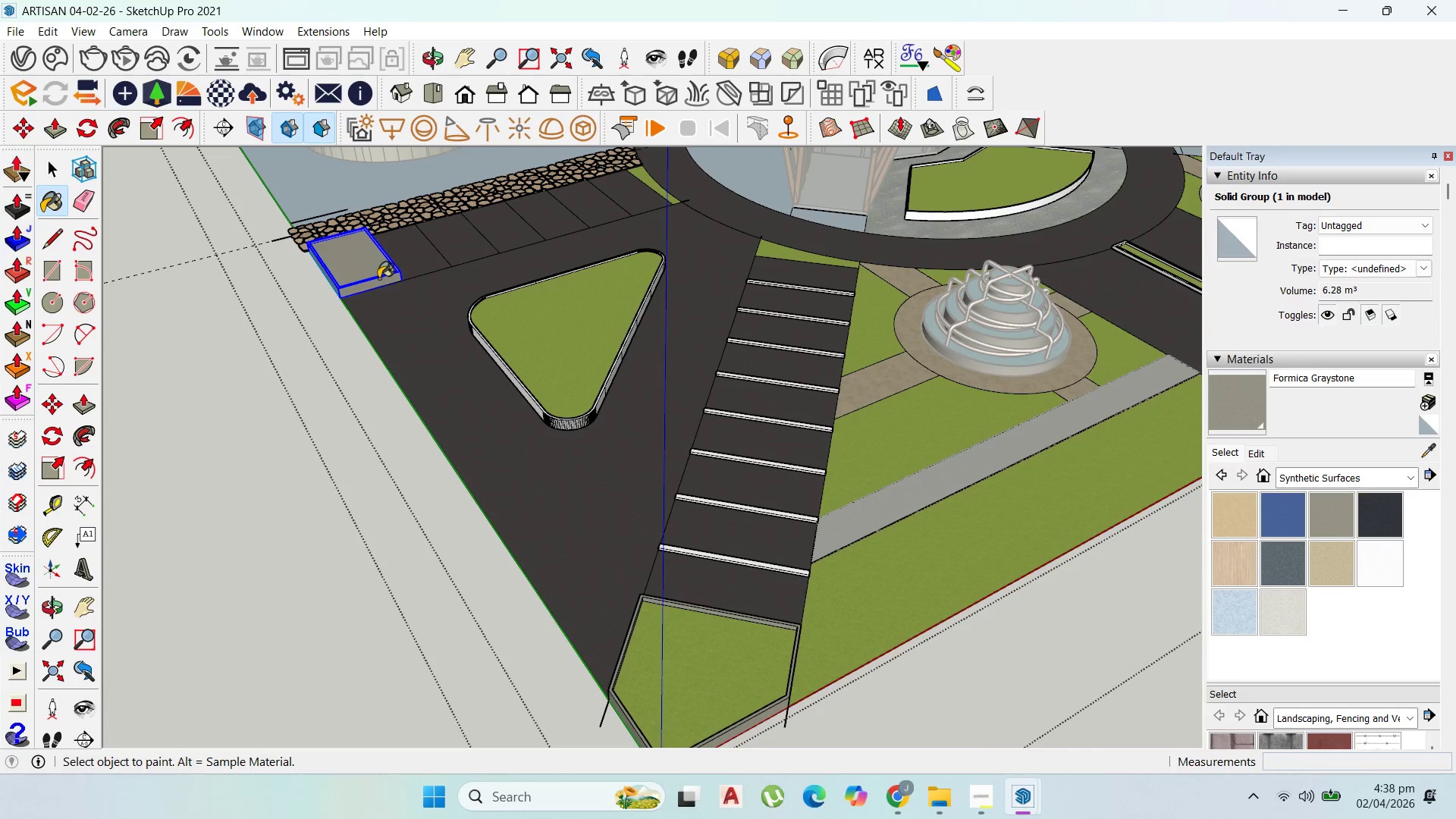 
scroll: coordinate [403, 270], scroll_direction: up, amount: 2.0
 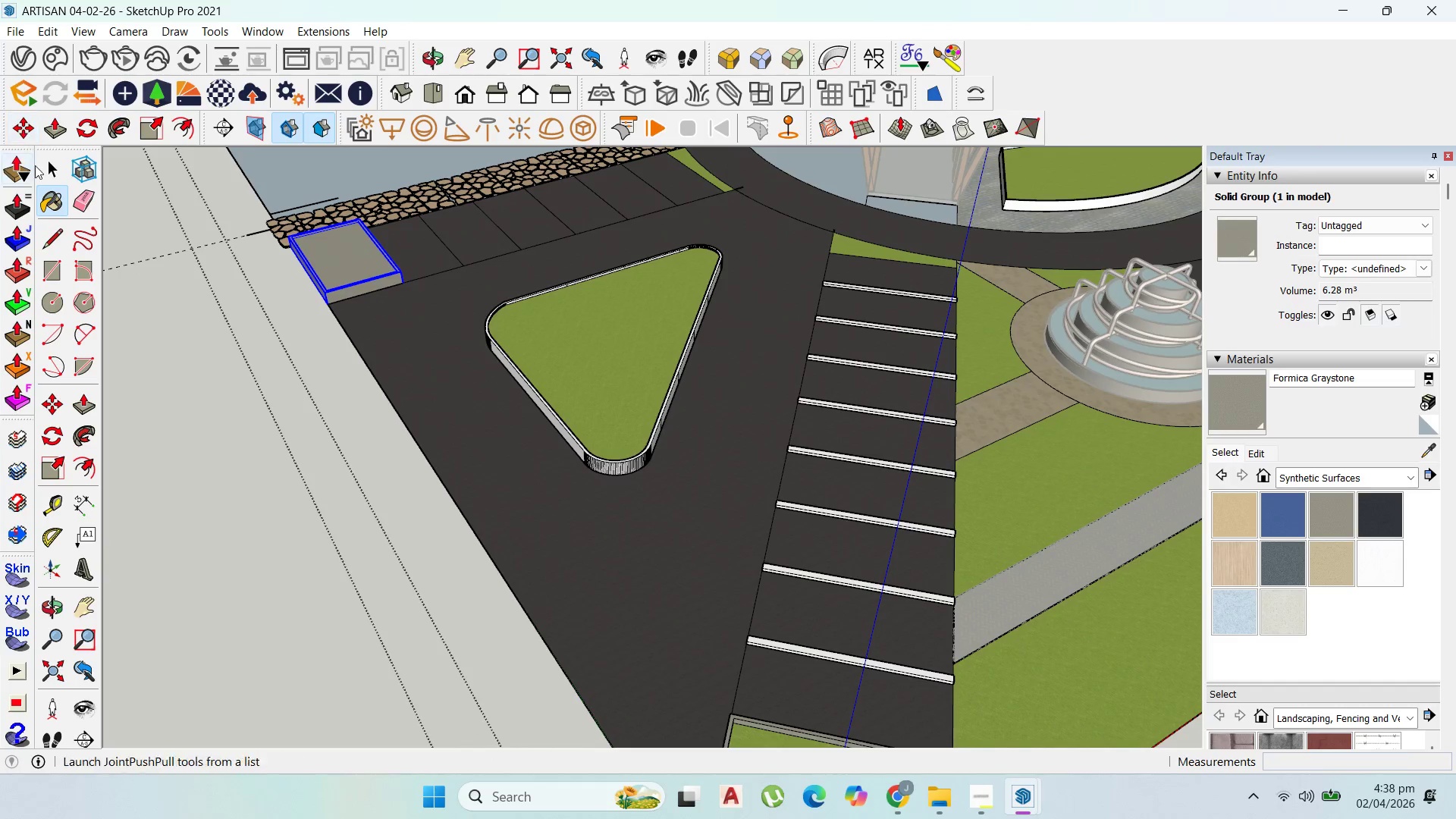 
left_click([49, 168])
 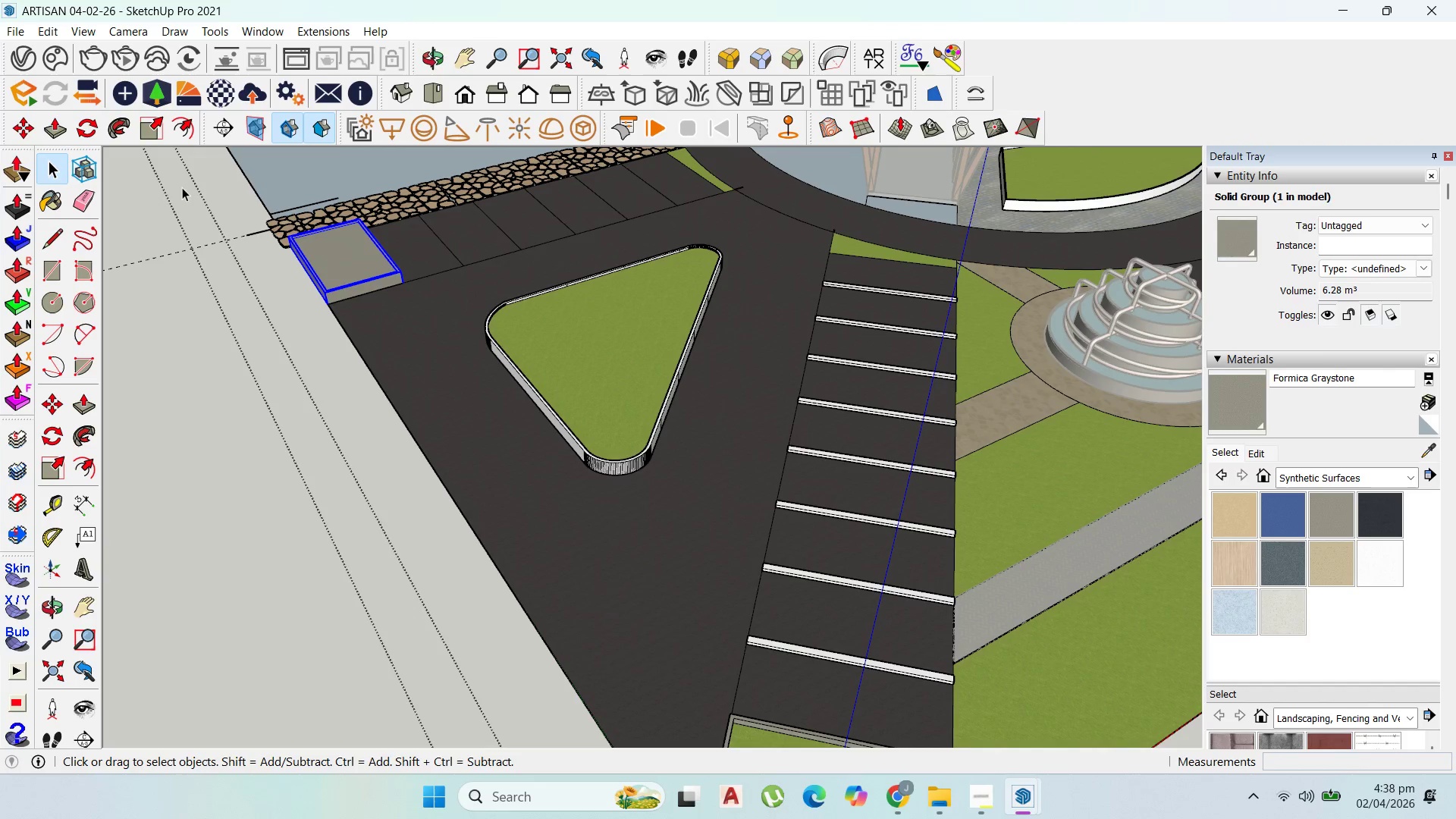 
double_click([345, 254])
 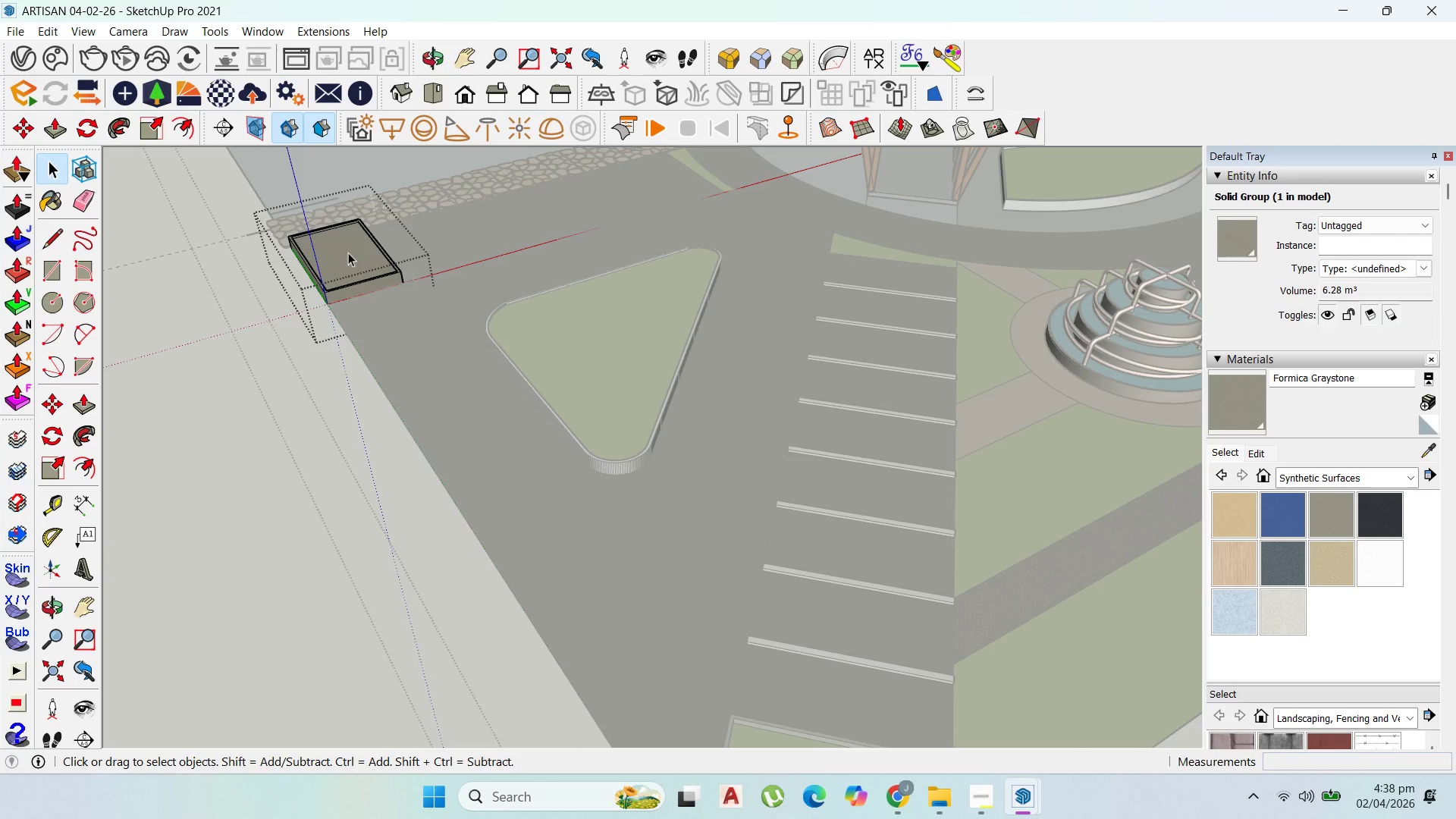 
left_click([347, 252])
 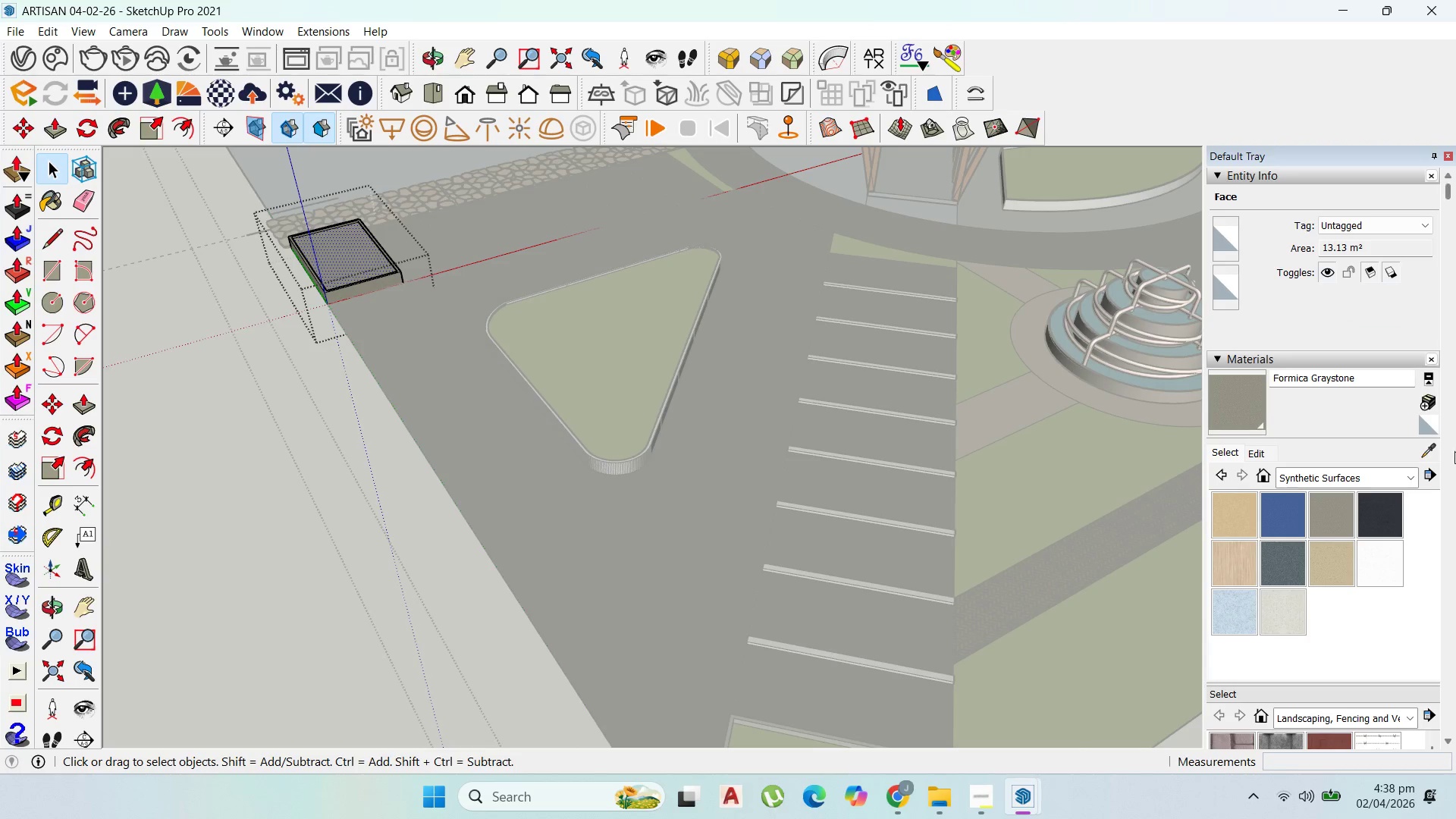 
left_click([1430, 447])
 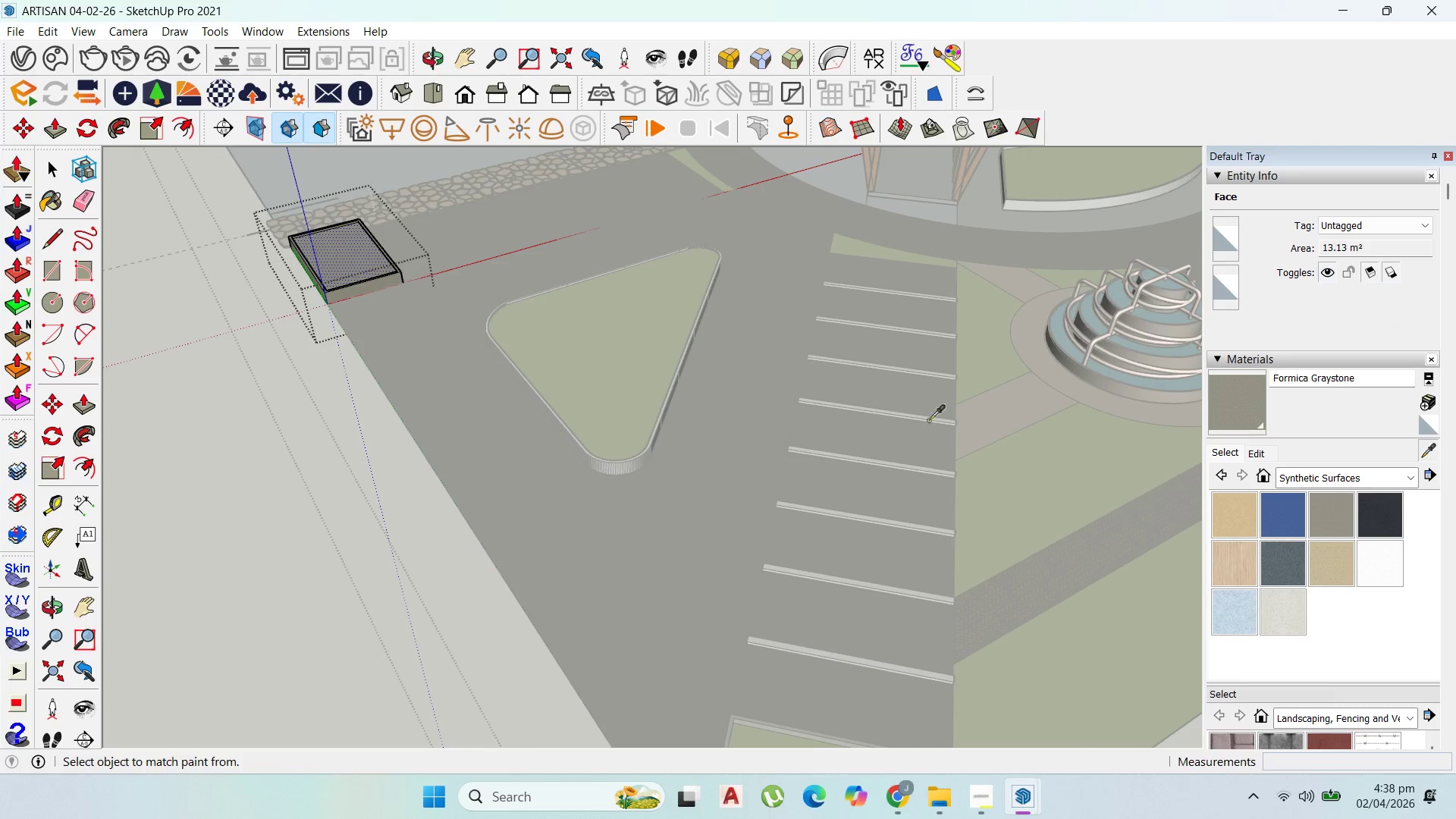 
left_click([647, 353])
 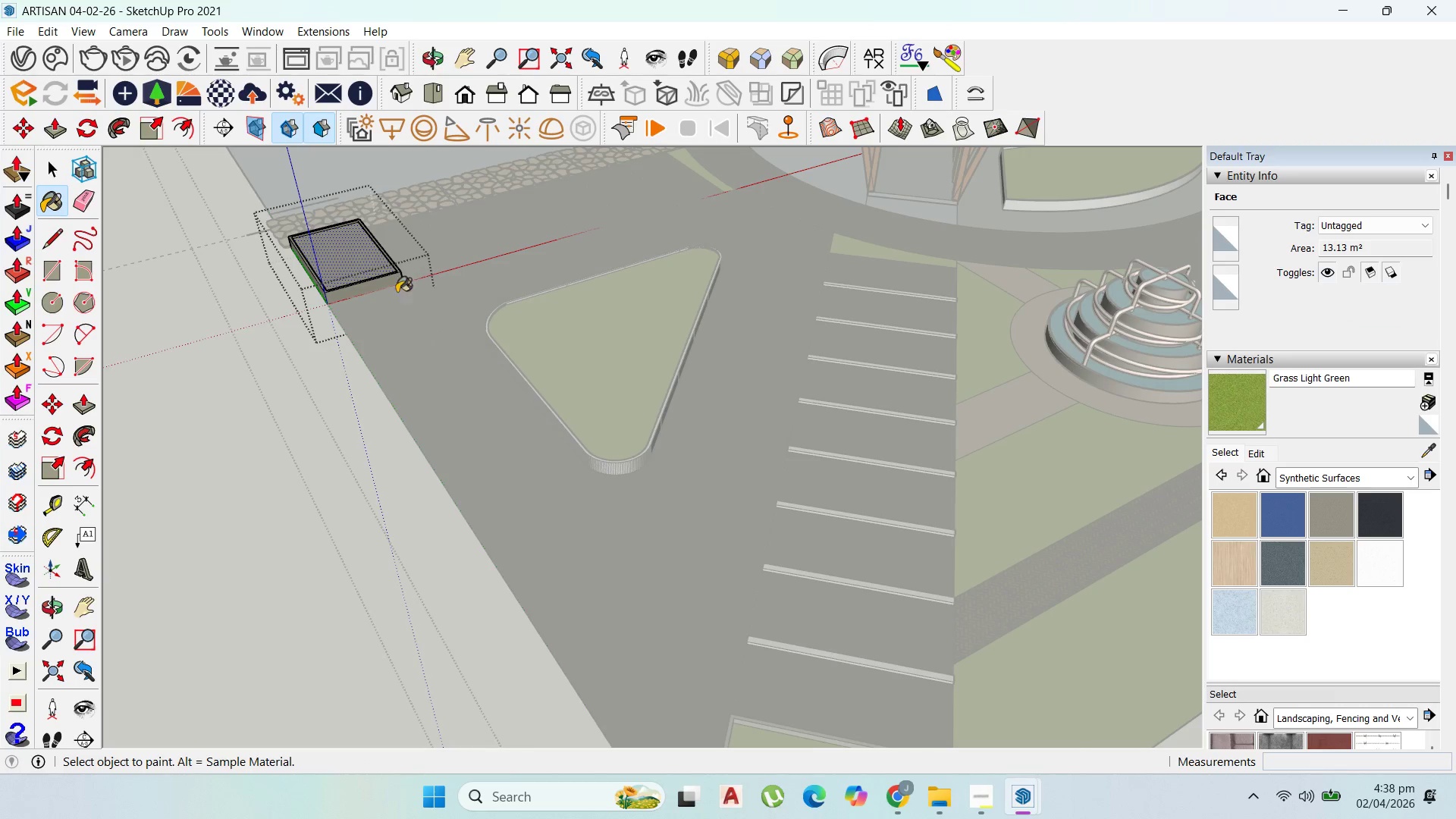 
left_click([361, 269])
 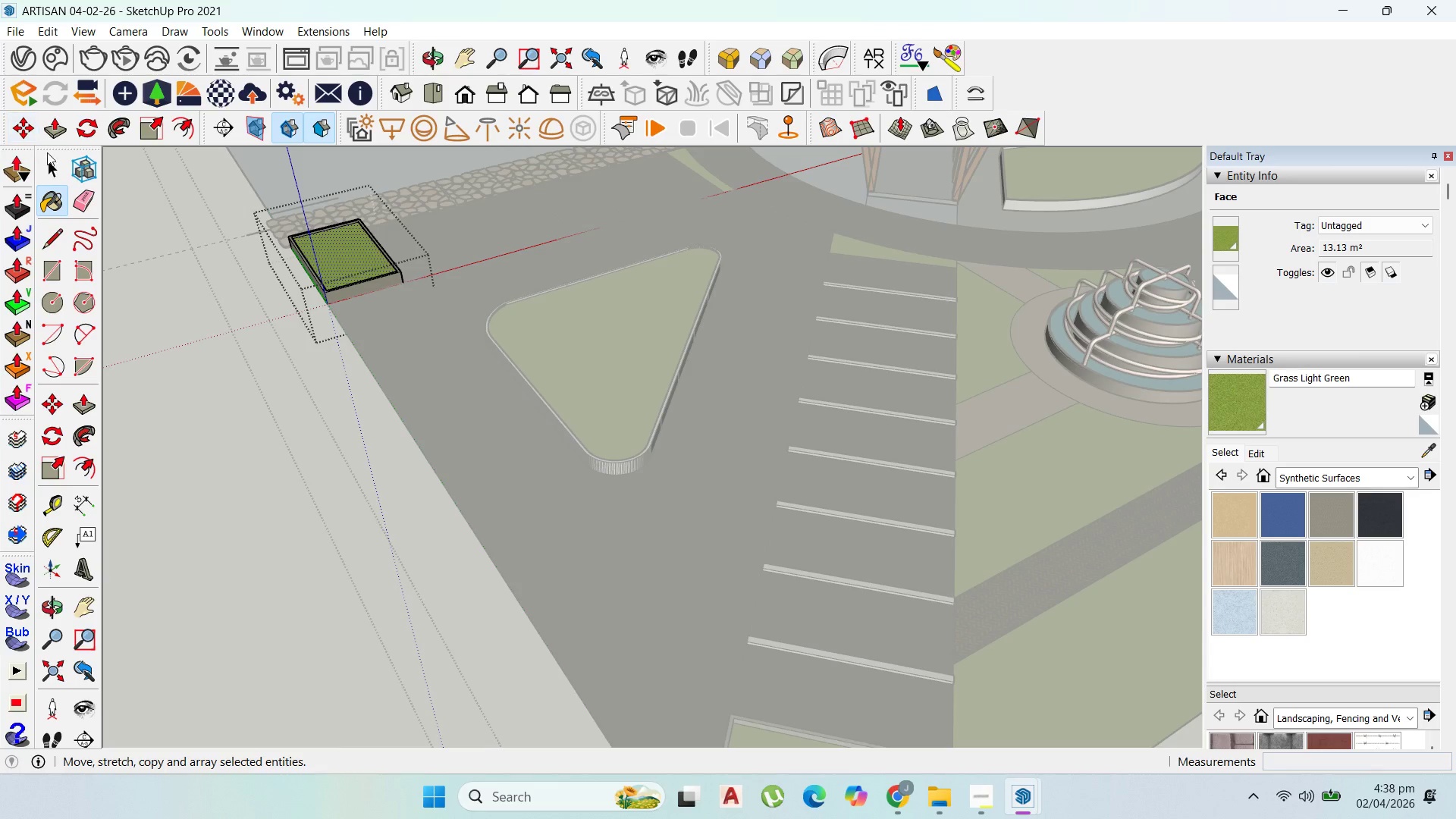 
left_click([51, 161])
 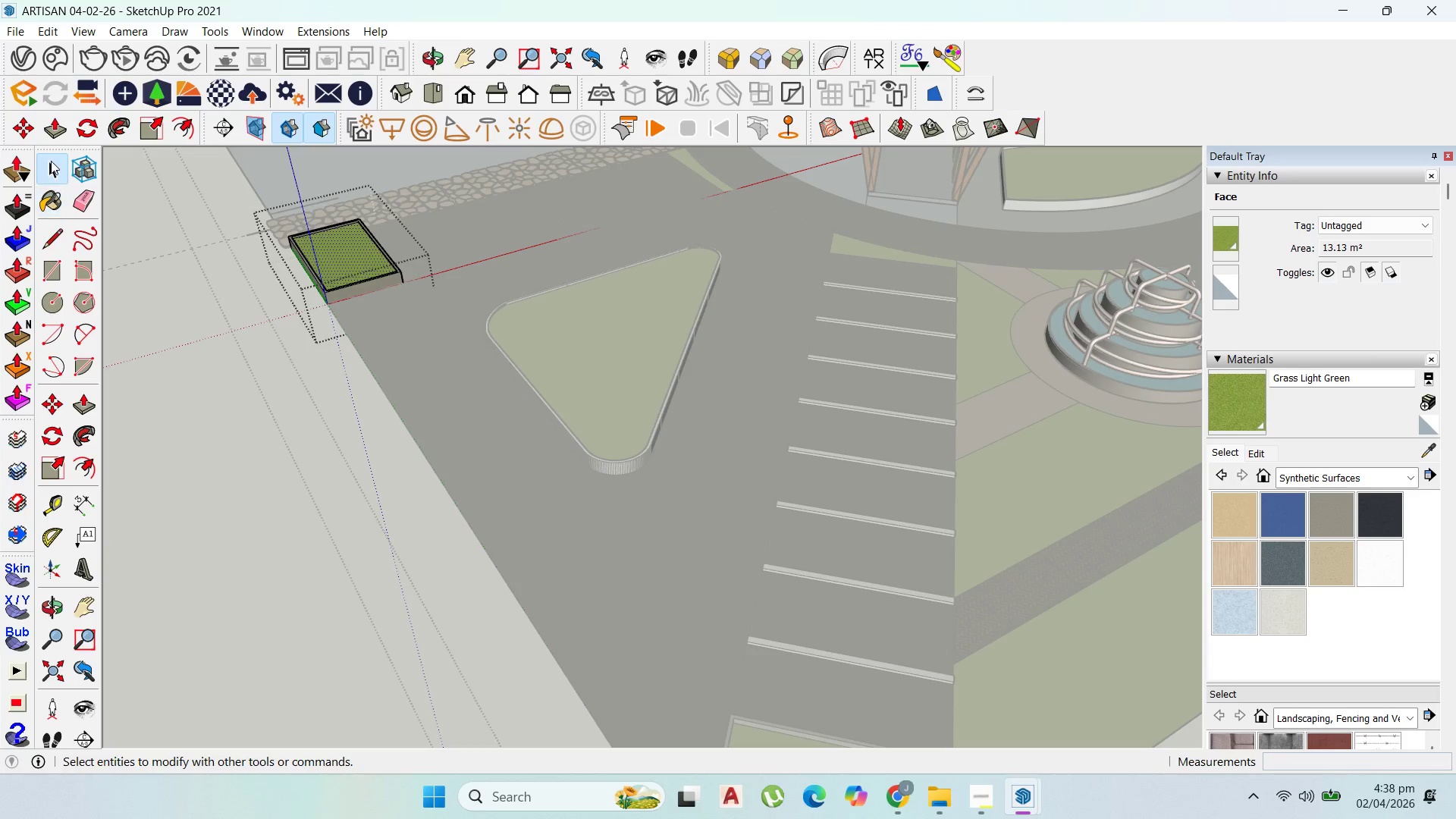 
key(Escape)
 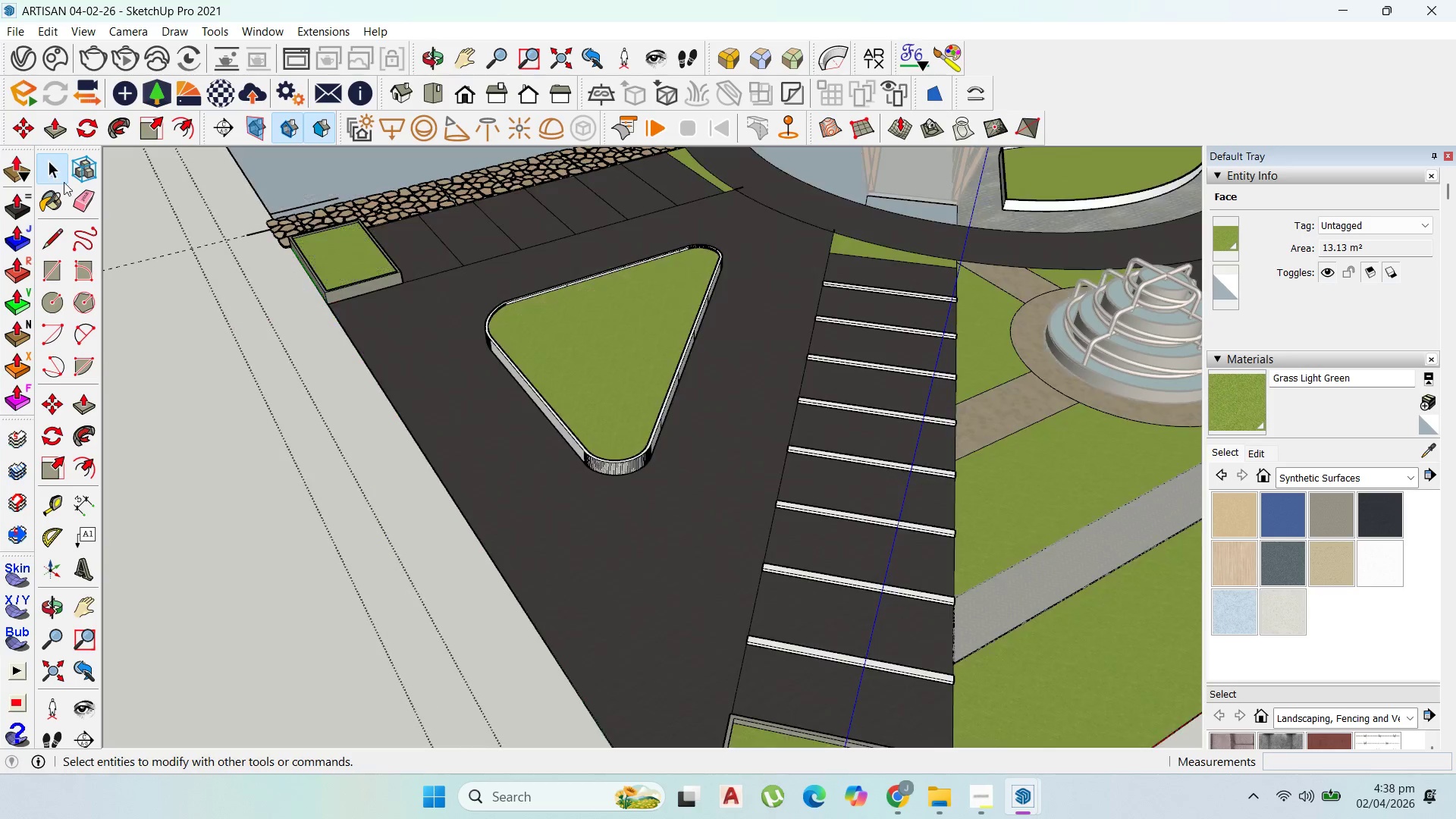 
key(Escape)
 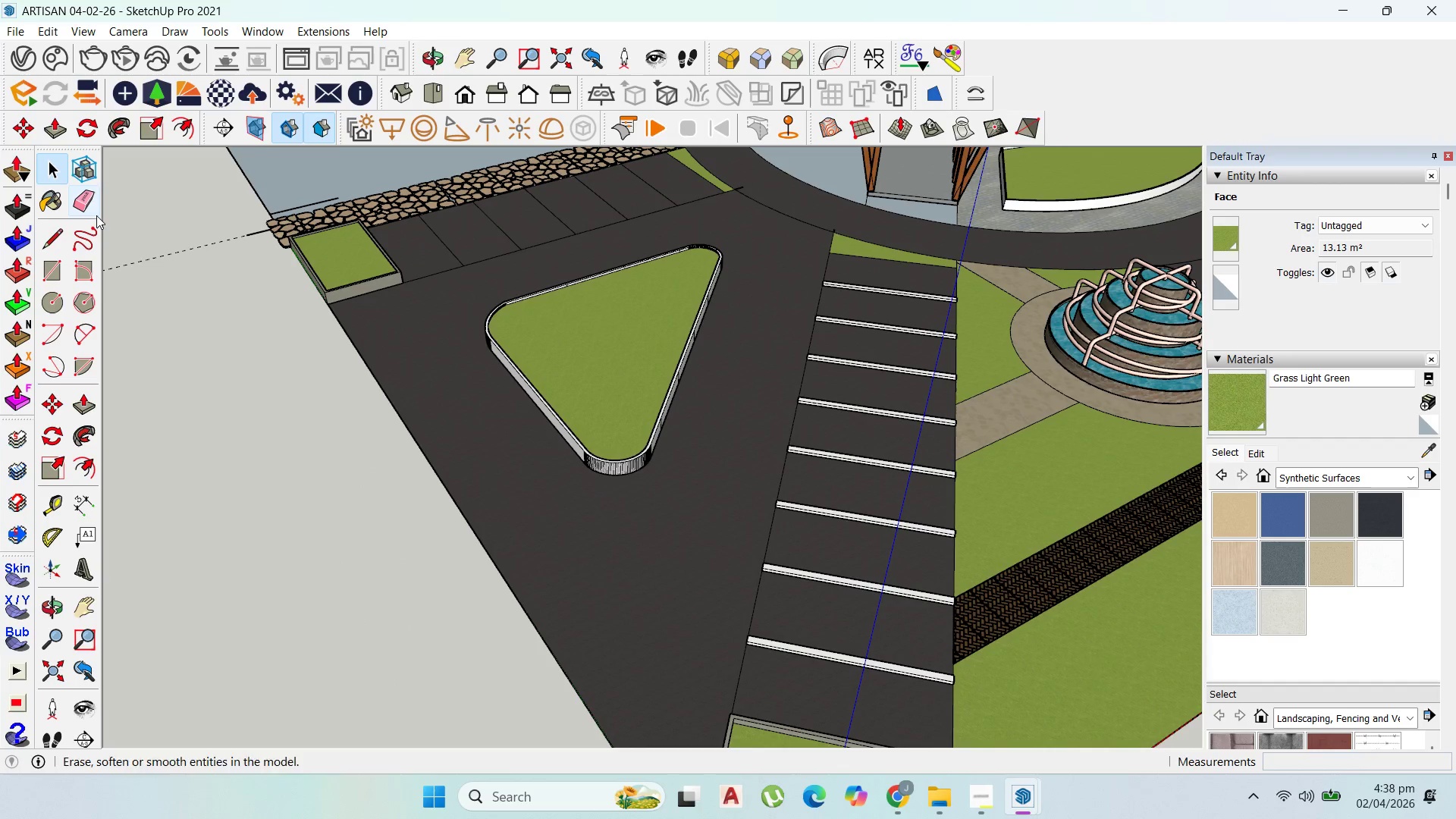 
key(Escape)
 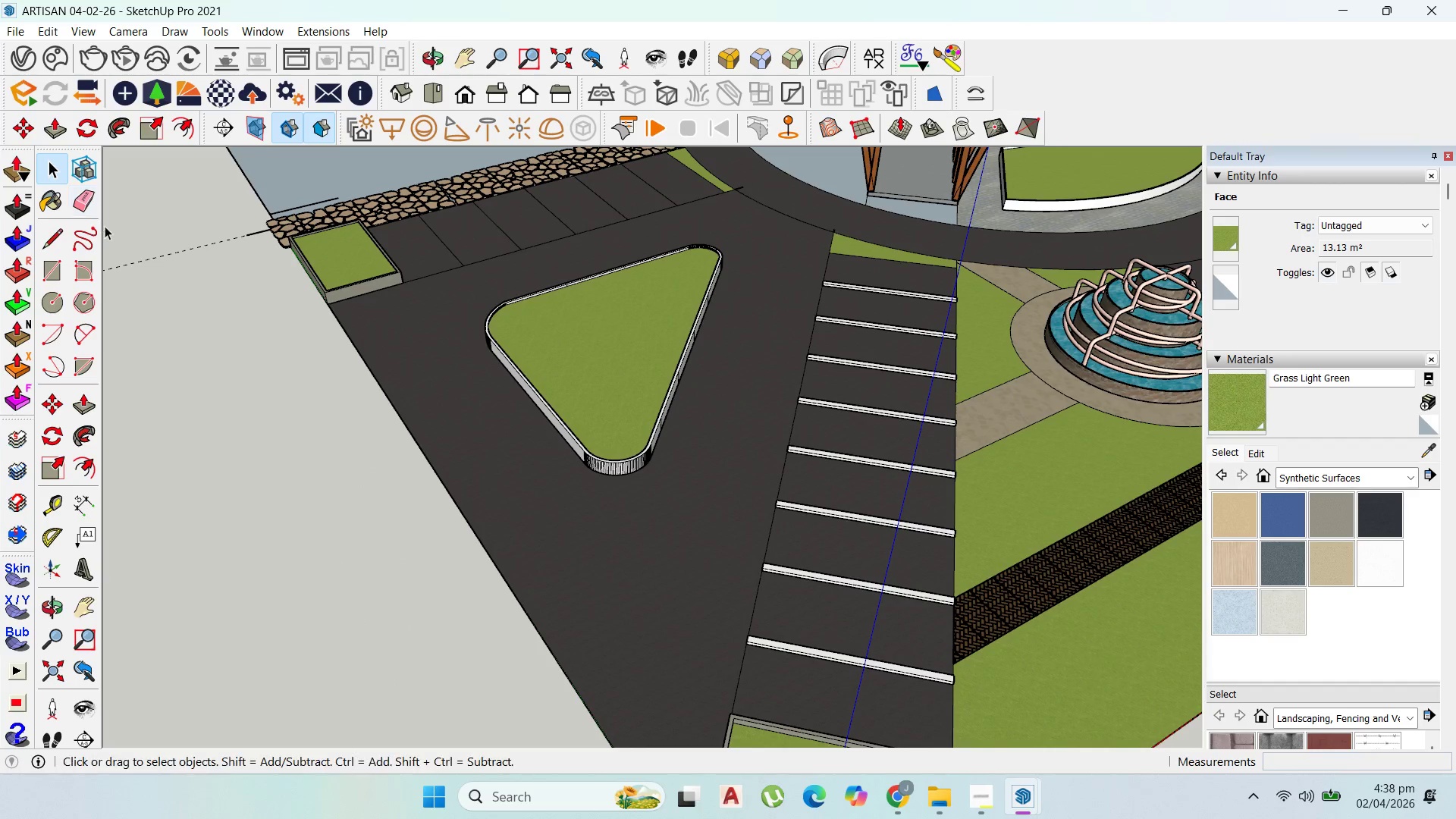 
key(Escape)
 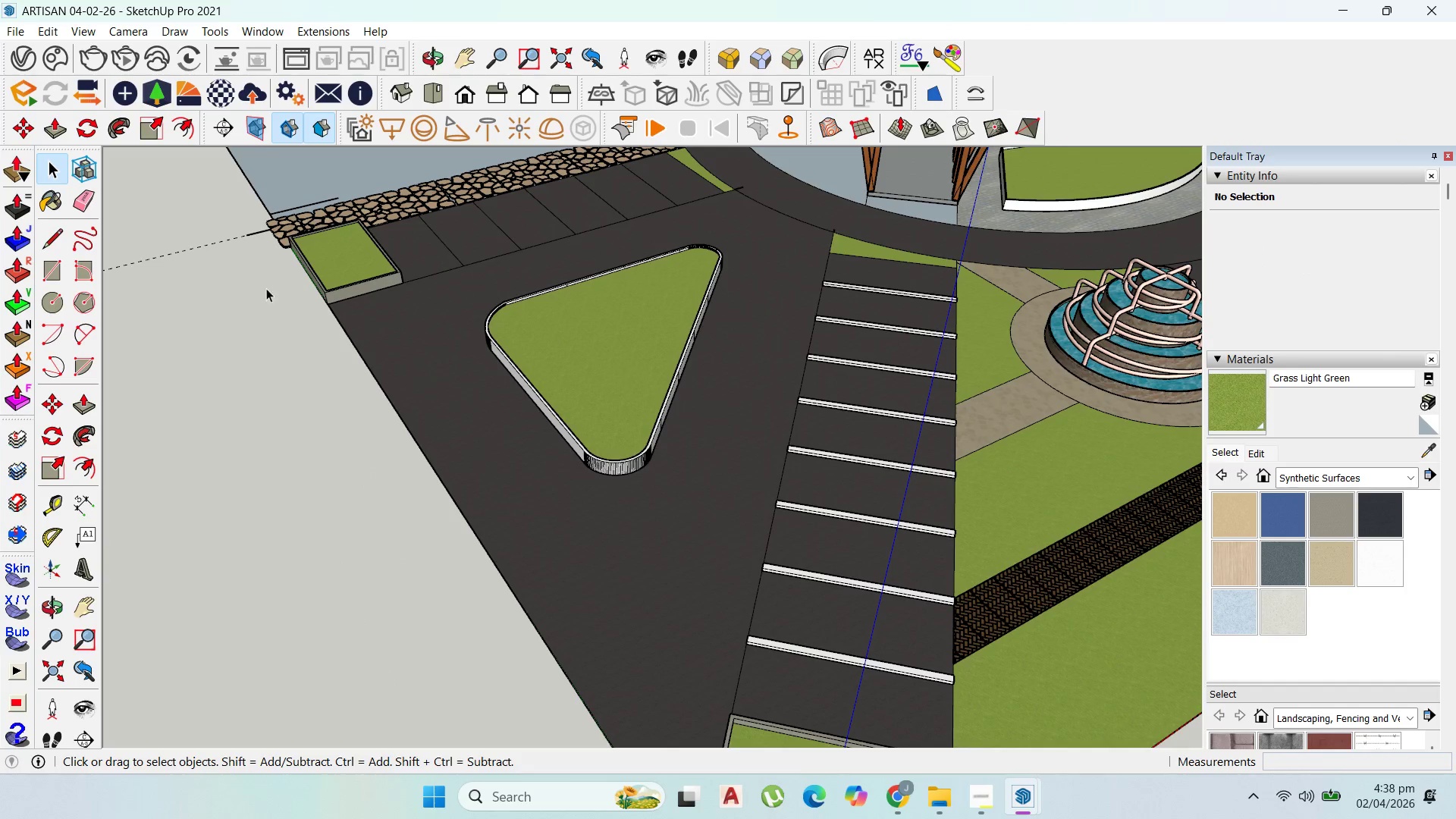 
scroll: coordinate [485, 375], scroll_direction: down, amount: 12.0
 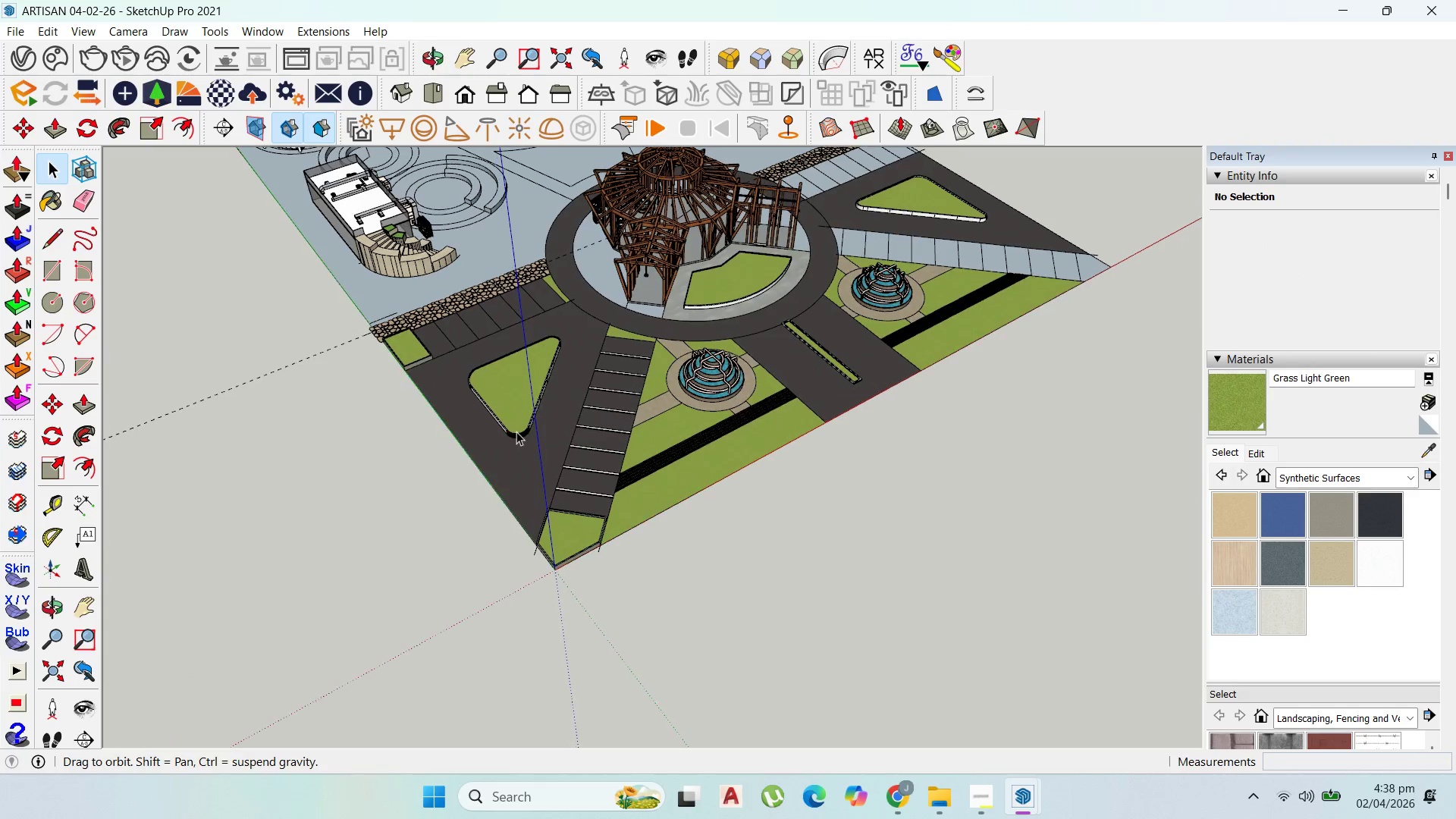 
key(Escape)
 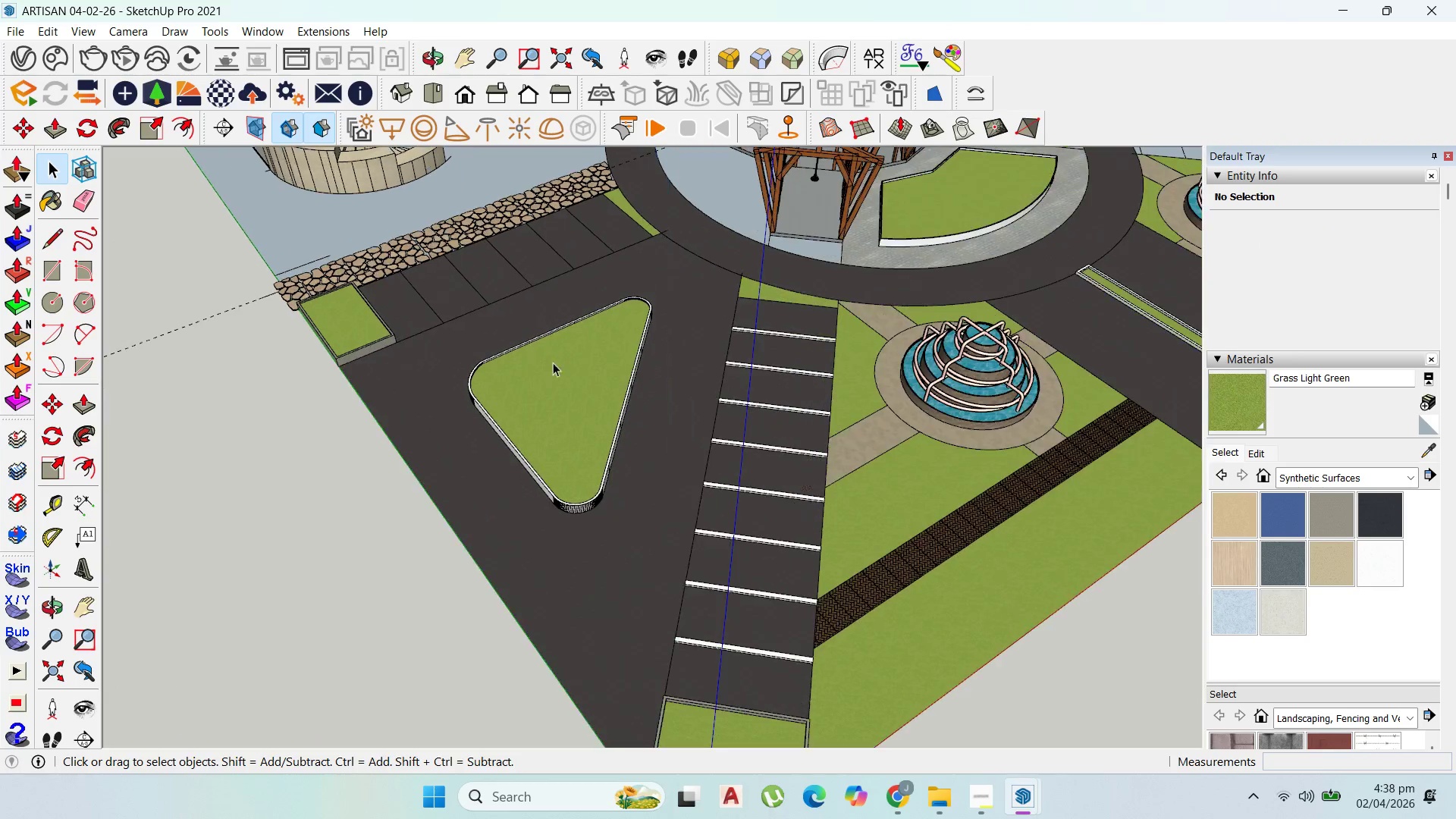 
key(Escape)
 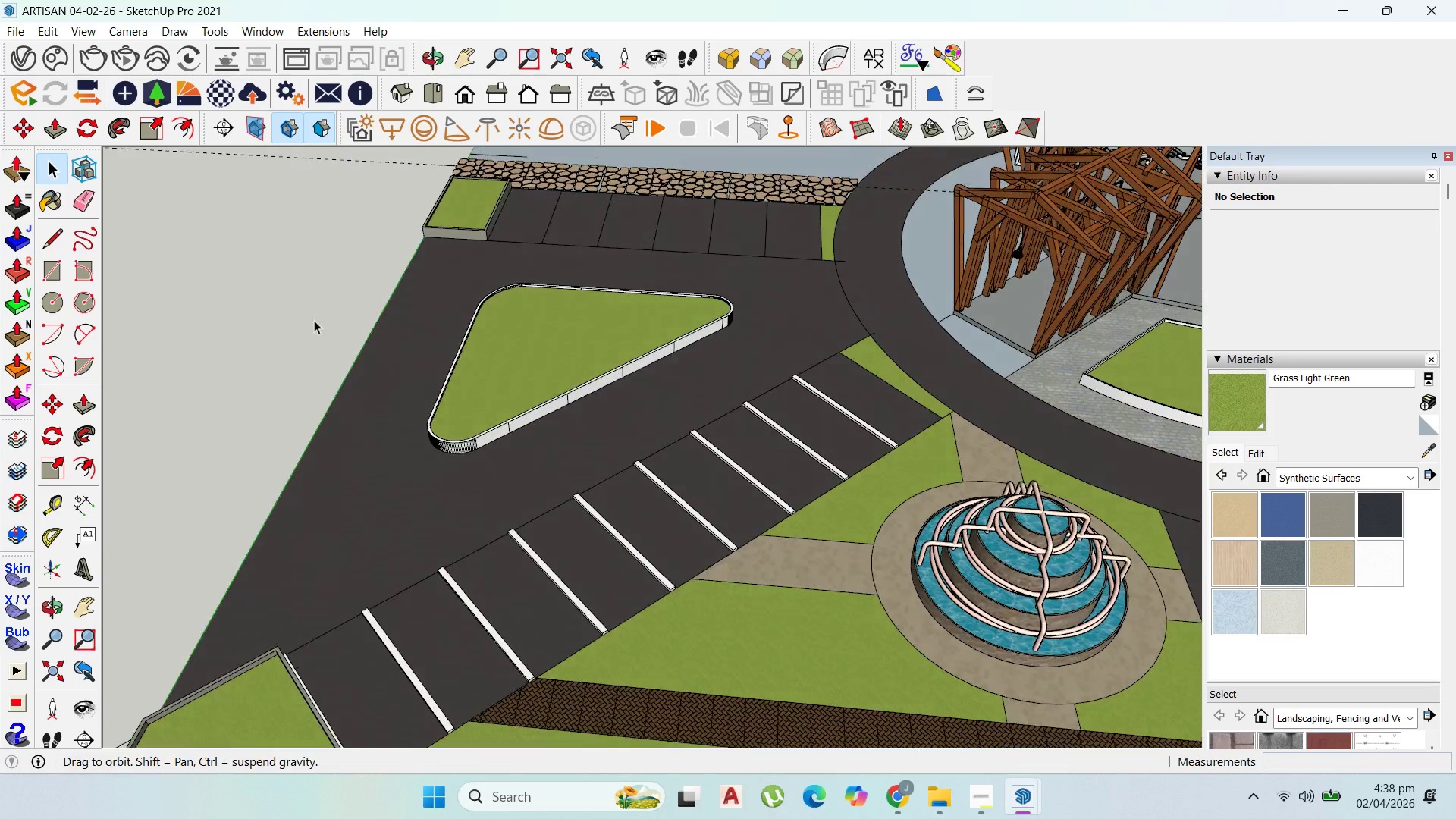 
scroll: coordinate [609, 364], scroll_direction: up, amount: 12.0
 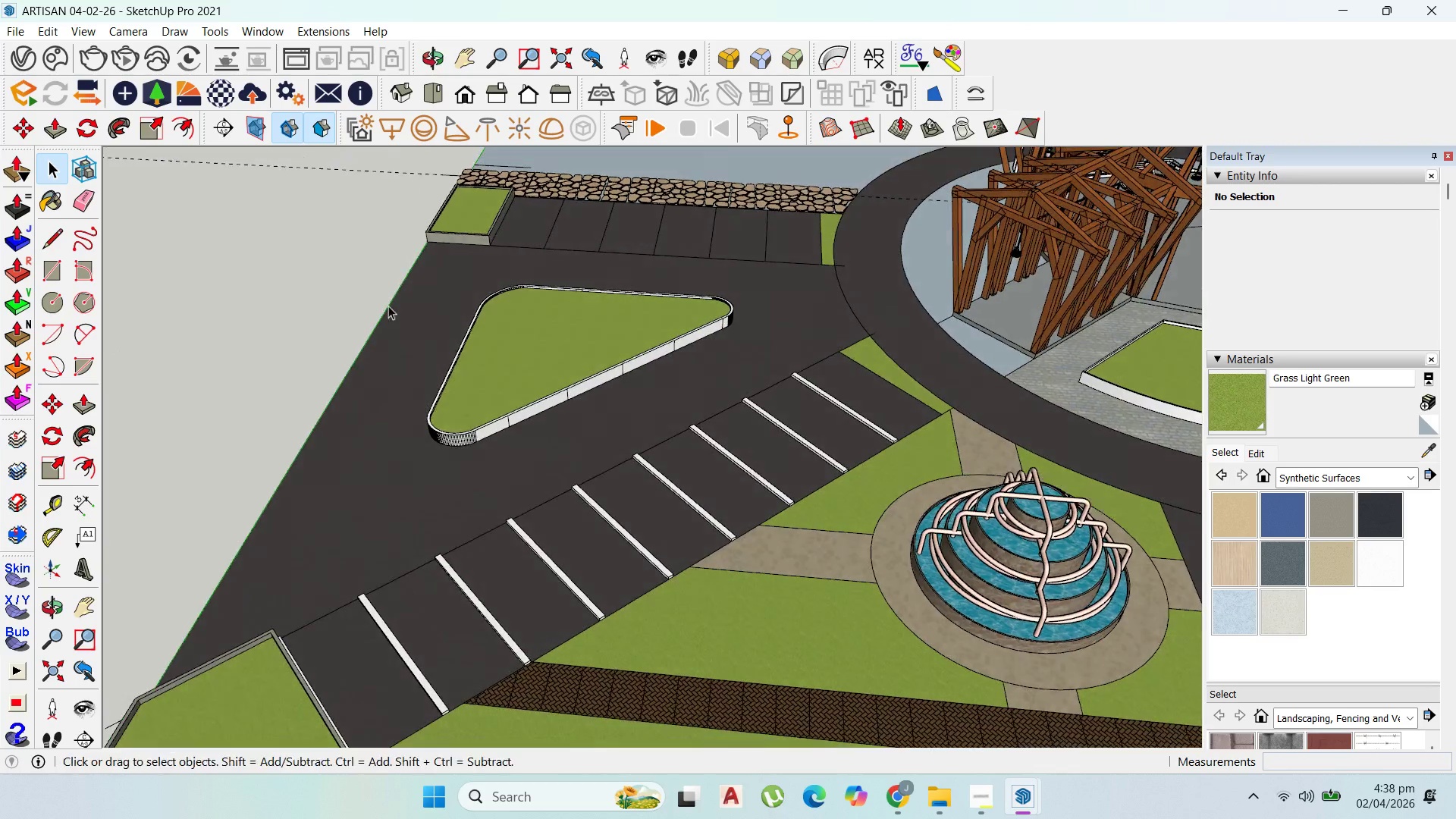 
scroll: coordinate [461, 388], scroll_direction: down, amount: 26.0
 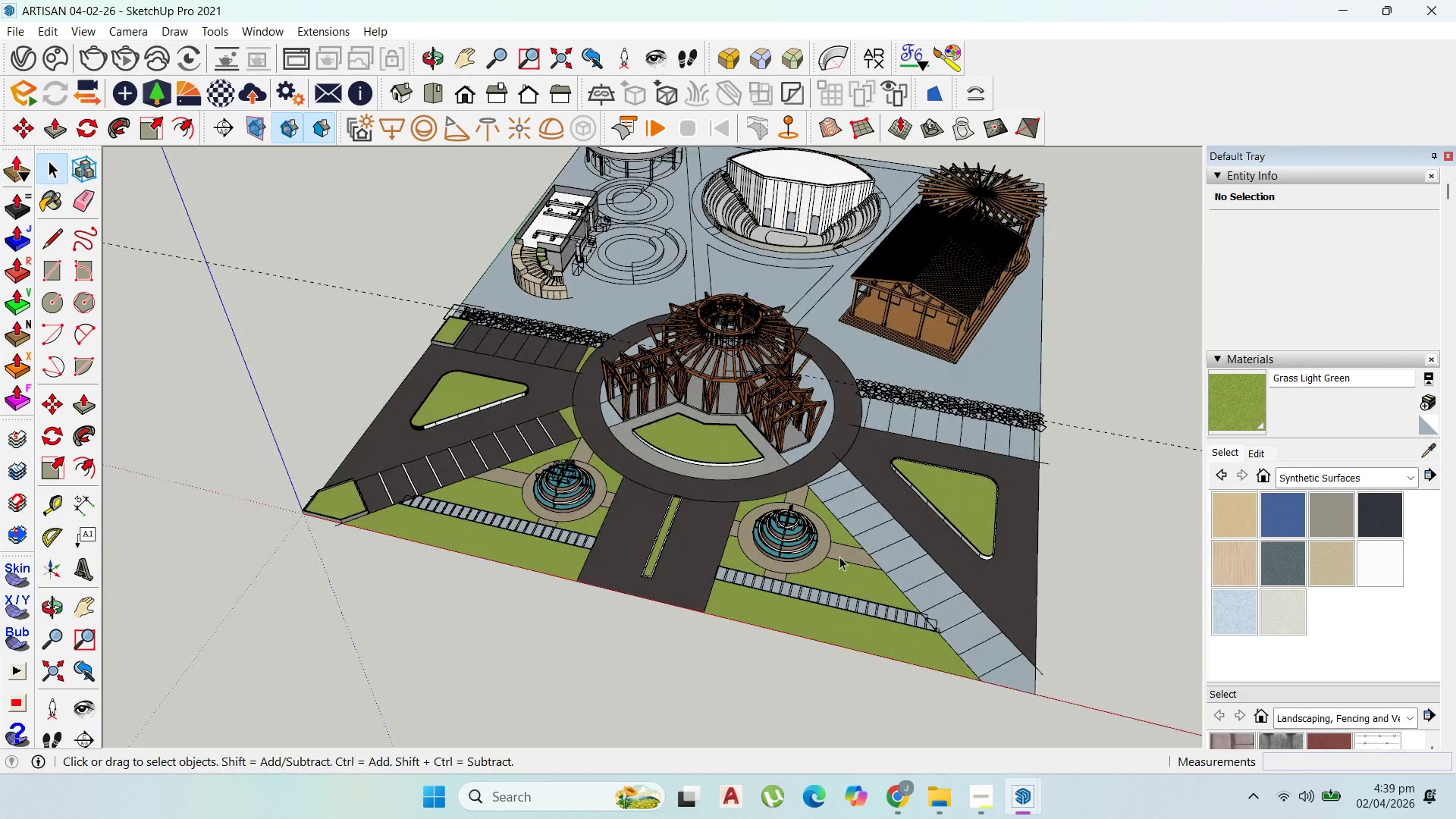 
scroll: coordinate [941, 551], scroll_direction: up, amount: 2.0
 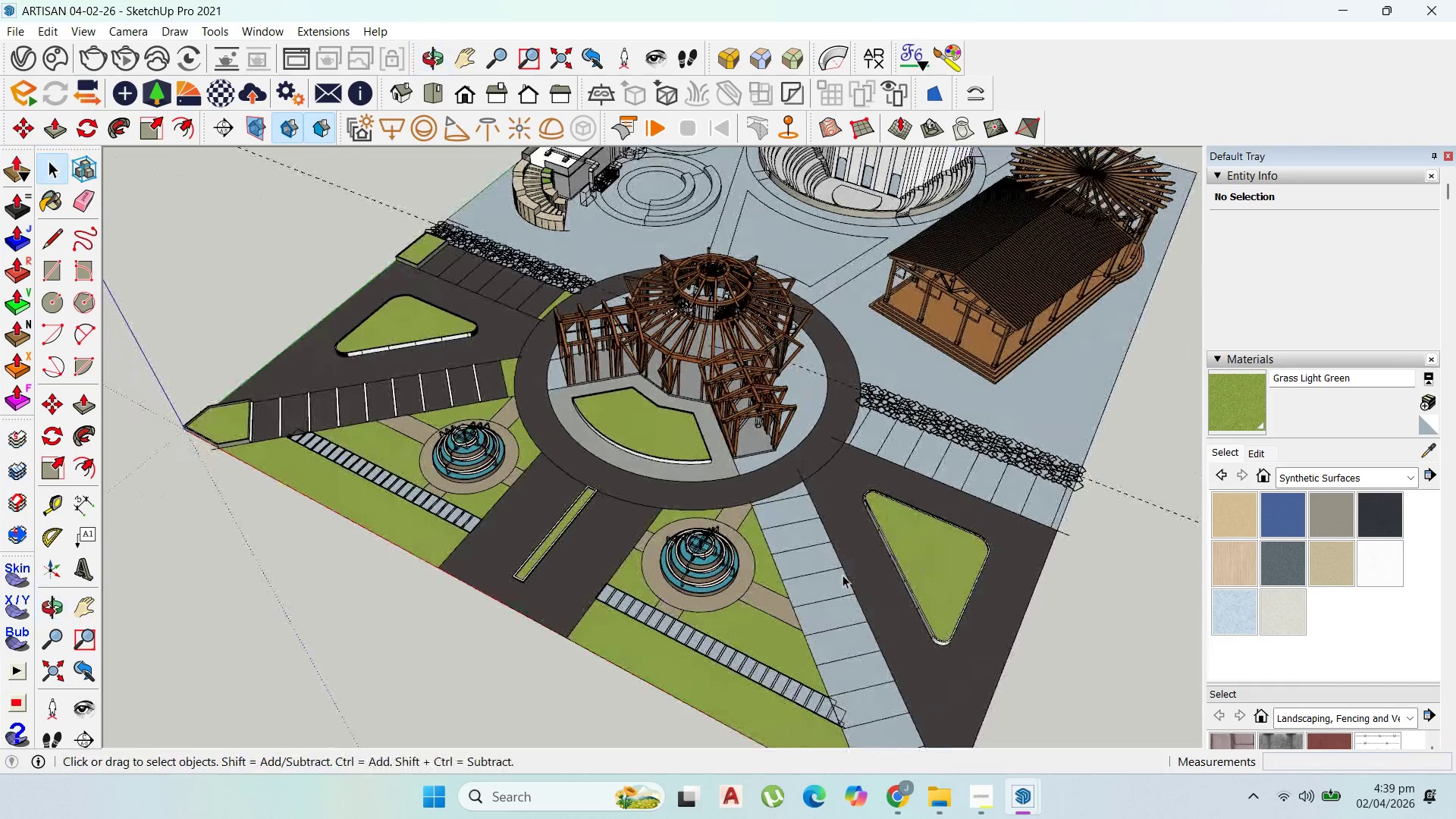 
scroll: coordinate [831, 489], scroll_direction: down, amount: 1.0
 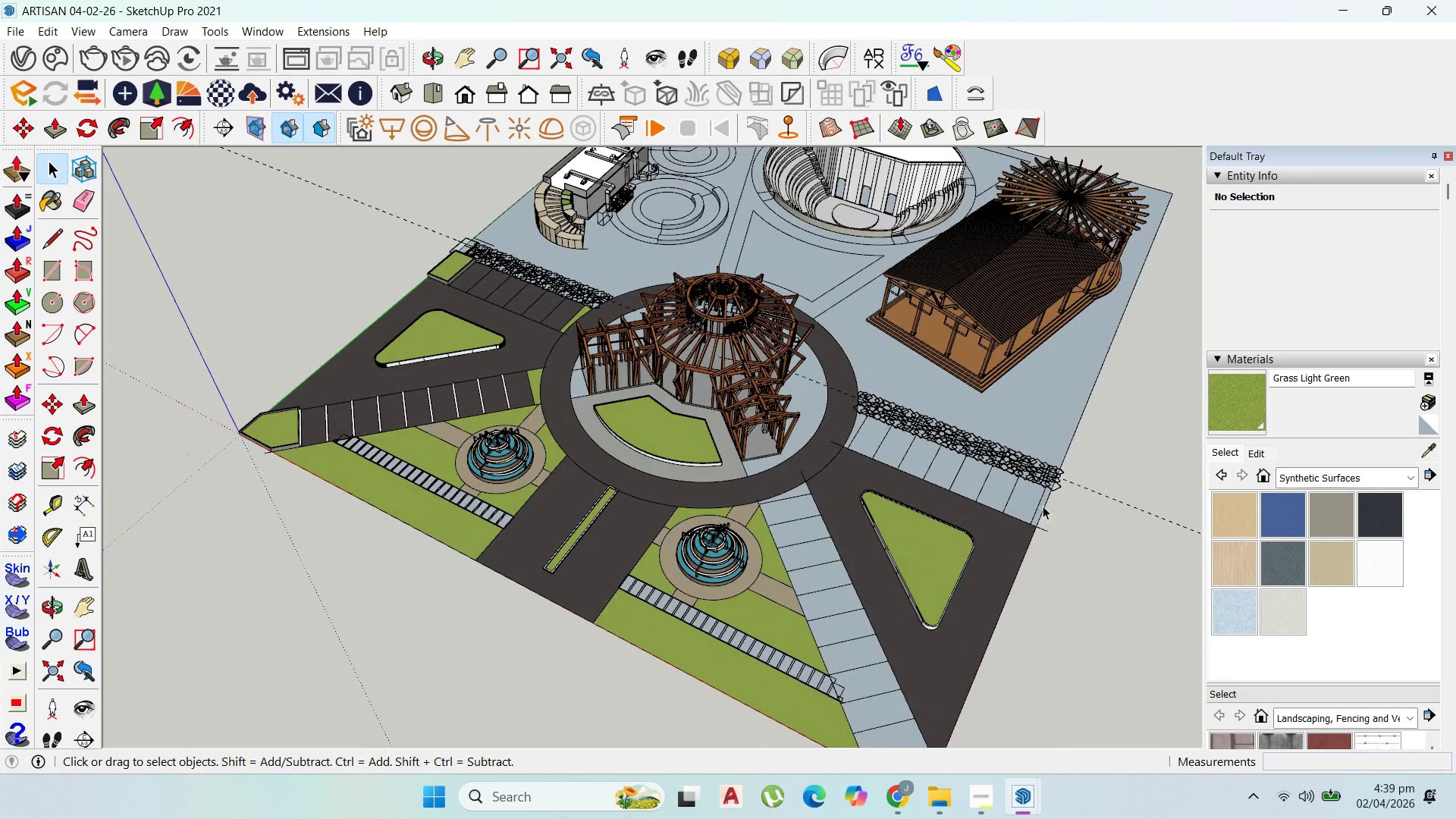 
double_click([1040, 504])
 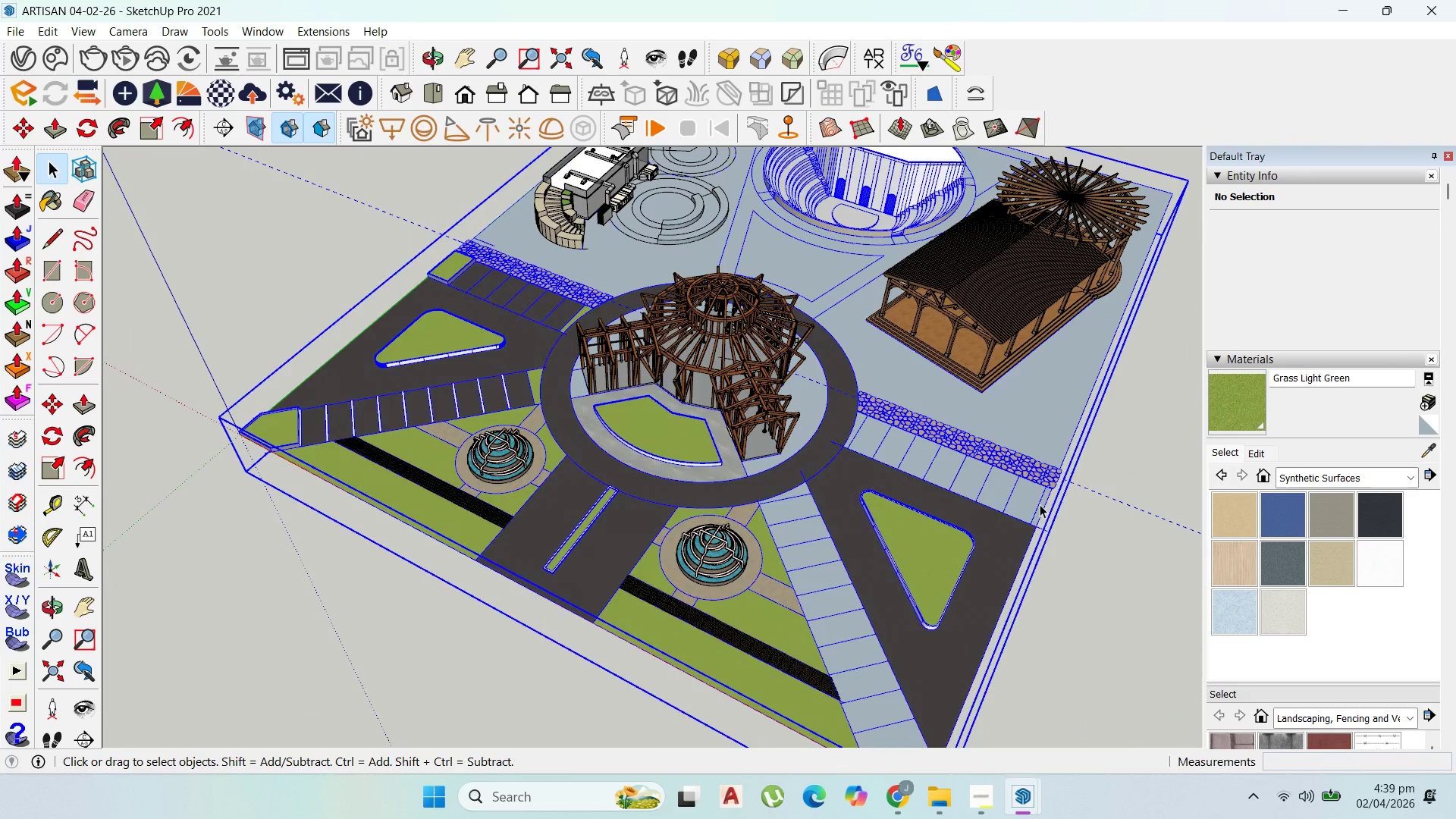 
triple_click([1040, 504])
 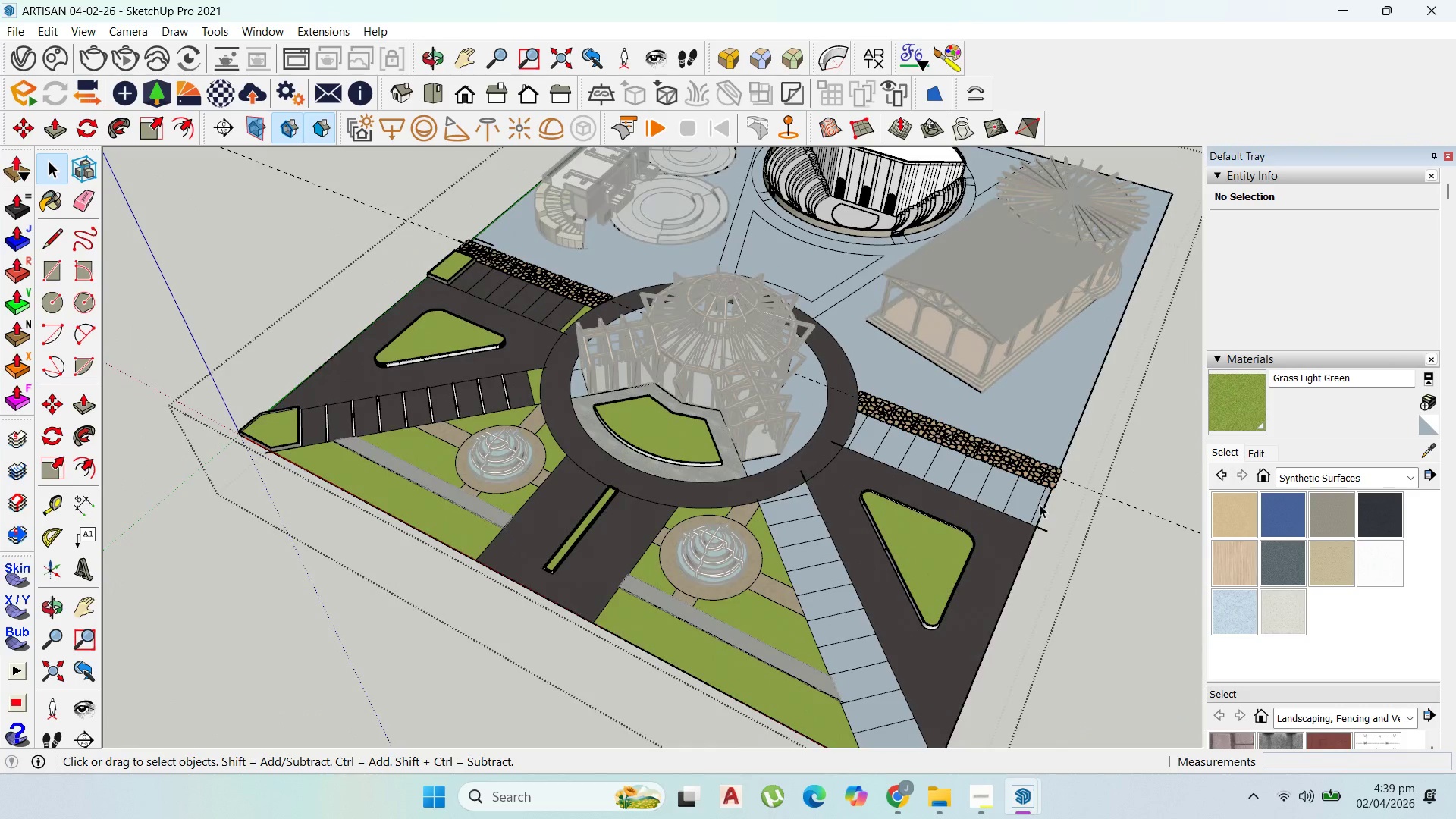 
left_click([1040, 504])
 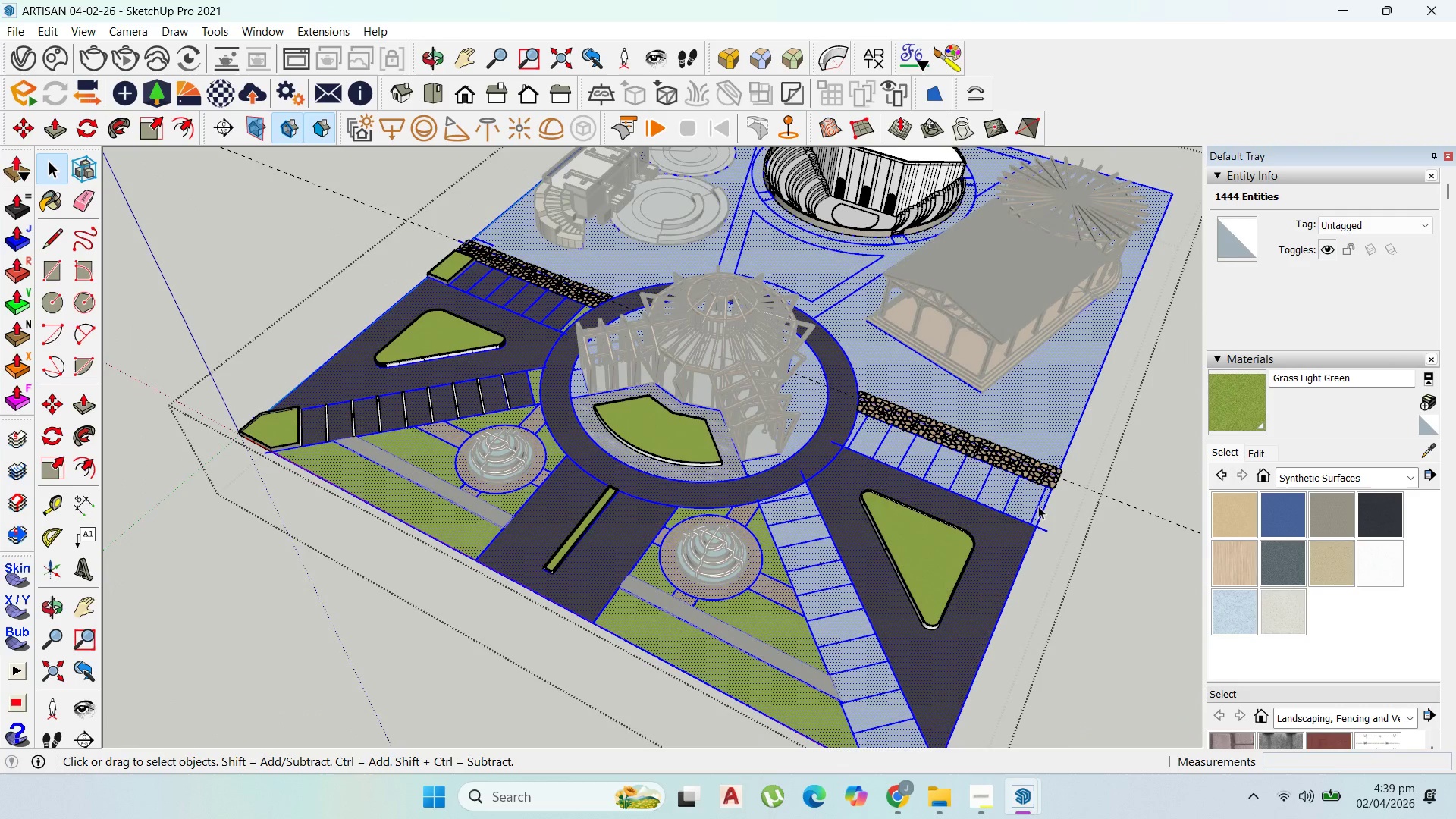 
left_click([1038, 507])
 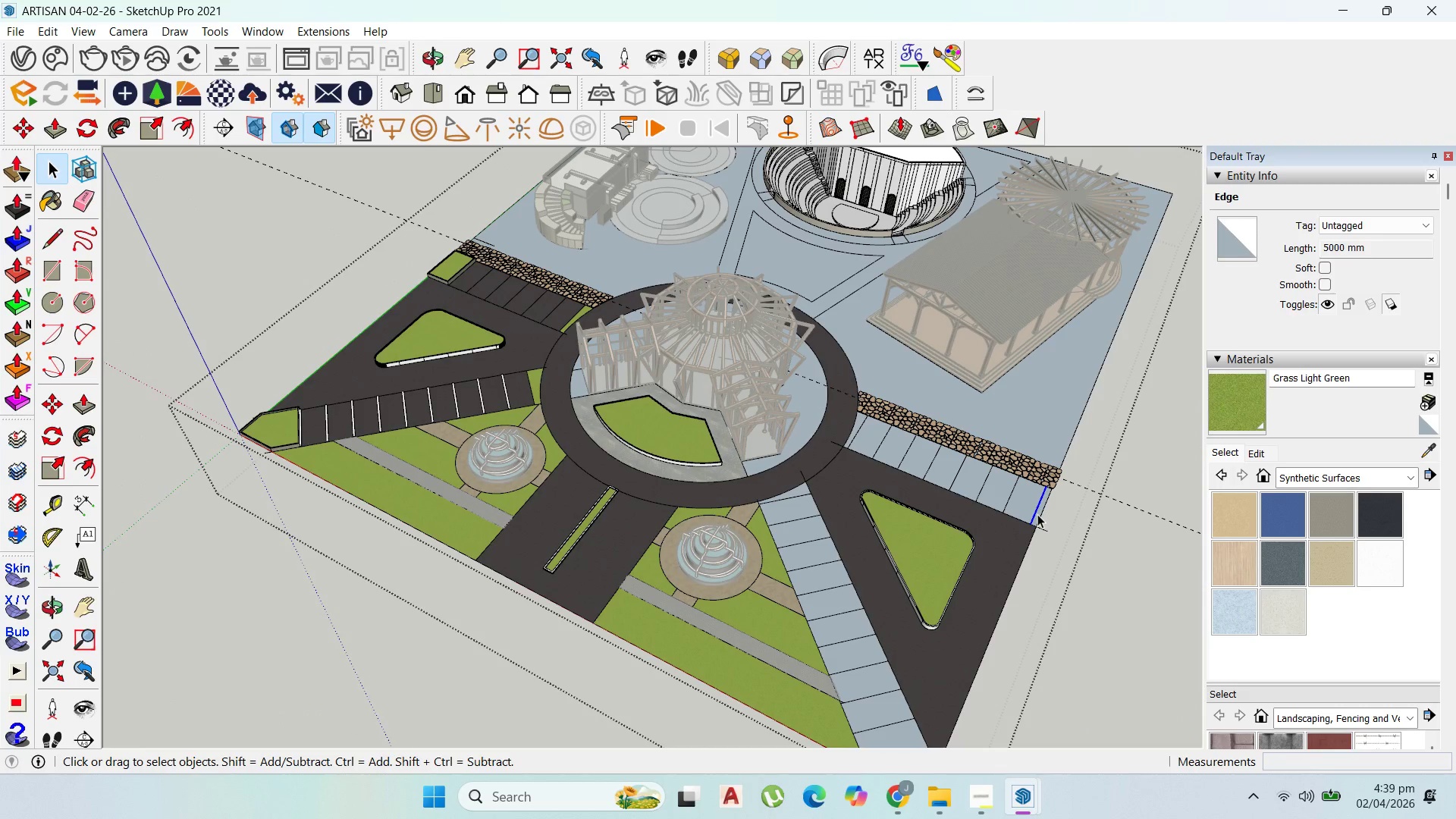 
key(Delete)
 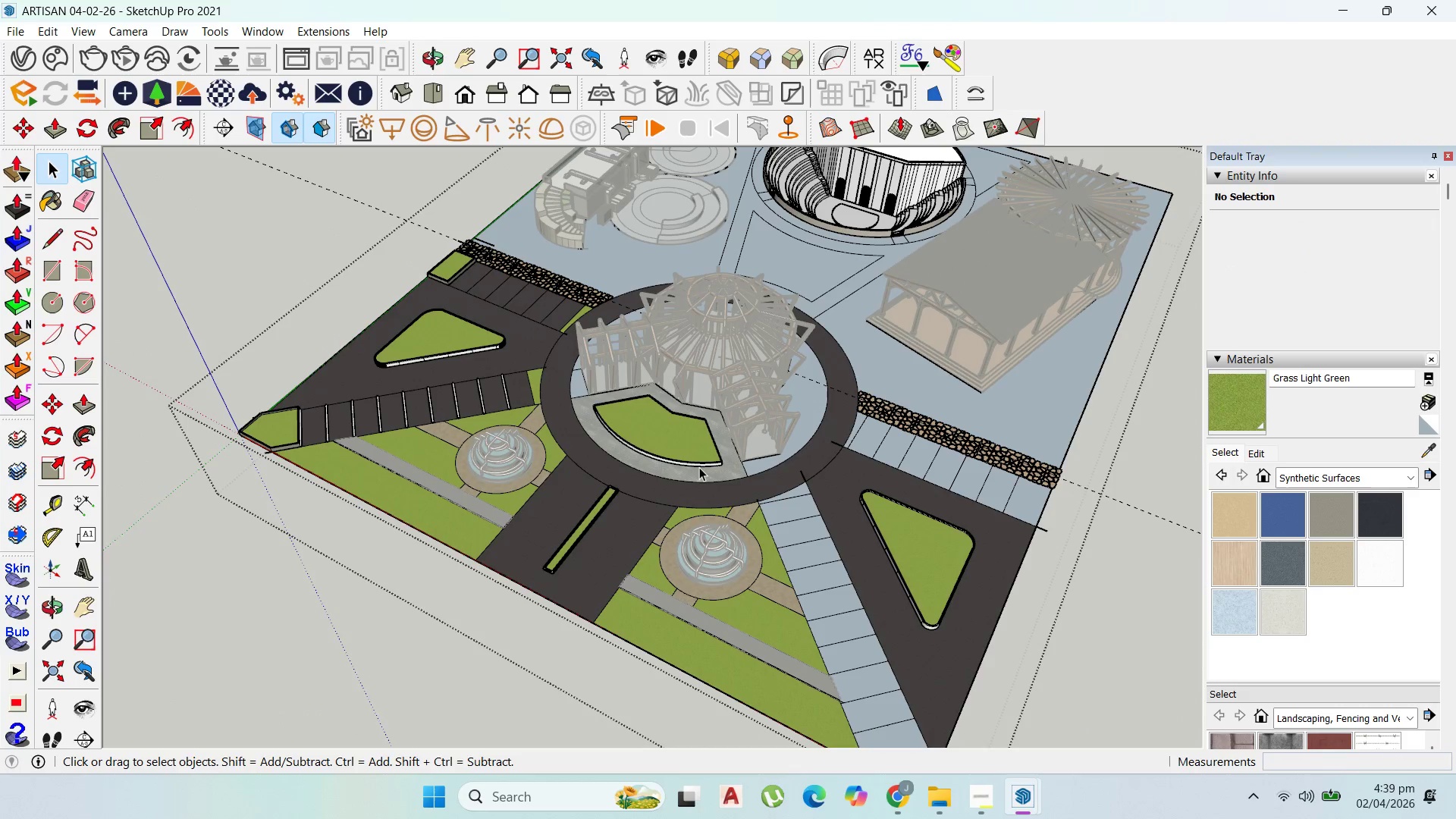 
key(Escape)
 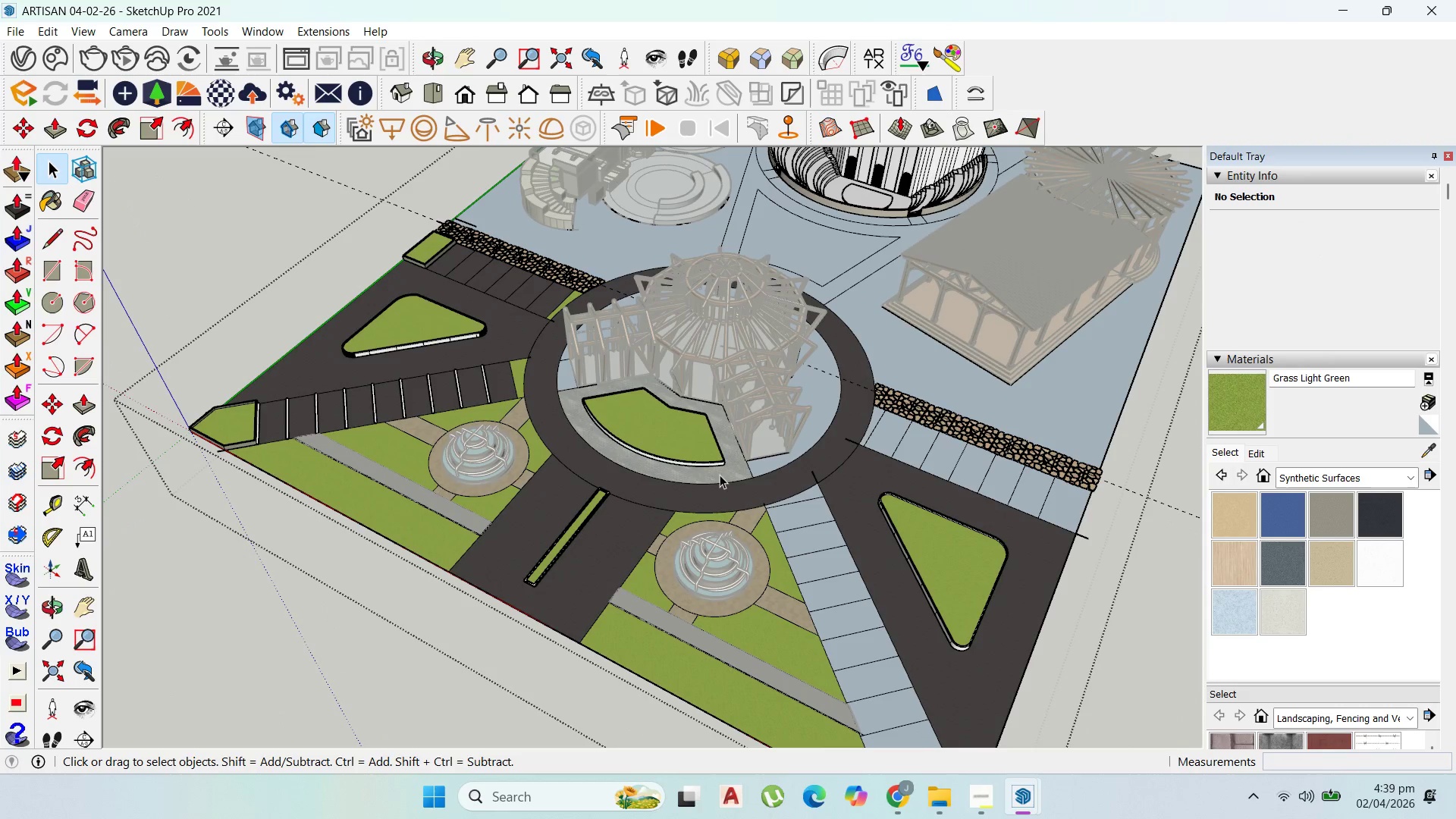 
key(Escape)
 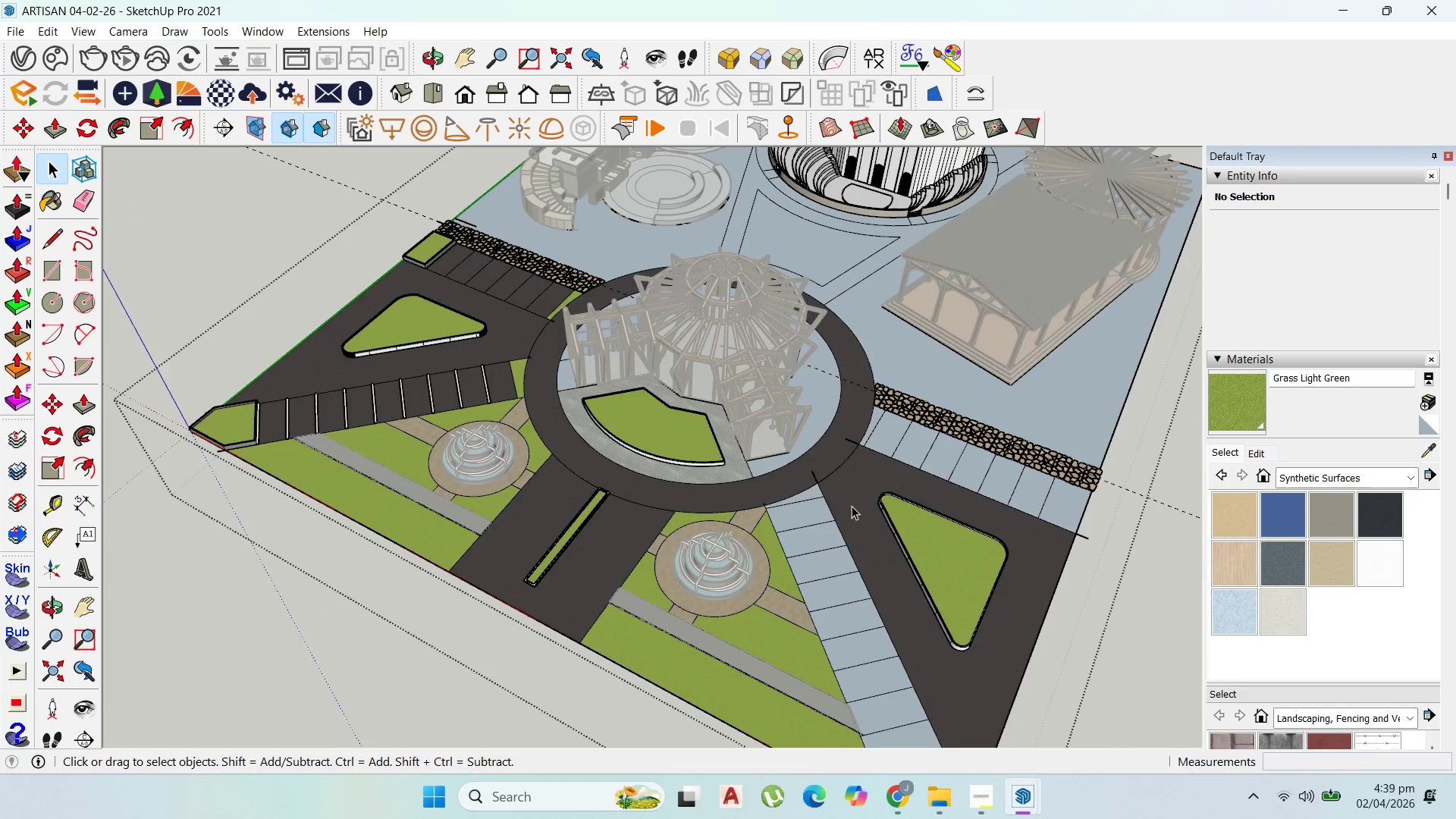 
key(Escape)
 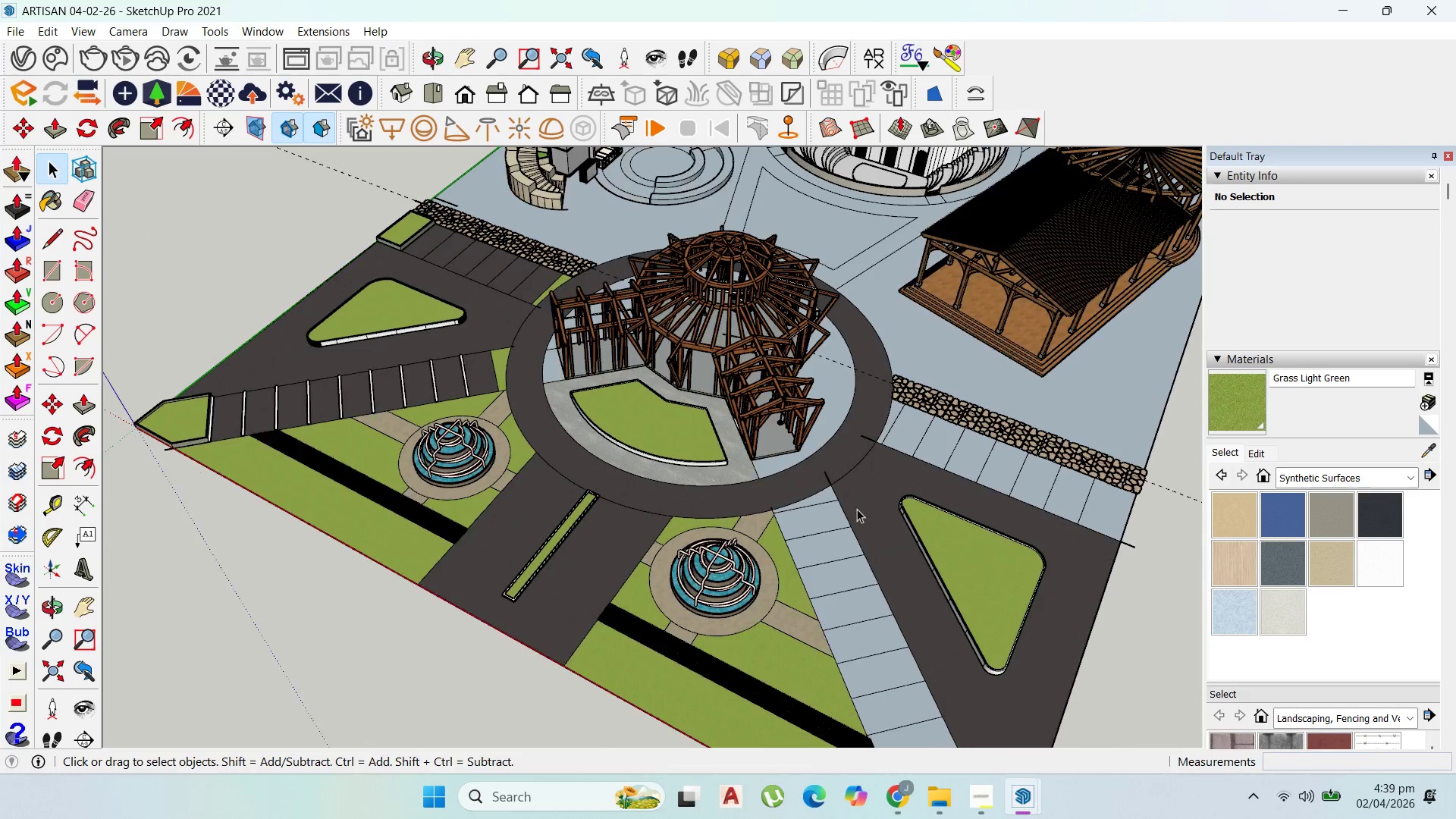 
scroll: coordinate [852, 510], scroll_direction: up, amount: 4.0
 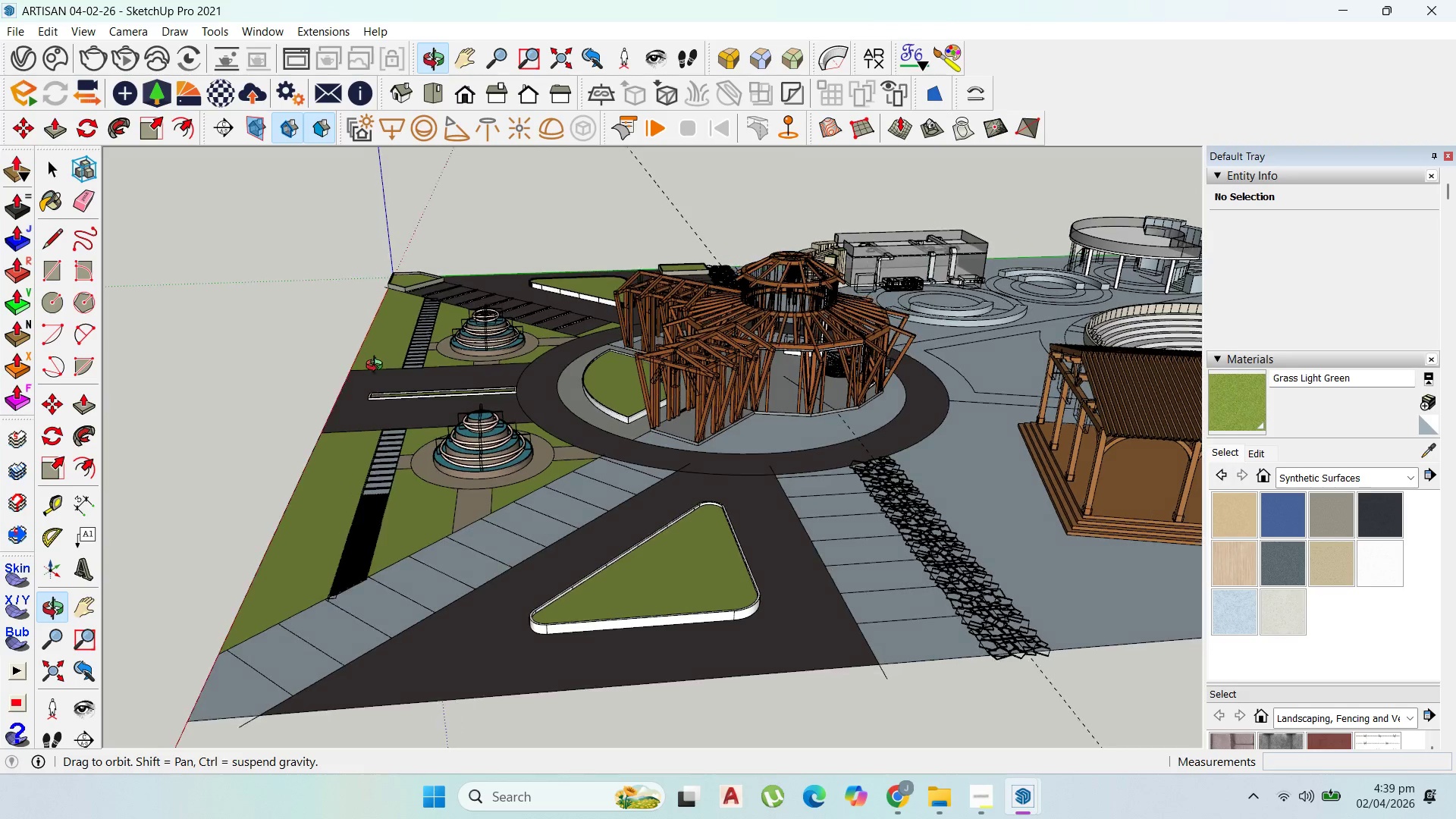 
scroll: coordinate [657, 420], scroll_direction: down, amount: 5.0
 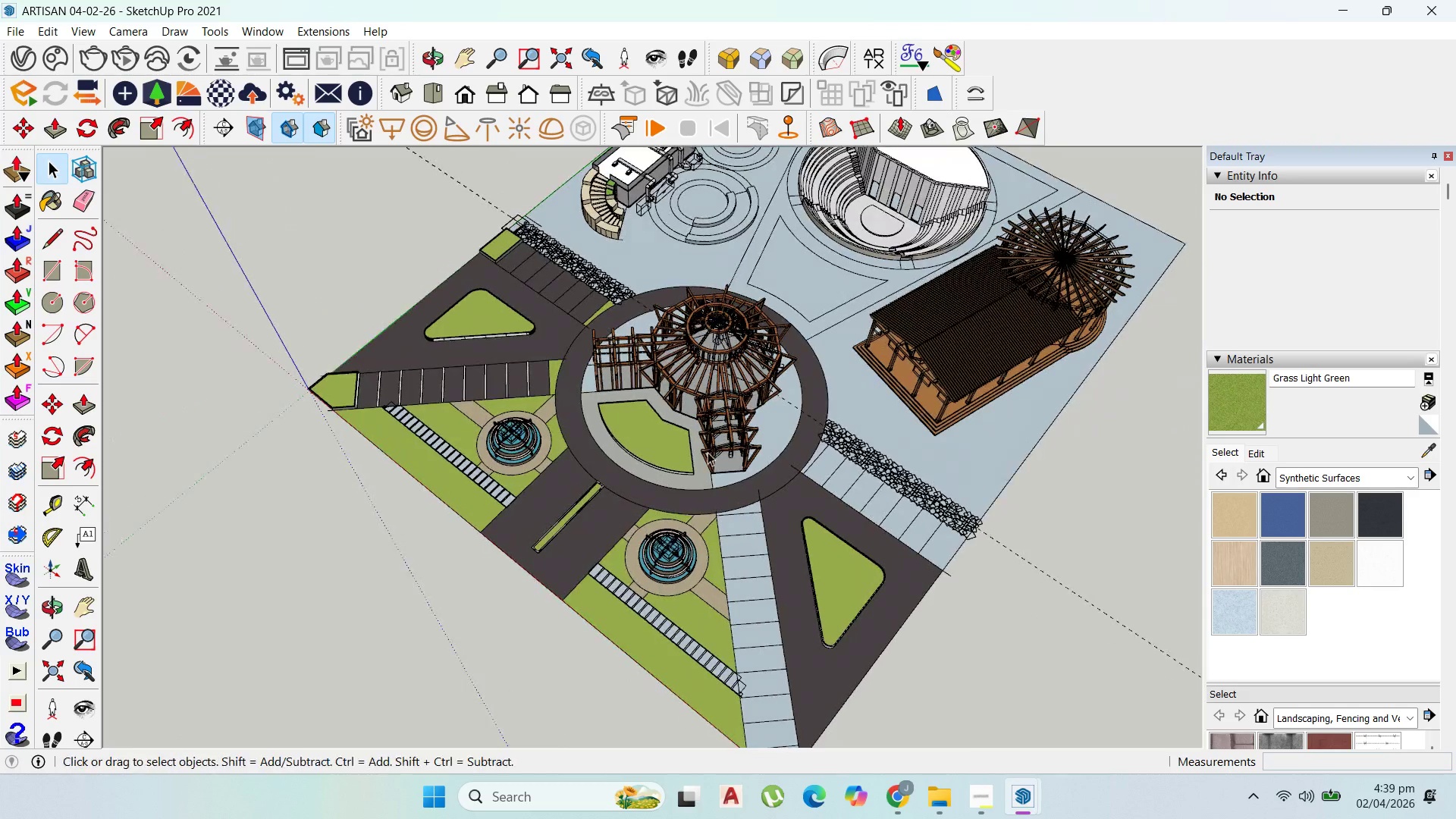 
scroll: coordinate [521, 334], scroll_direction: up, amount: 18.0
 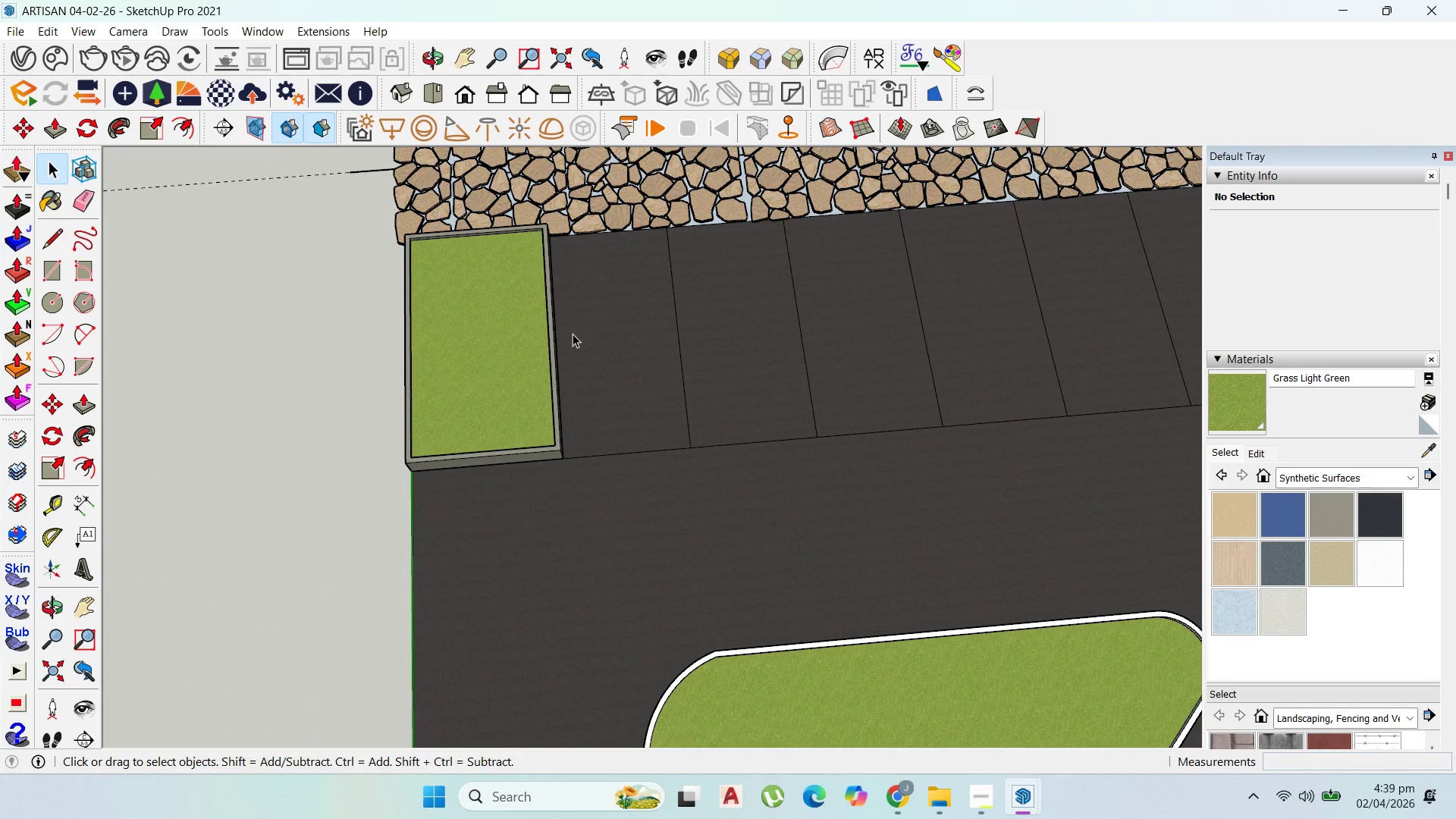 
wait(7.59)
 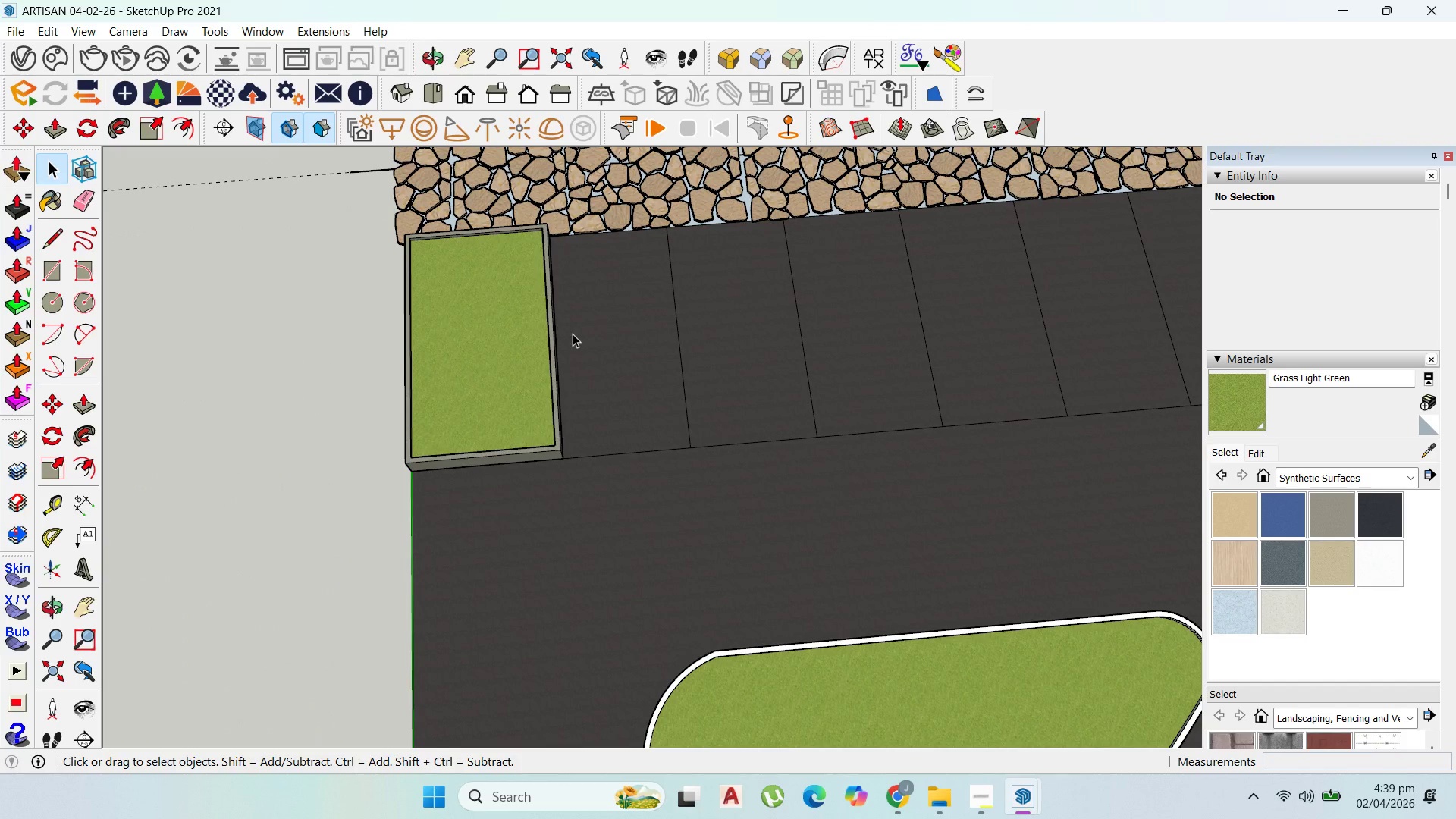 
left_click([684, 400])
 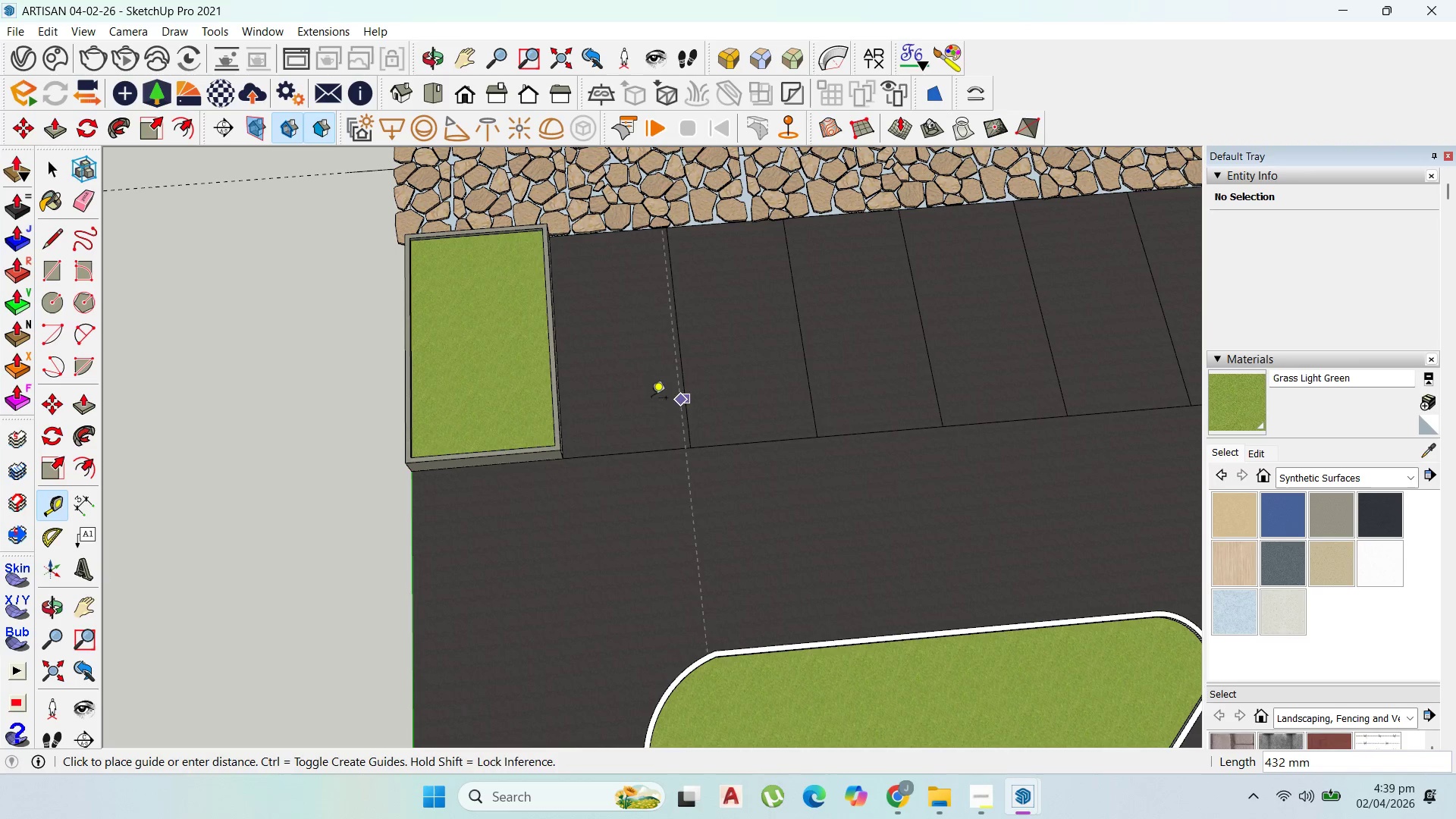 
scroll: coordinate [685, 399], scroll_direction: up, amount: 7.0
 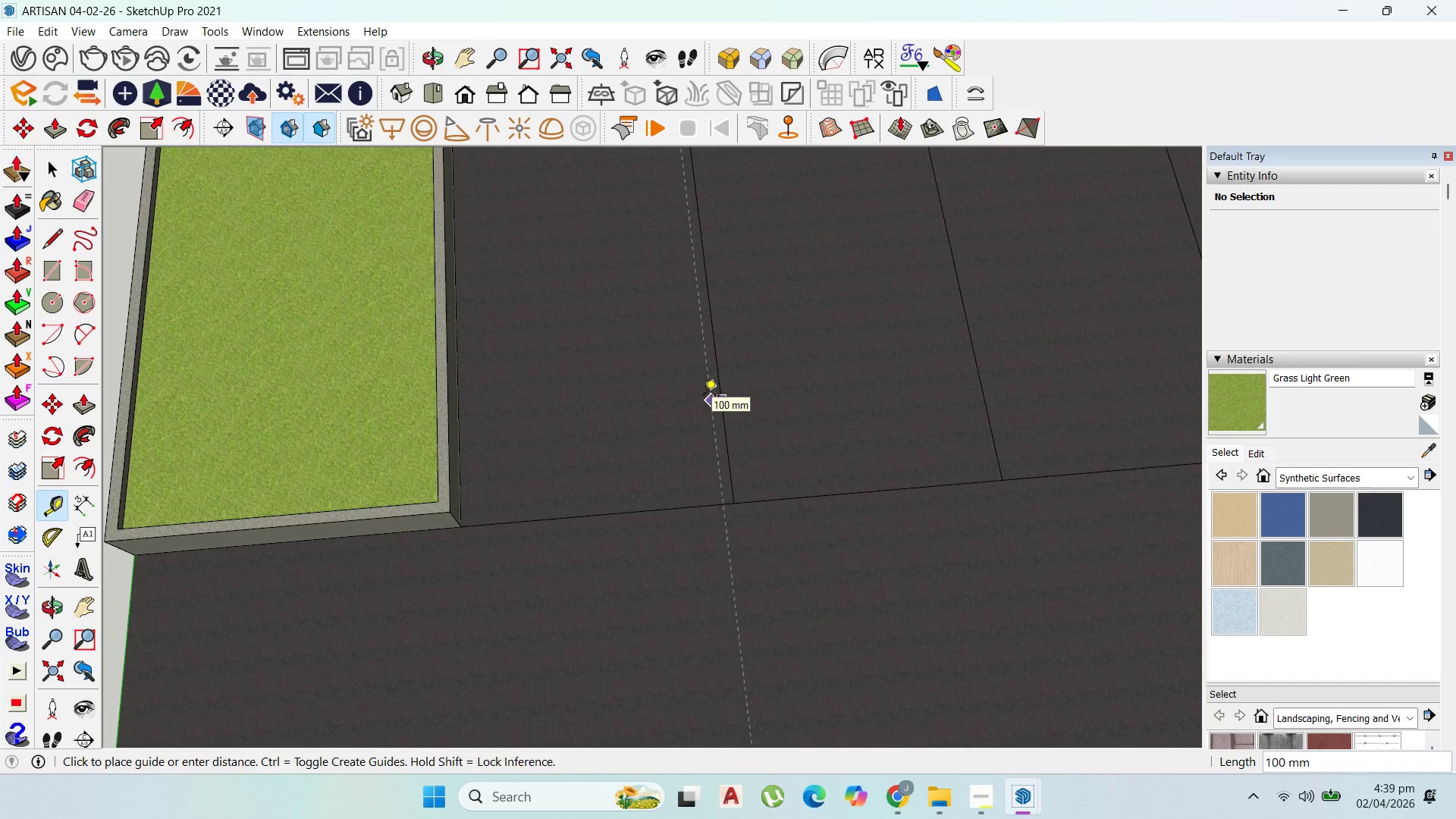 
left_click([704, 397])
 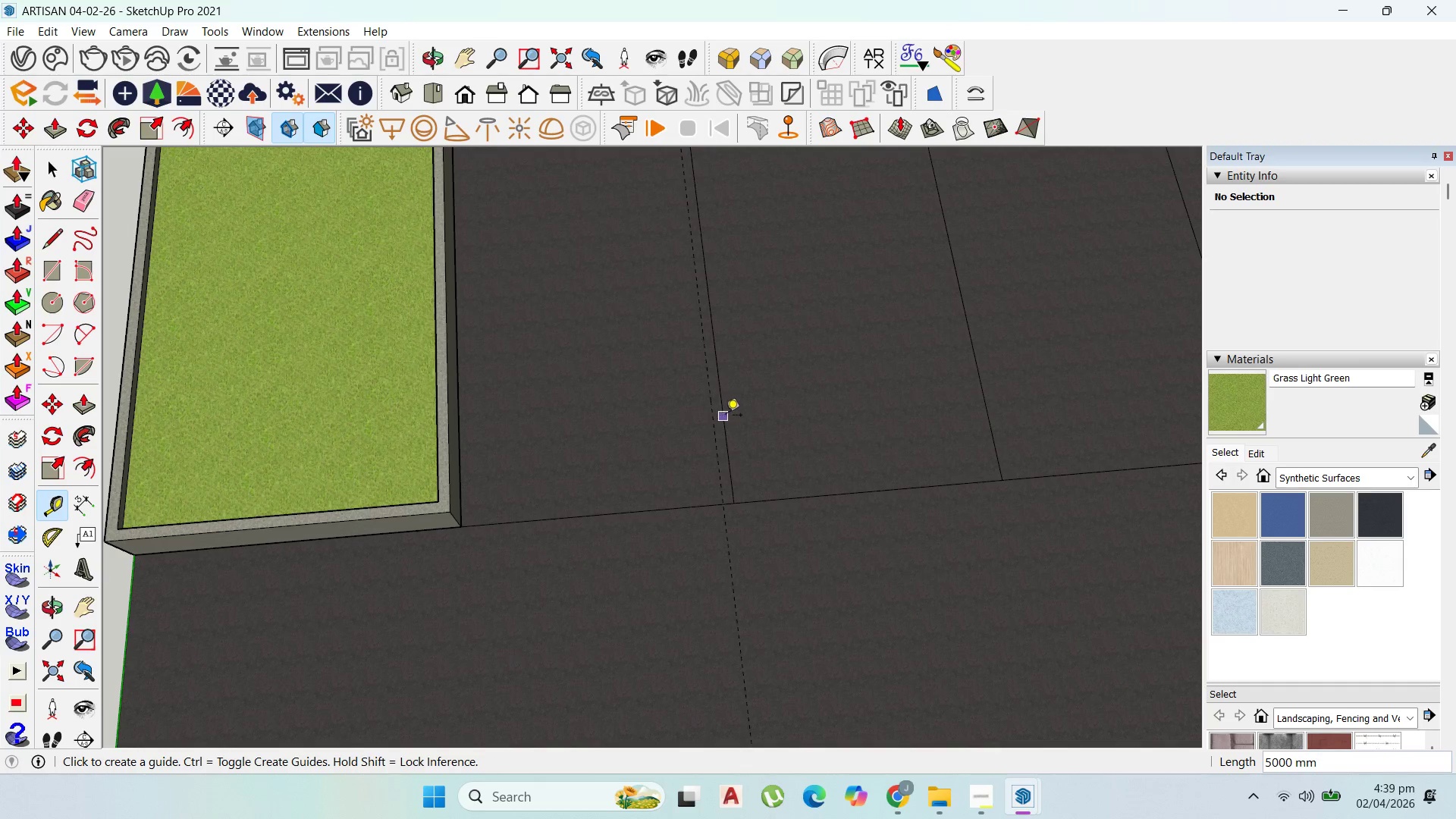 
left_click([726, 416])
 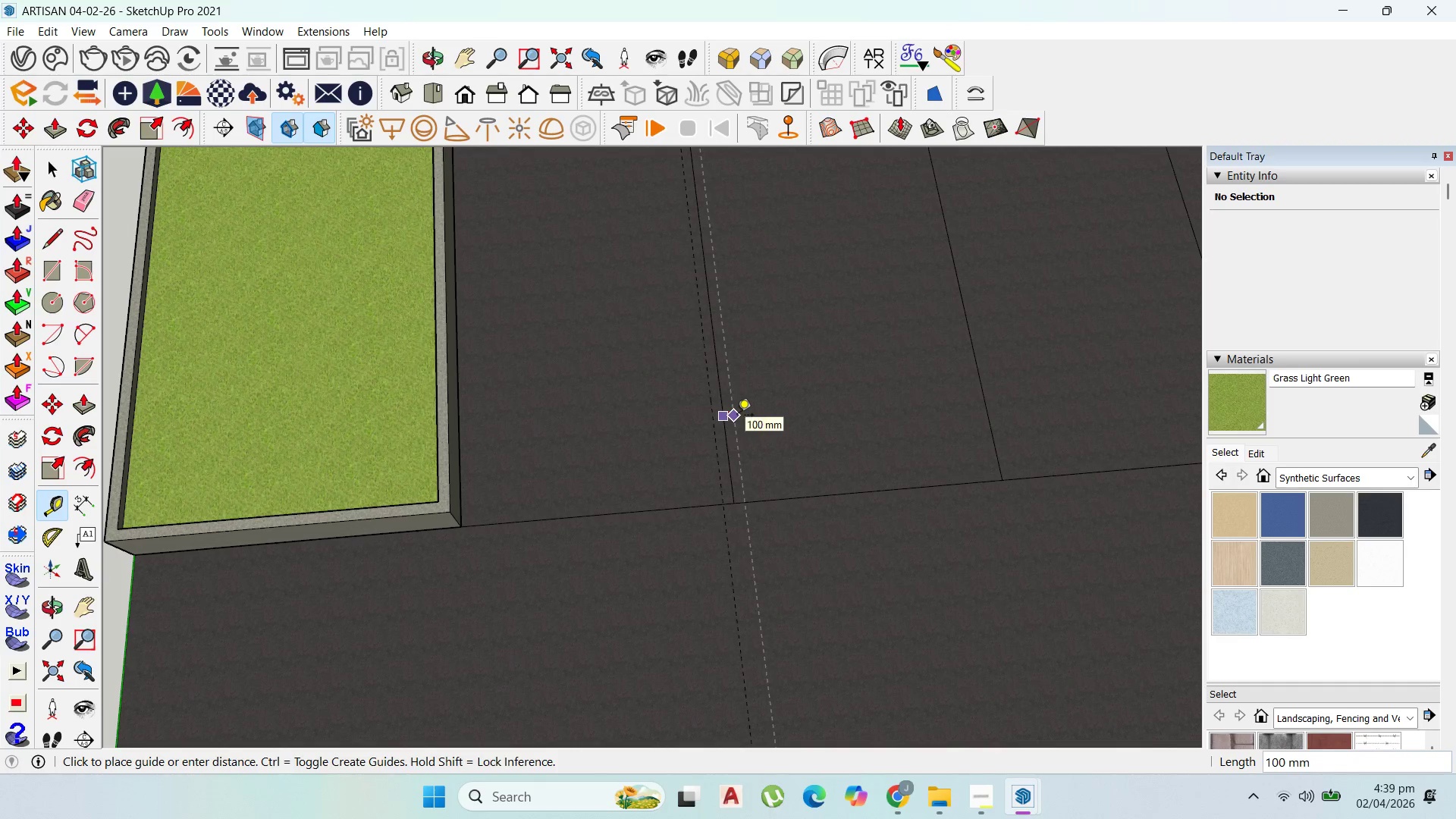 
left_click([737, 416])
 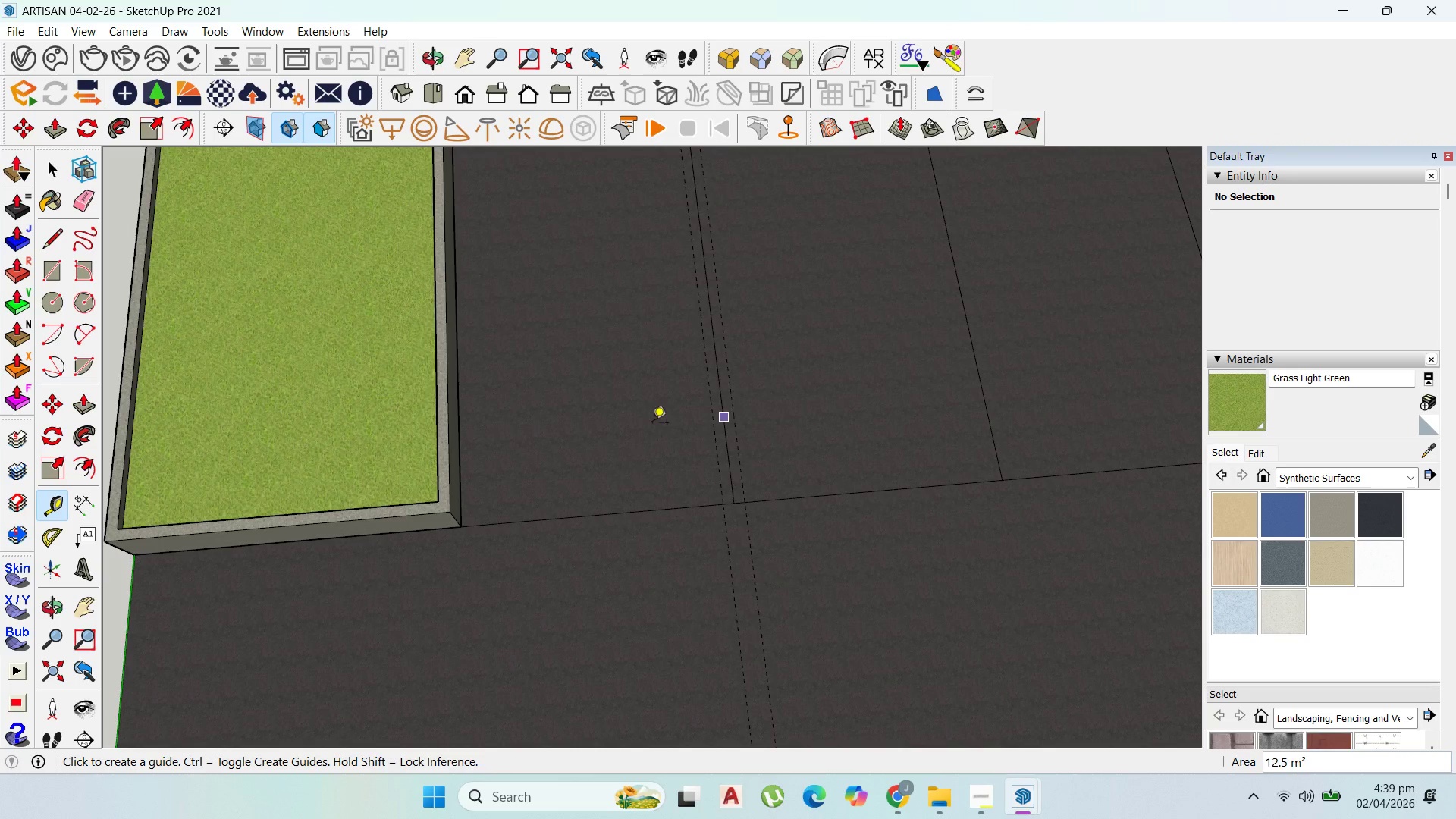 
scroll: coordinate [637, 533], scroll_direction: down, amount: 6.0
 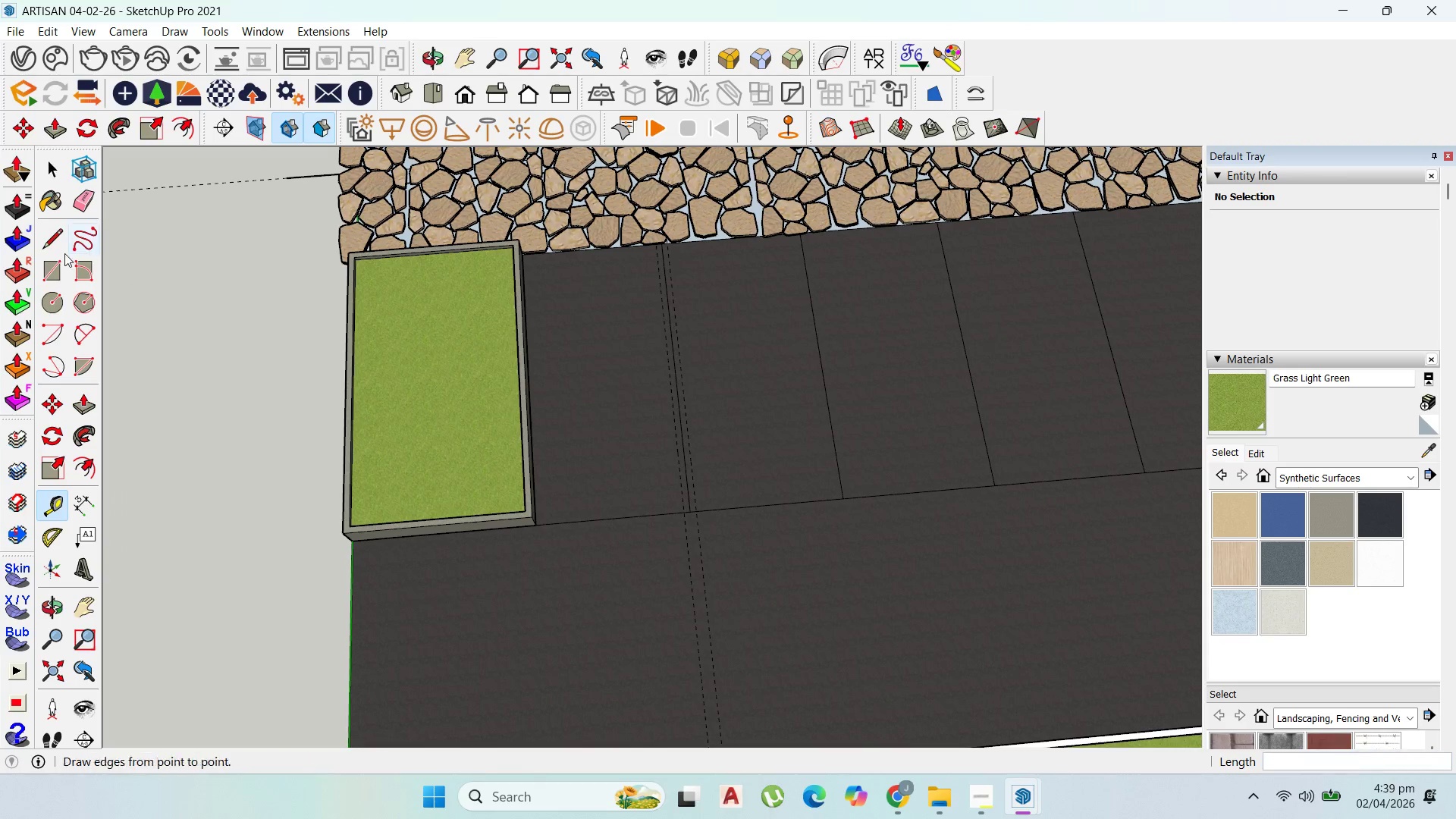 
left_click_drag(start_coordinate=[46, 272], to_coordinate=[50, 272])
 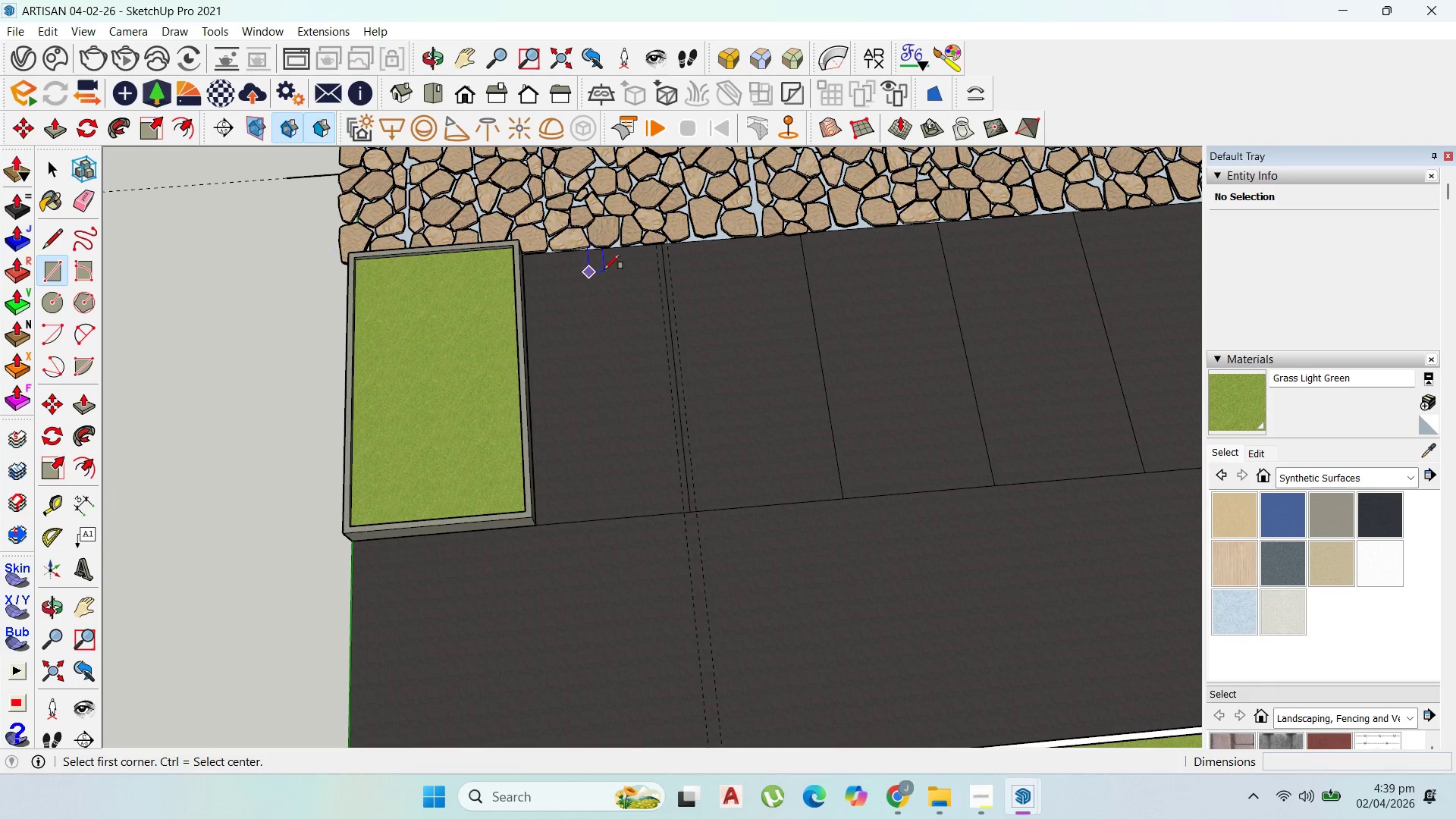 
scroll: coordinate [676, 238], scroll_direction: up, amount: 18.0
 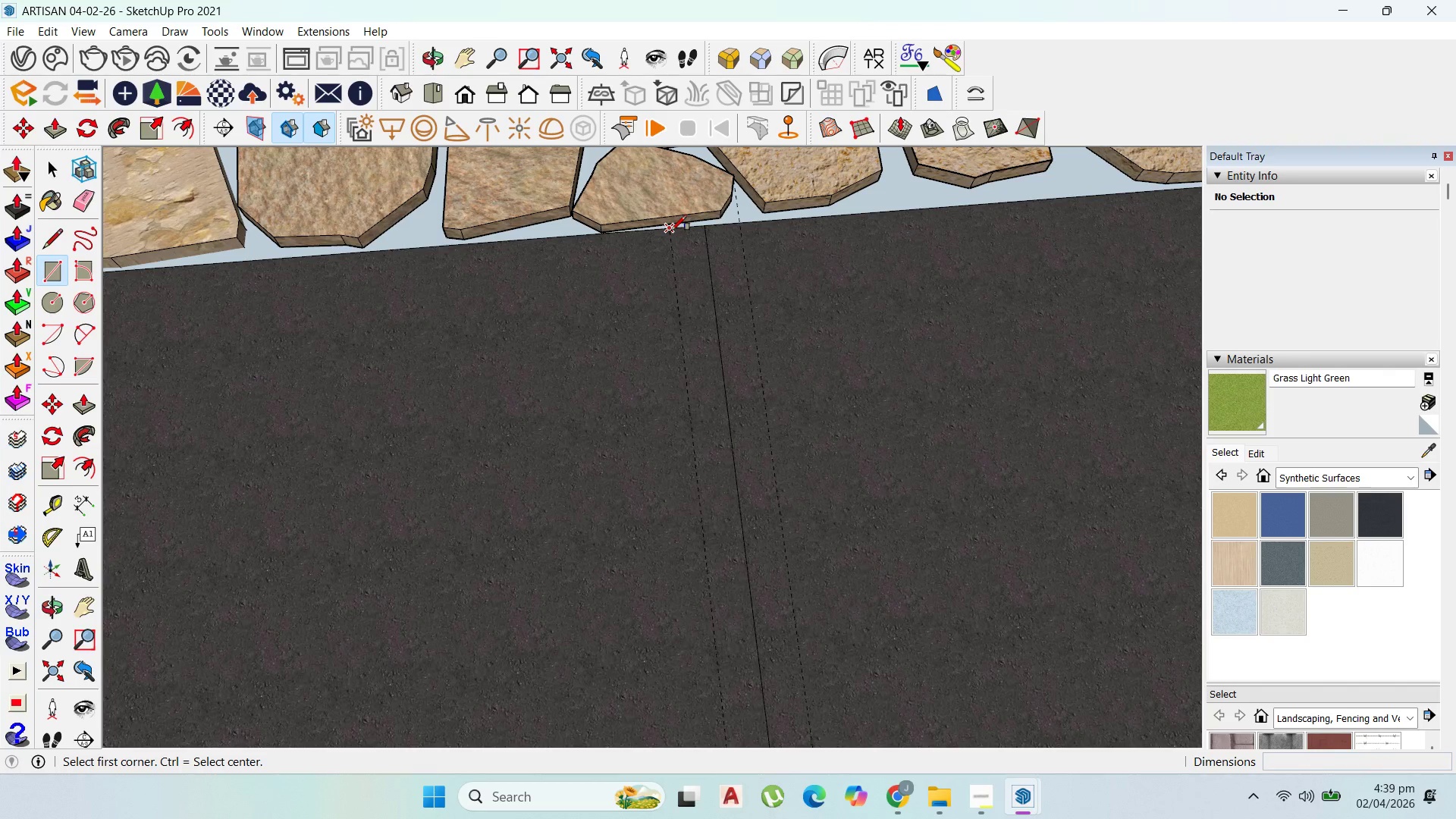 
left_click([671, 231])
 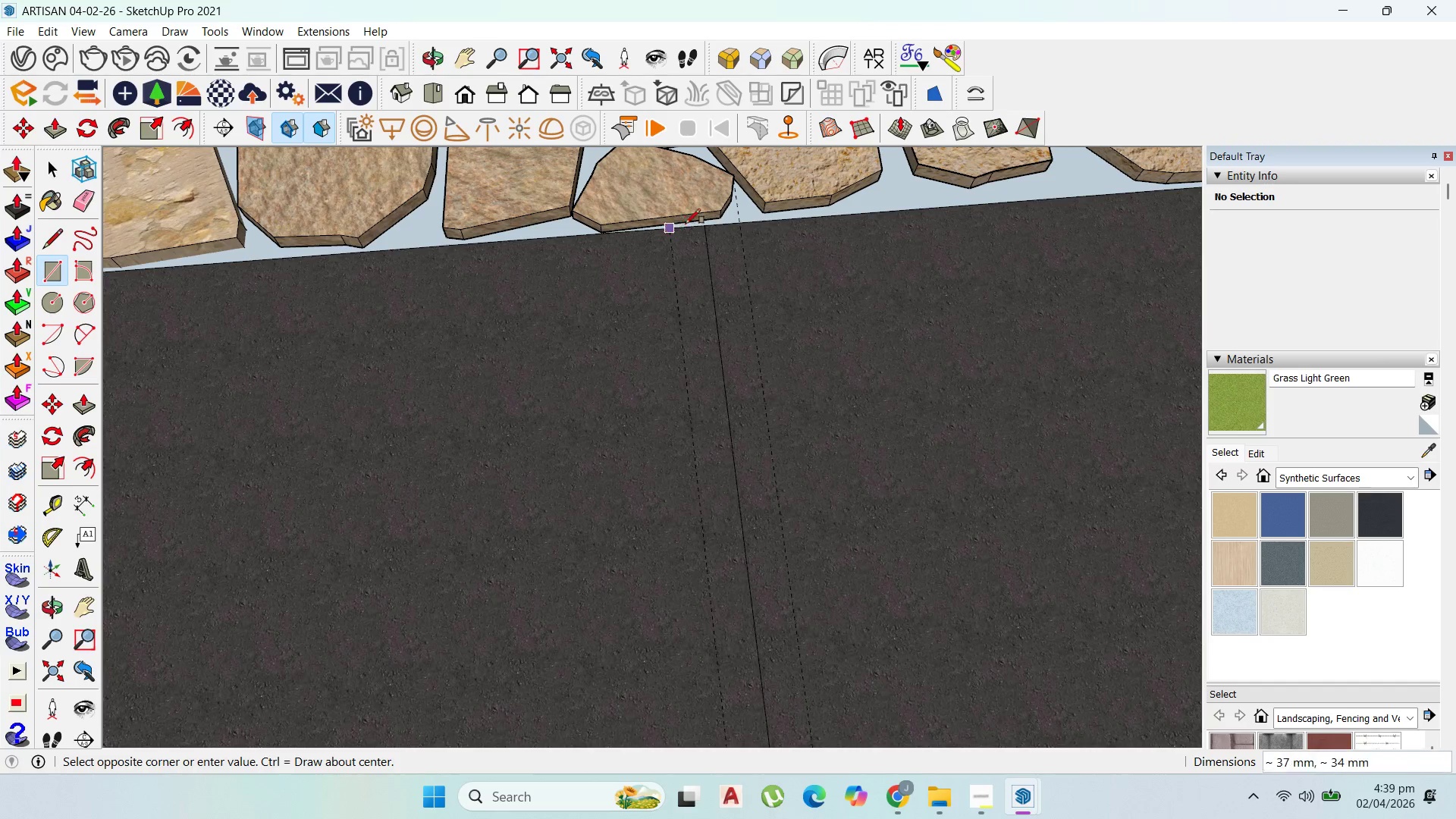 
scroll: coordinate [802, 586], scroll_direction: down, amount: 18.0
 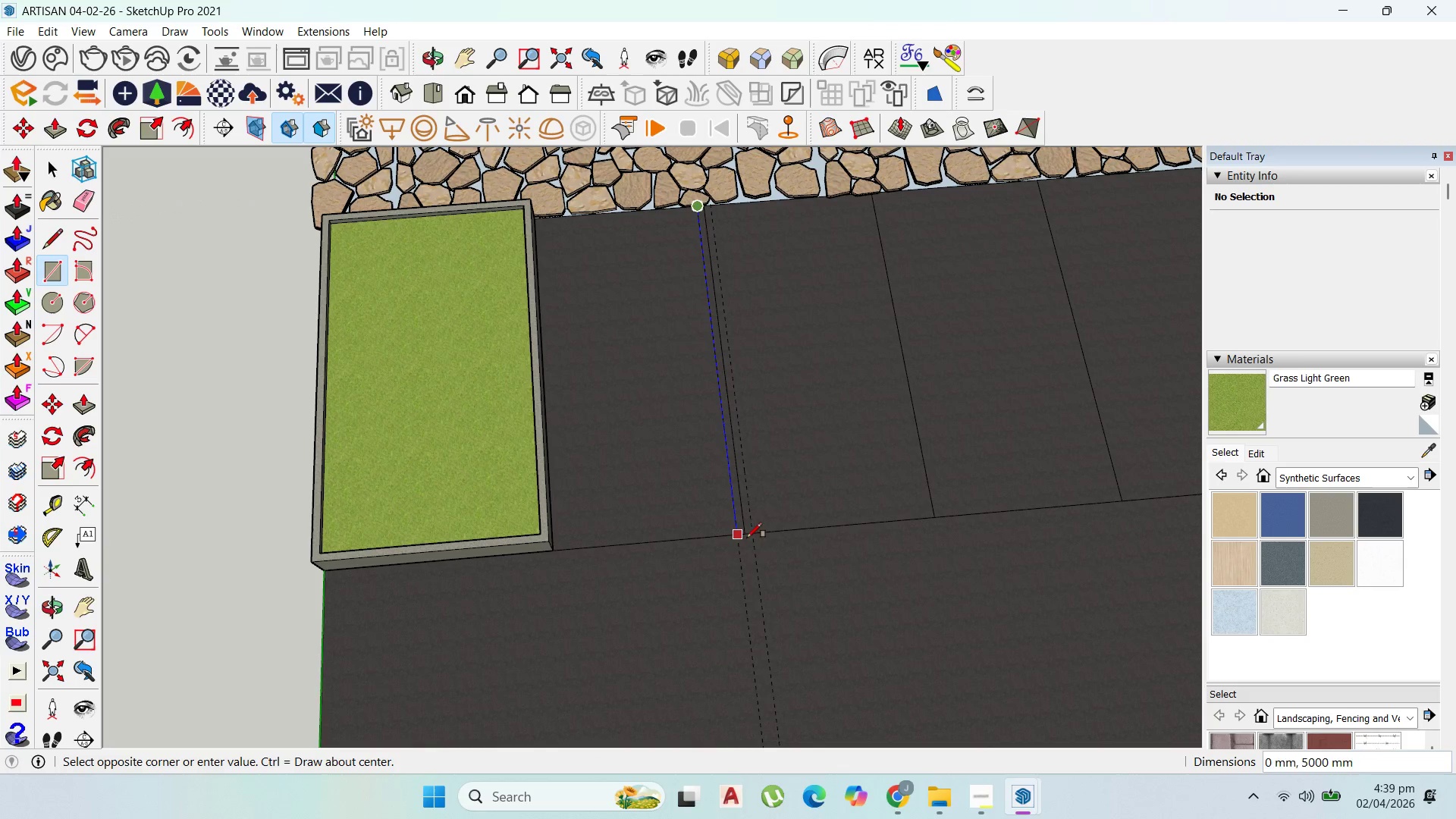 
left_click([756, 535])
 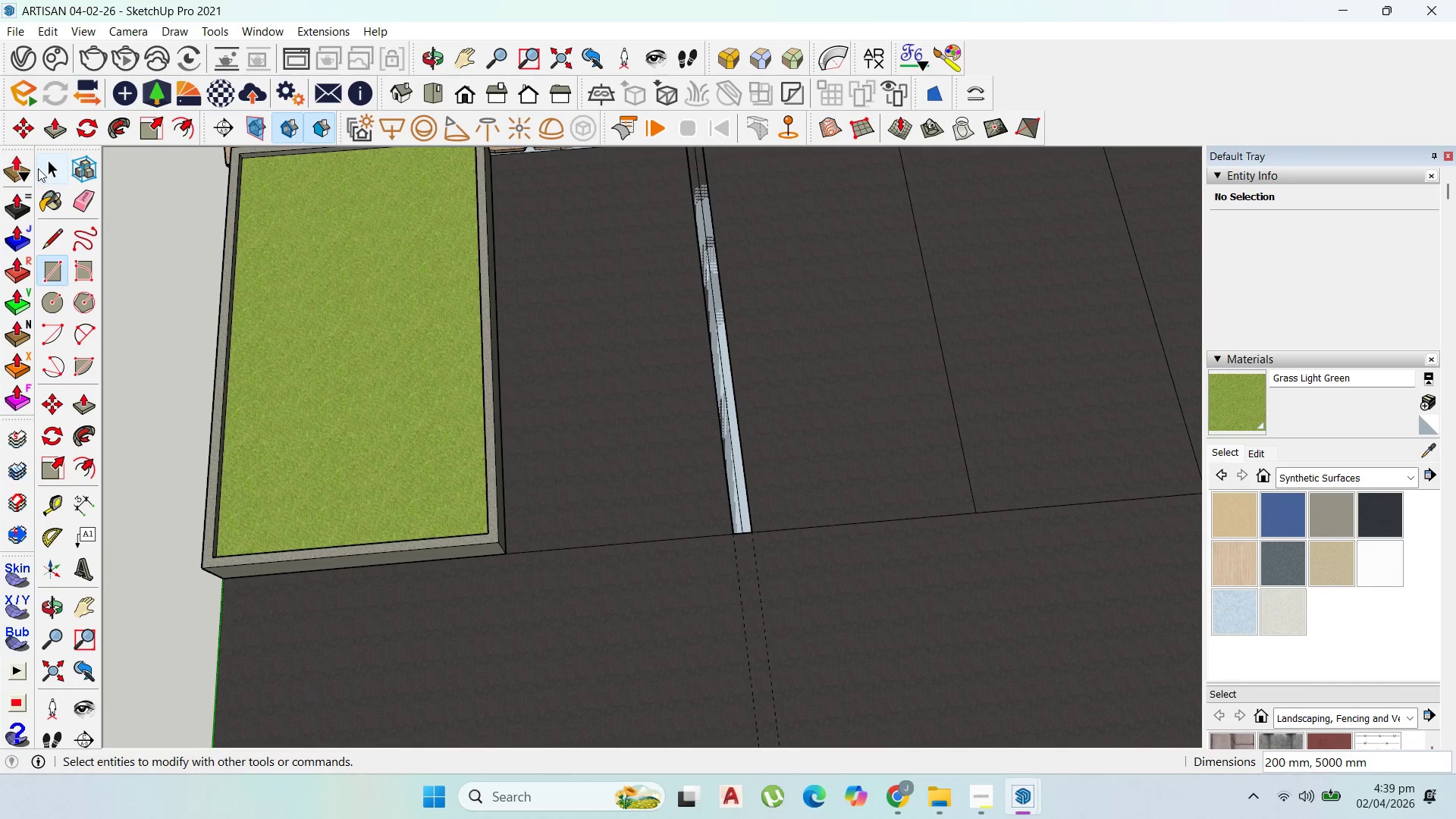 
scroll: coordinate [755, 537], scroll_direction: up, amount: 2.0
 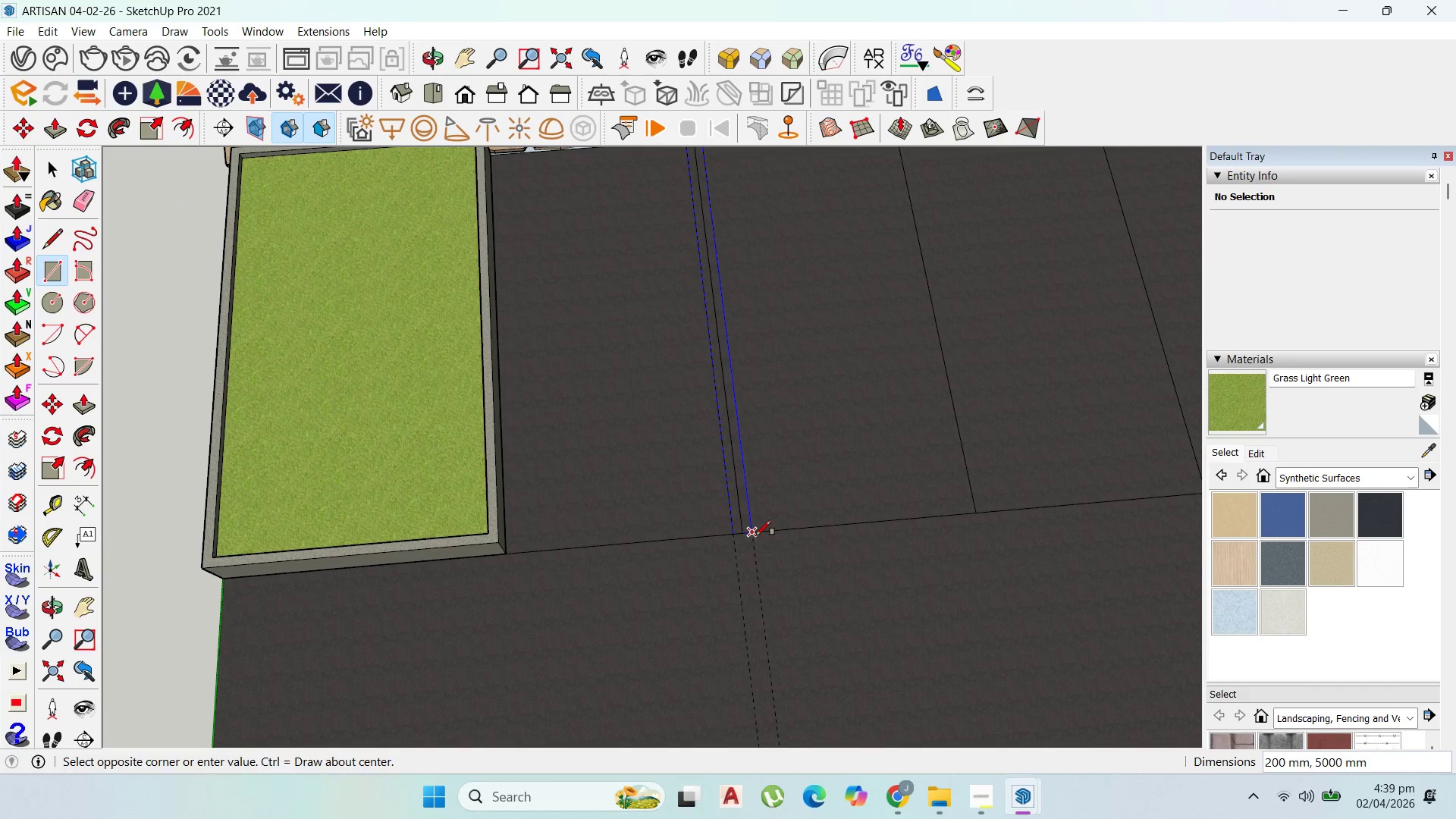 
left_click([44, 167])
 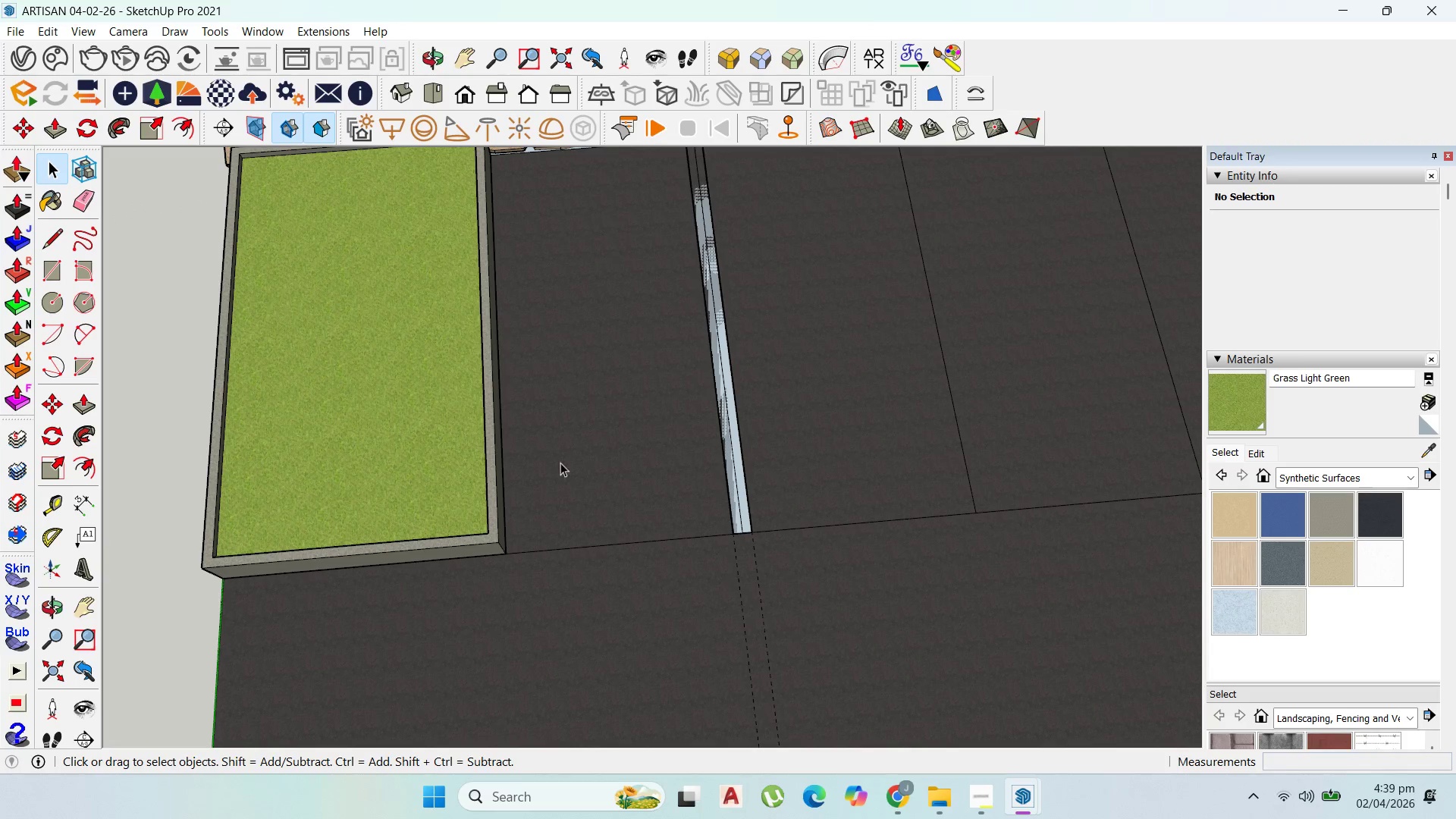 
scroll: coordinate [571, 461], scroll_direction: up, amount: 9.0
 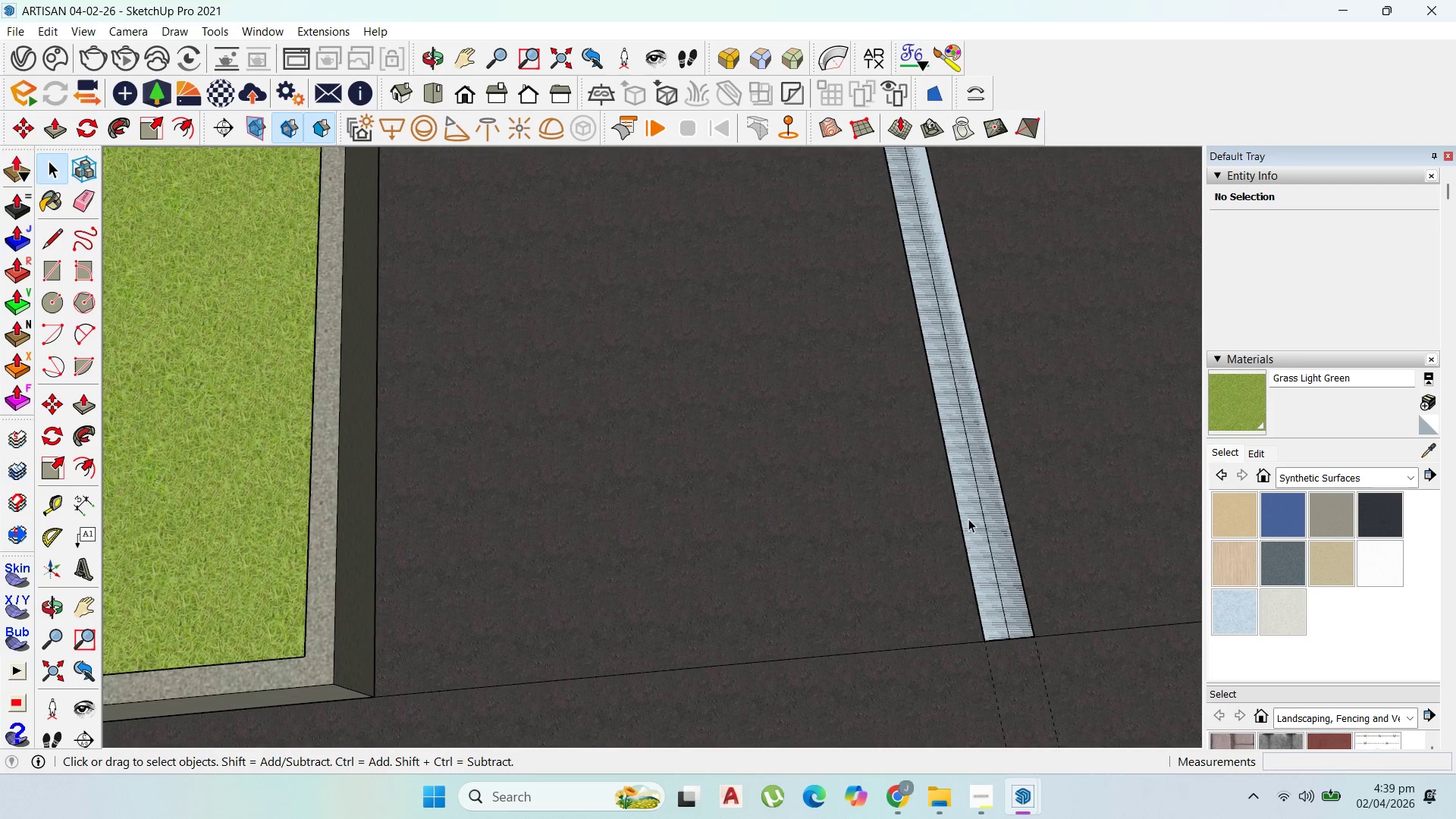 
double_click([971, 519])
 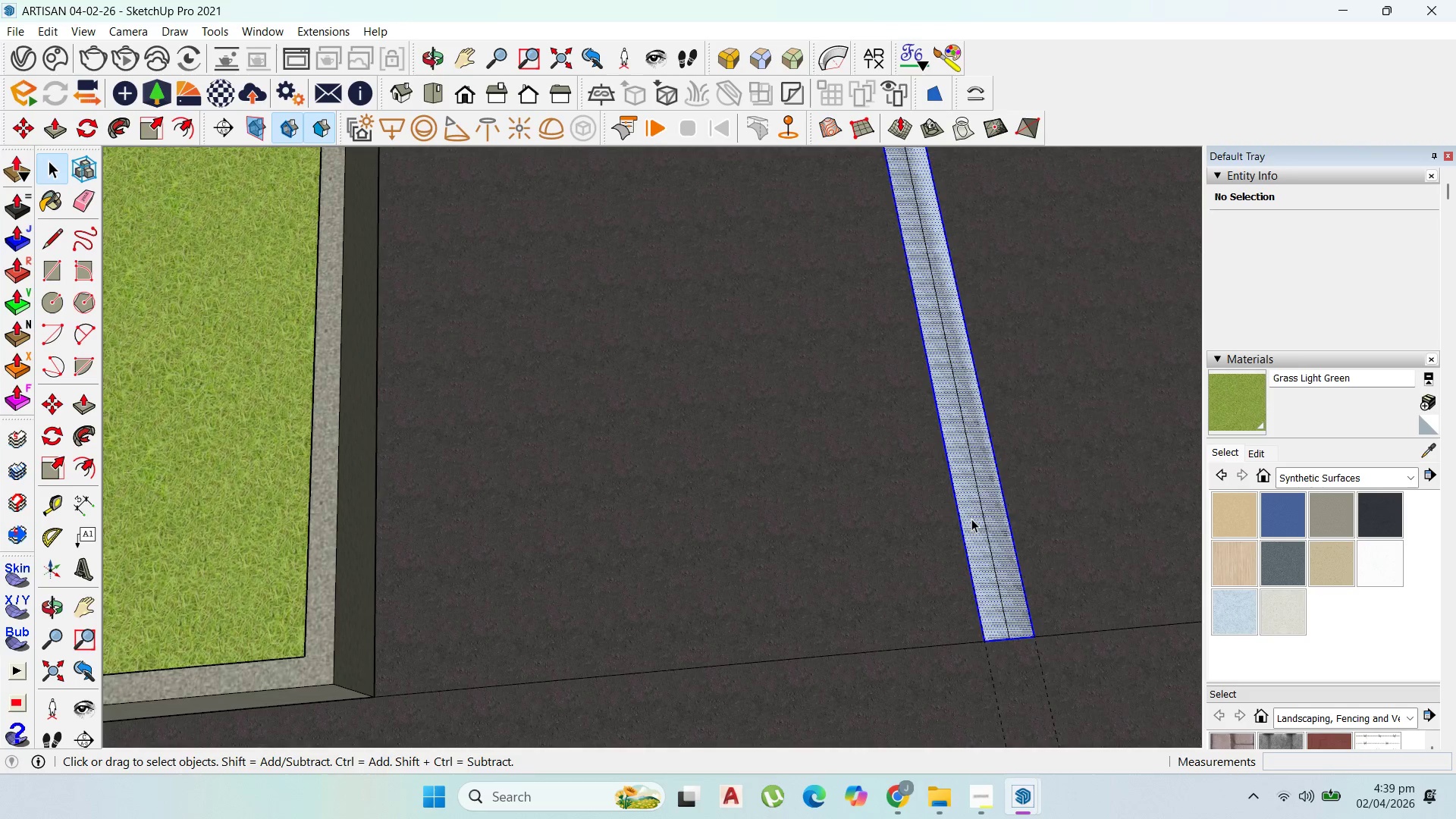 
right_click([971, 519])
 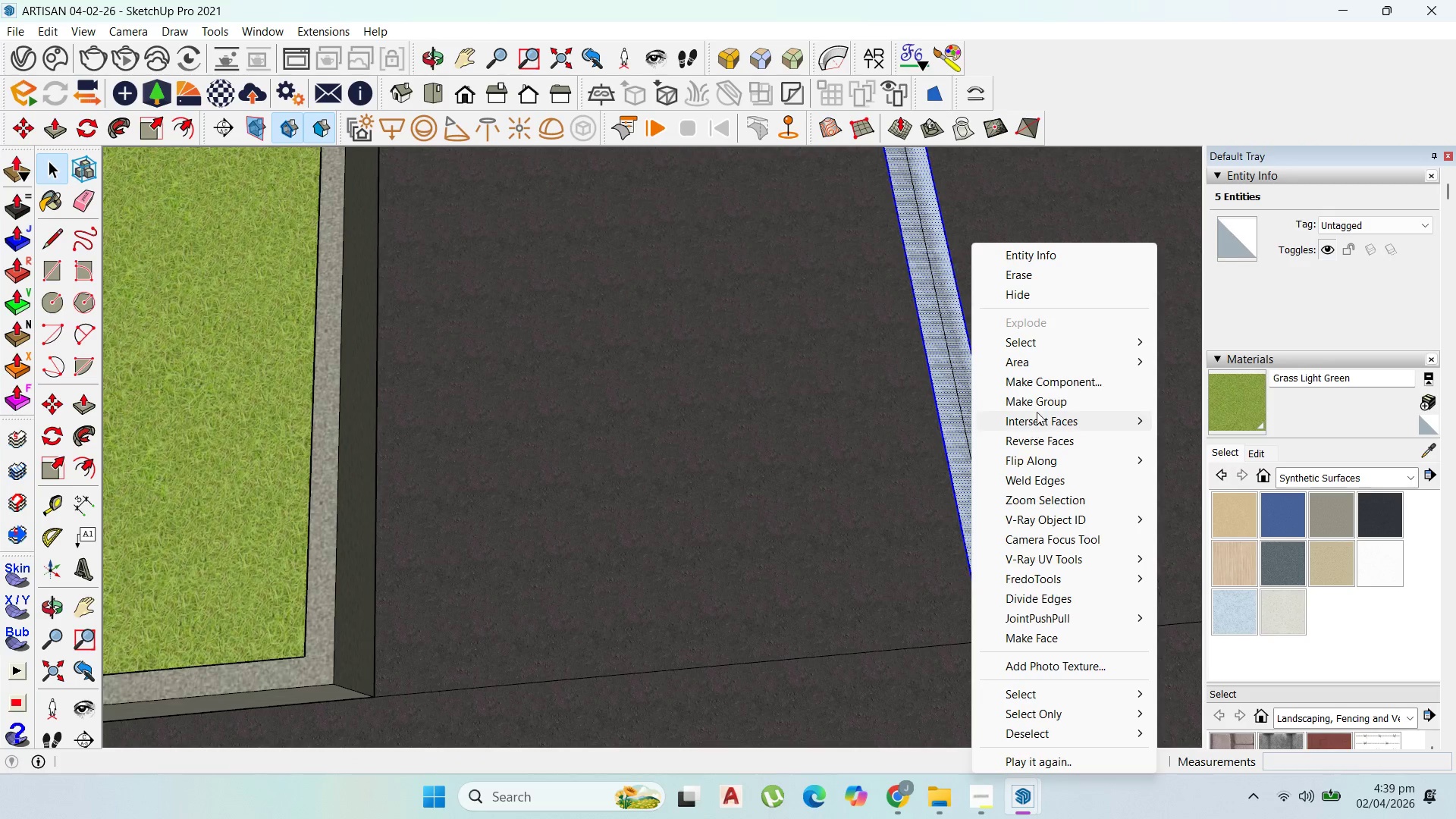 
left_click([1043, 397])
 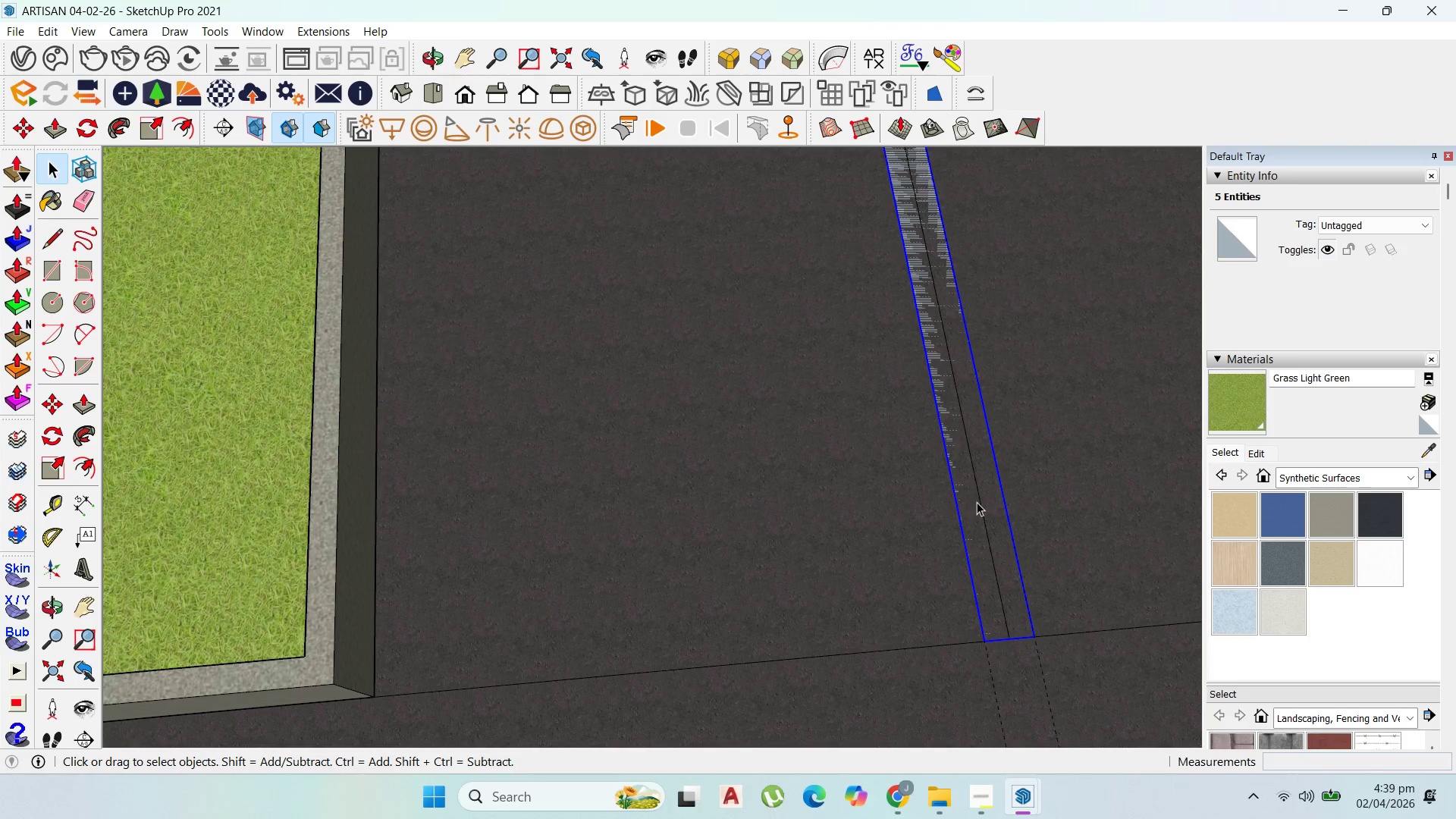 
left_click([975, 503])
 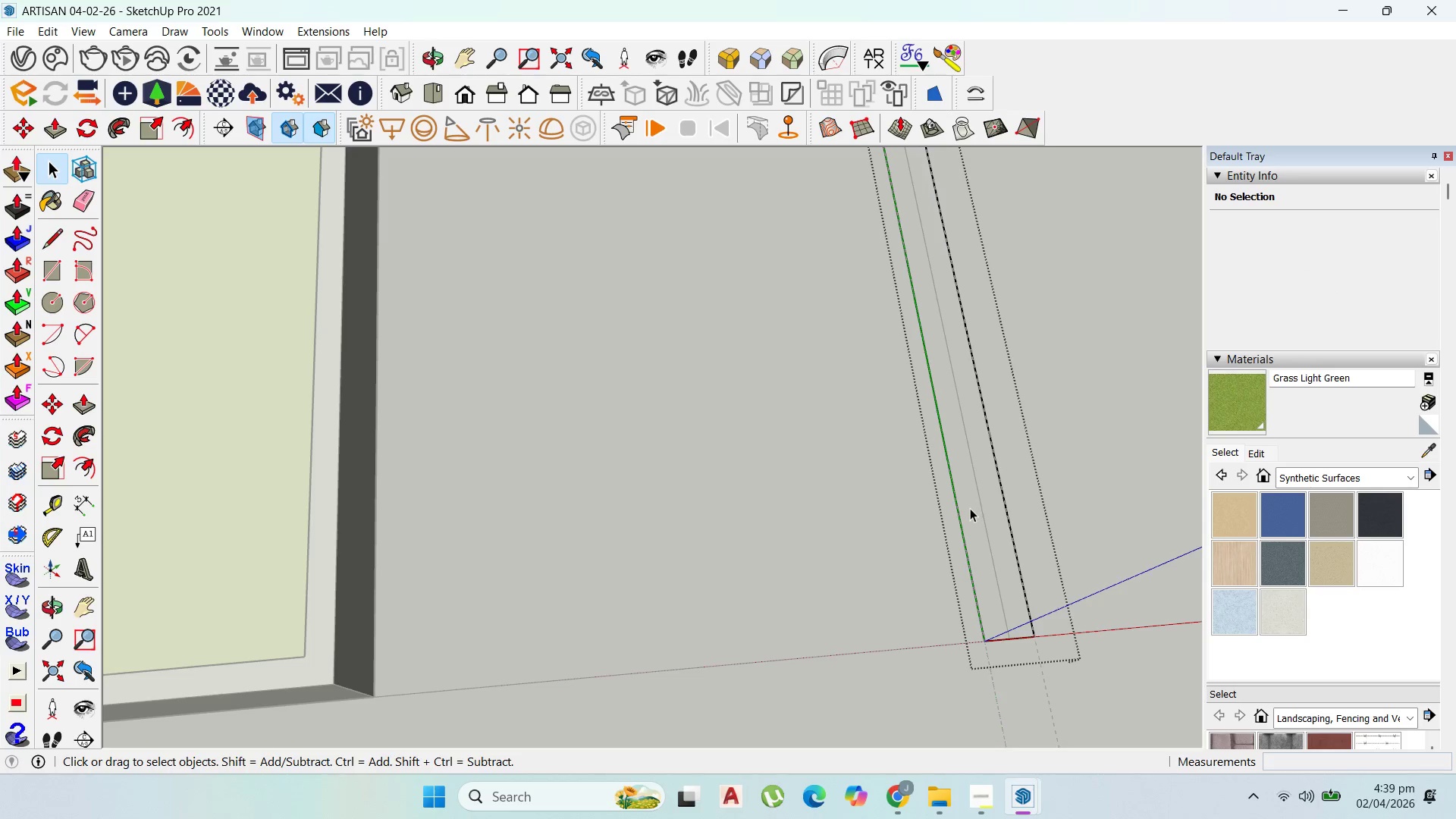 
type(p50)
 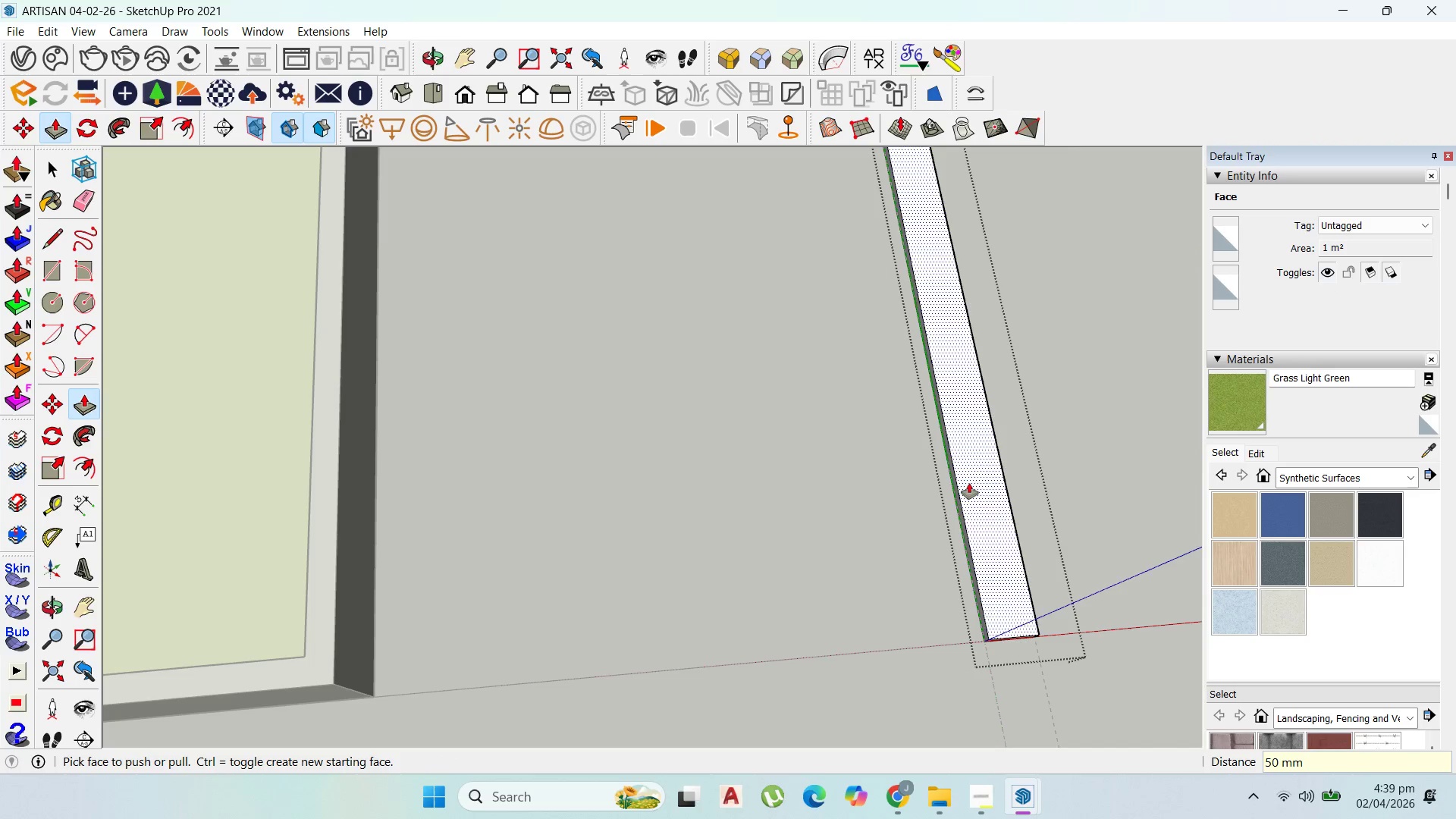 
left_click_drag(start_coordinate=[969, 508], to_coordinate=[973, 491])
 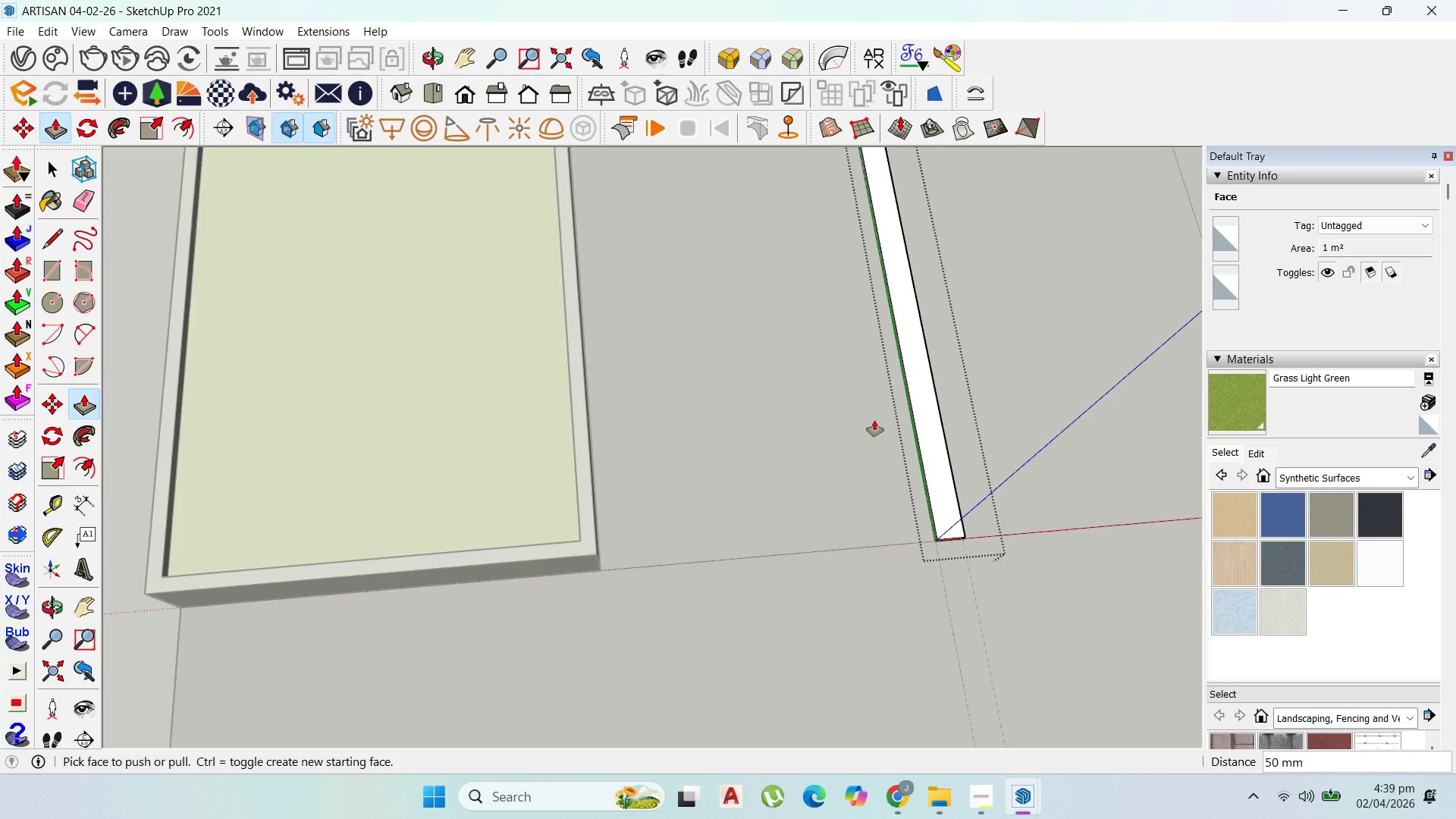 
key(Enter)
 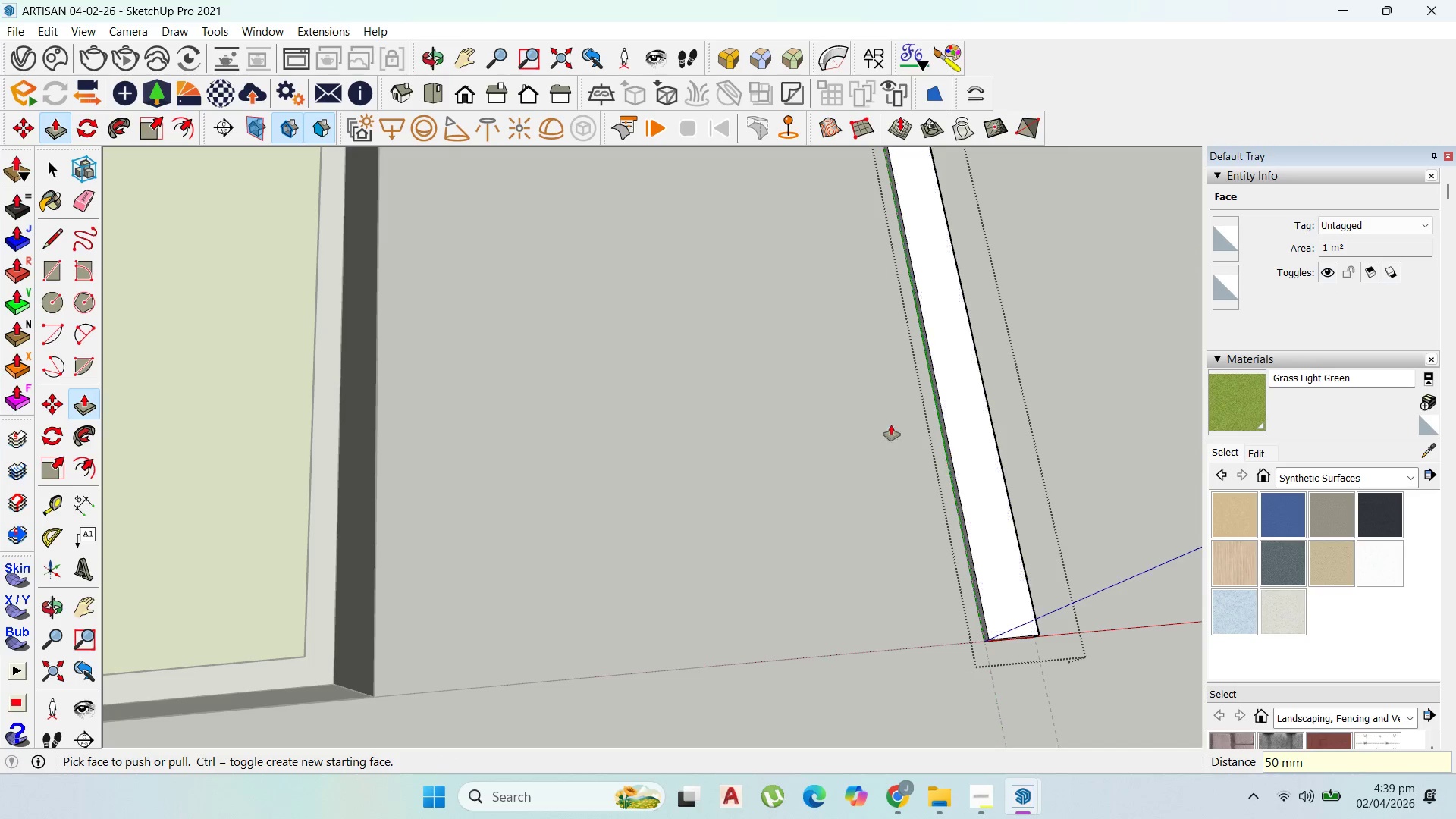 
scroll: coordinate [890, 440], scroll_direction: down, amount: 14.0
 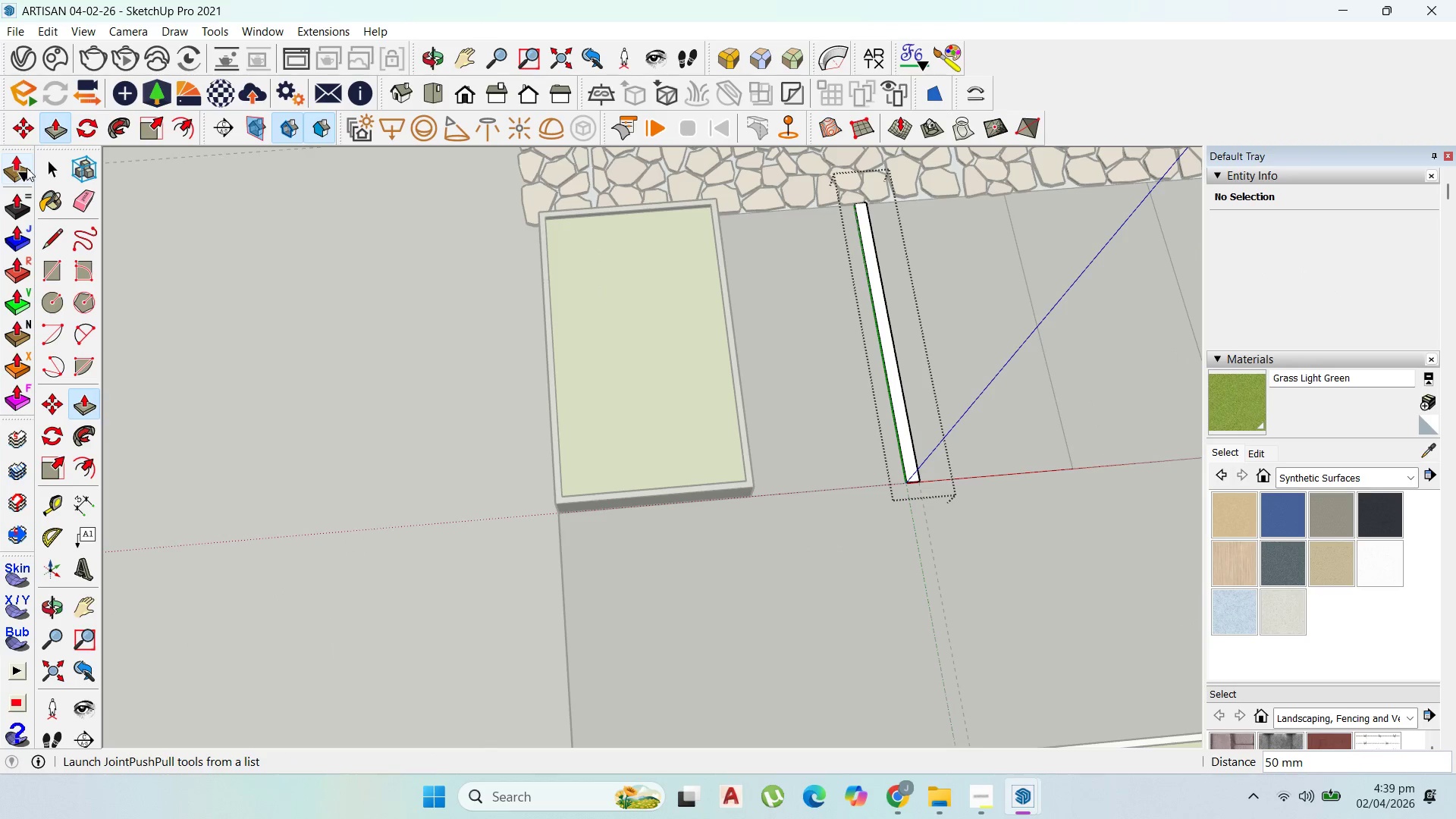 
left_click([43, 167])
 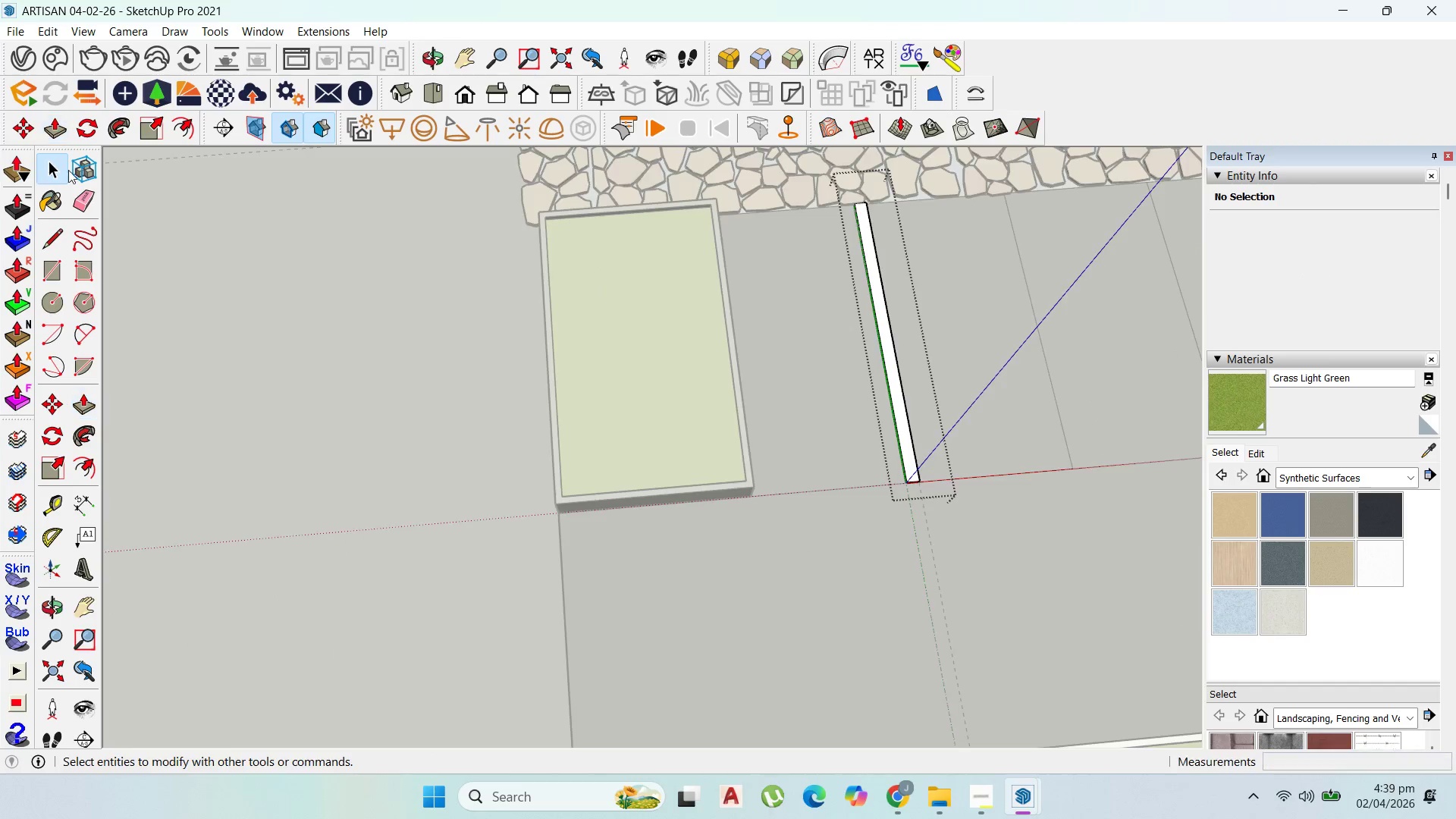 
key(Escape)
 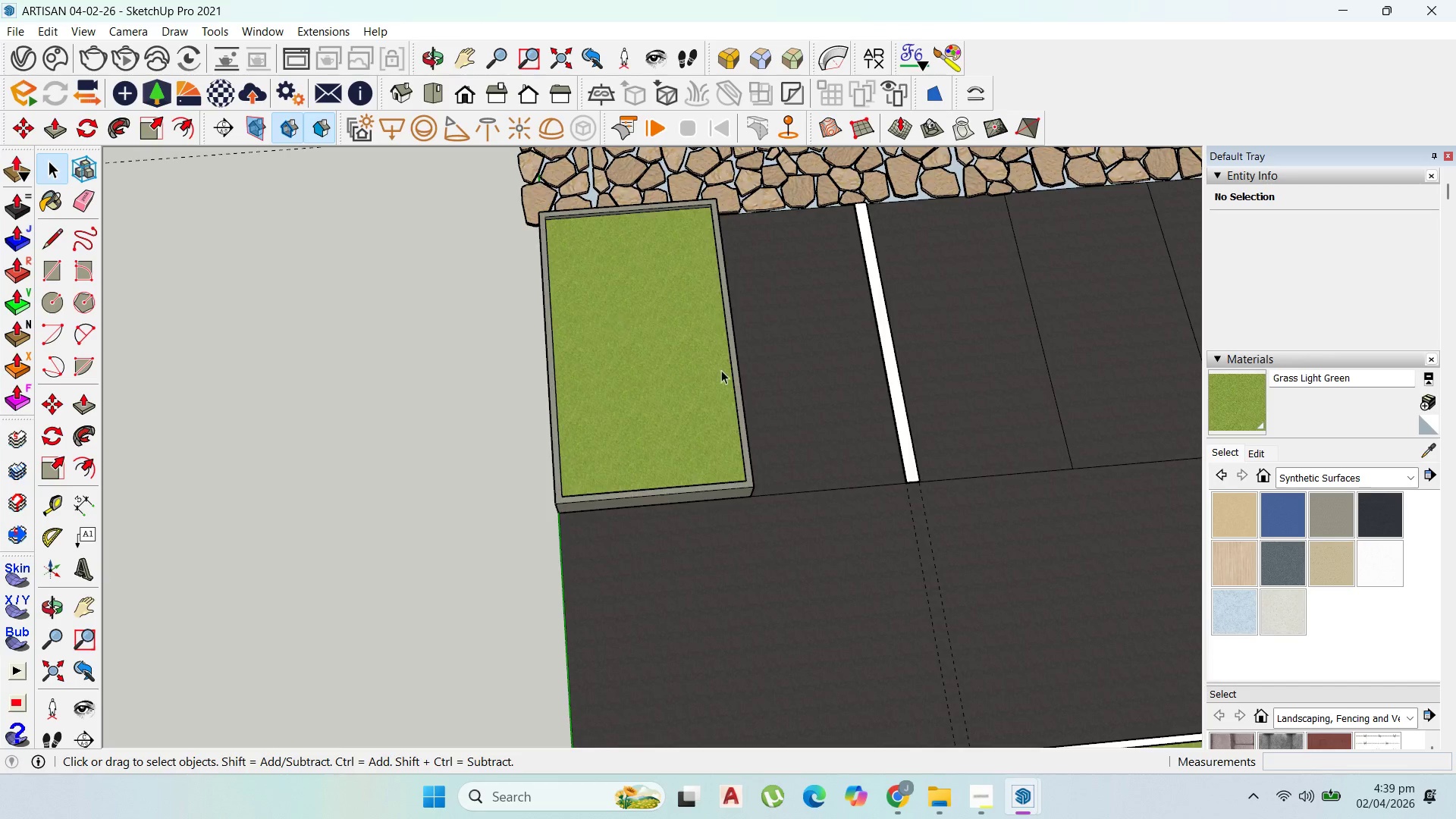 
key(Escape)
 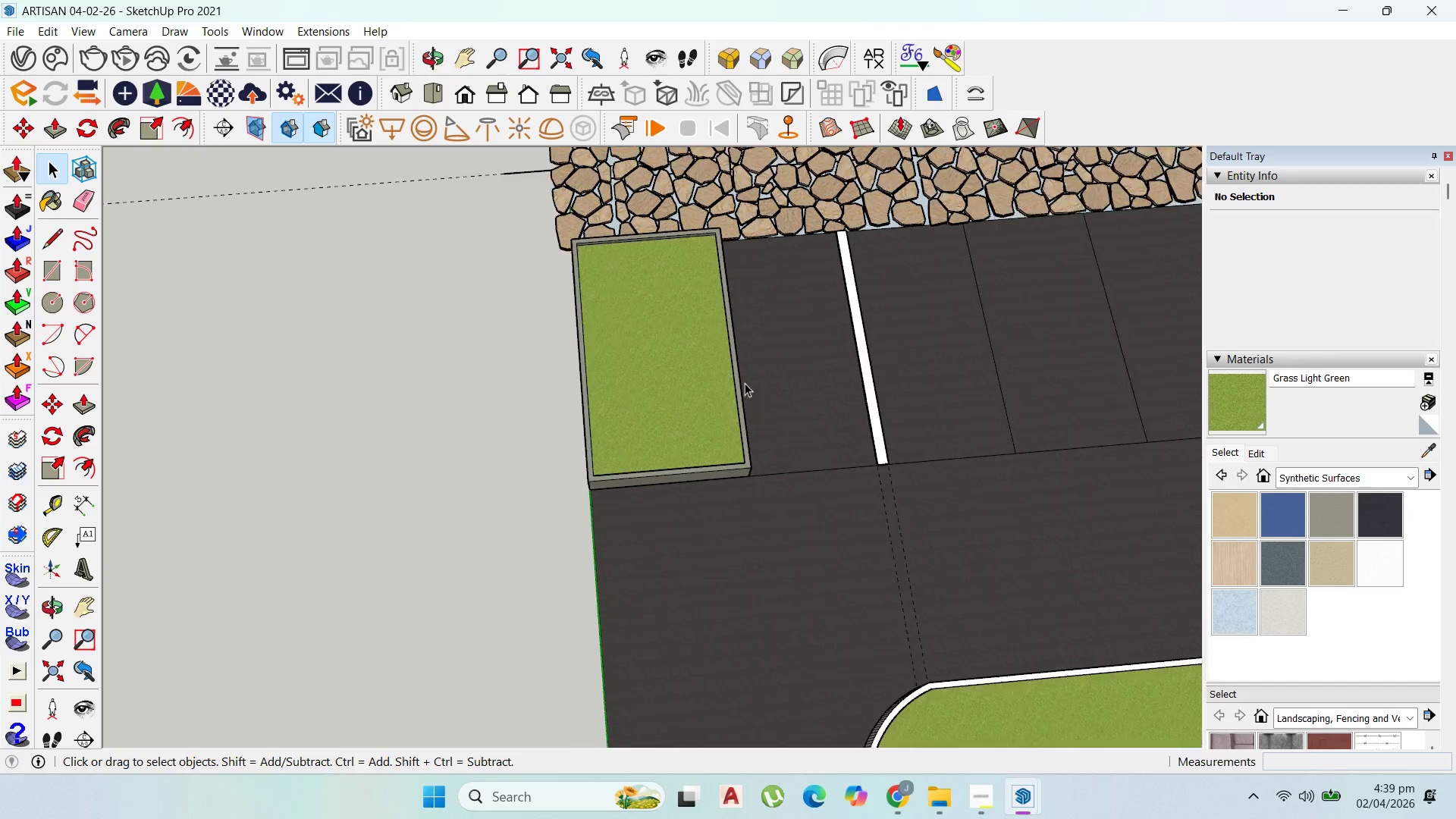 
scroll: coordinate [749, 386], scroll_direction: down, amount: 3.0
 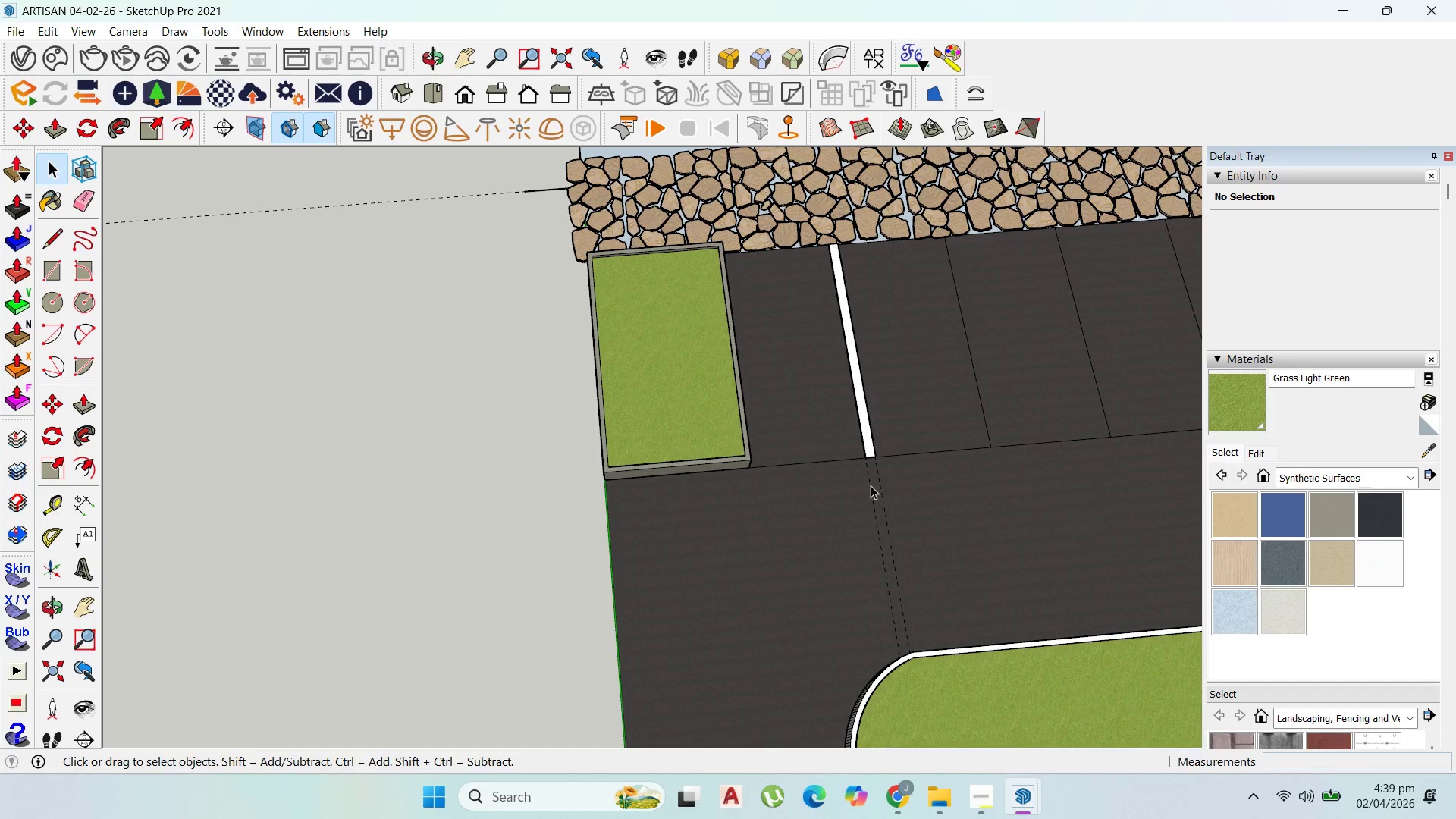 
left_click([871, 485])
 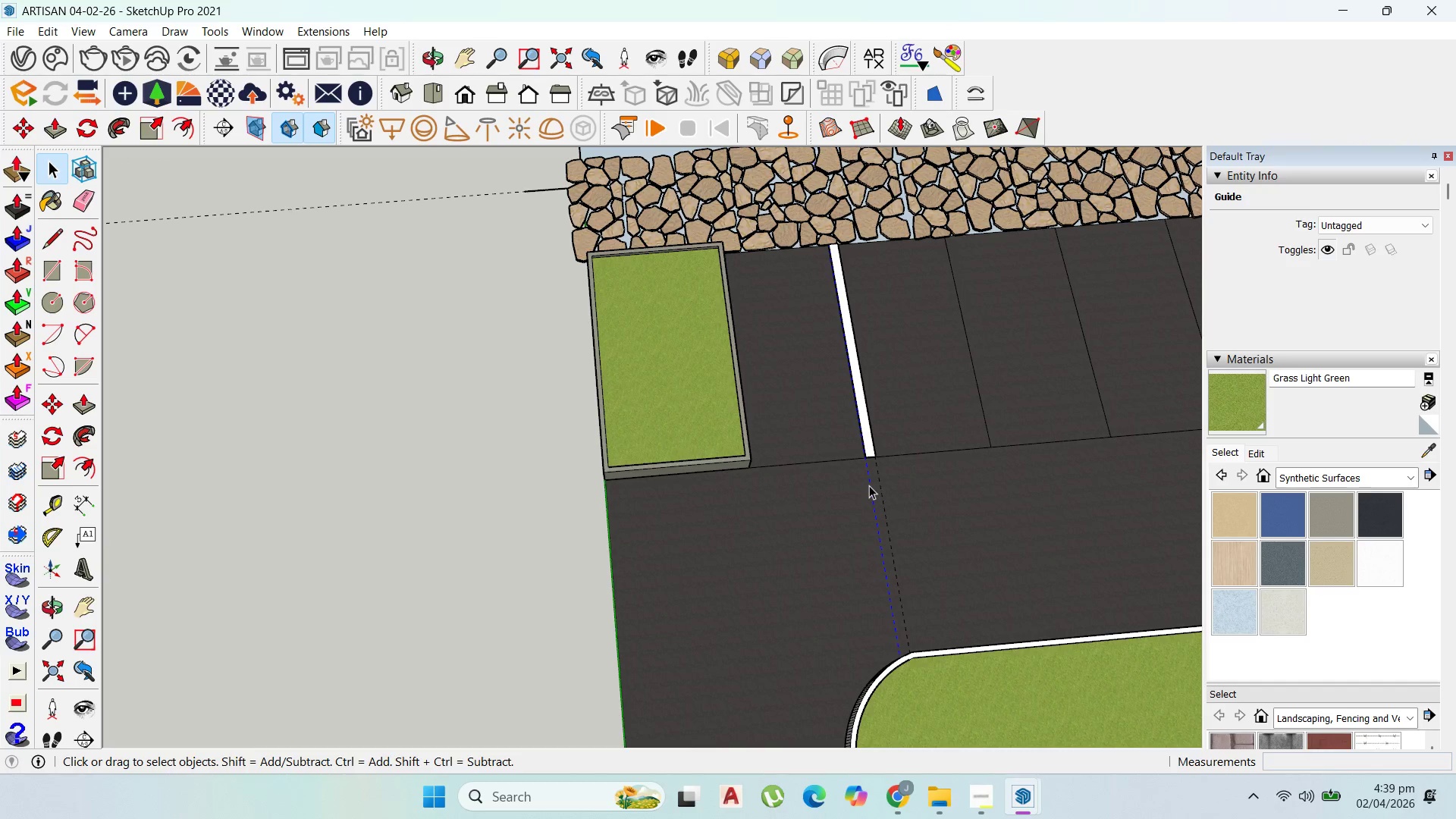 
key(Delete)
 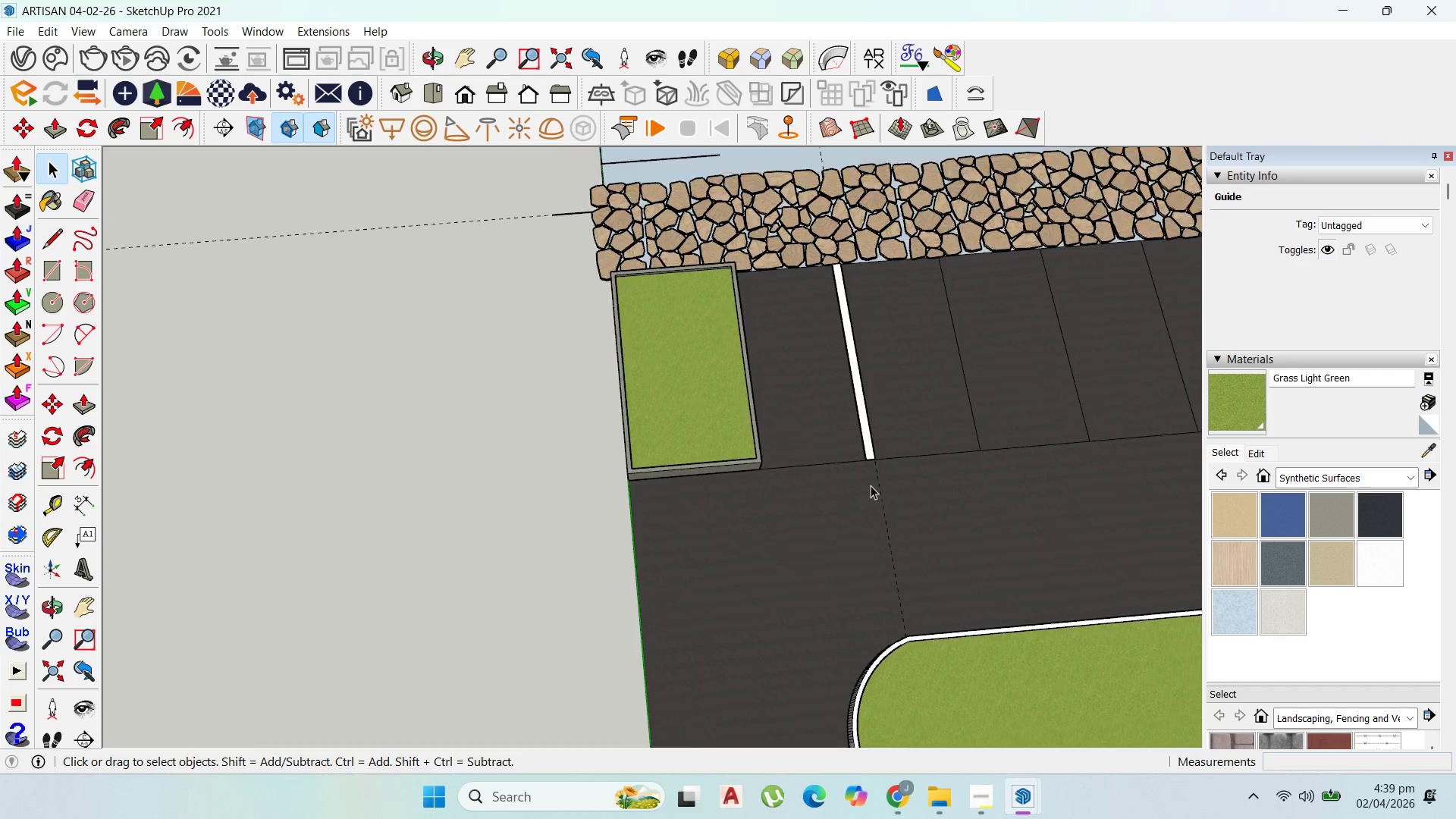 
scroll: coordinate [742, 328], scroll_direction: down, amount: 17.0
 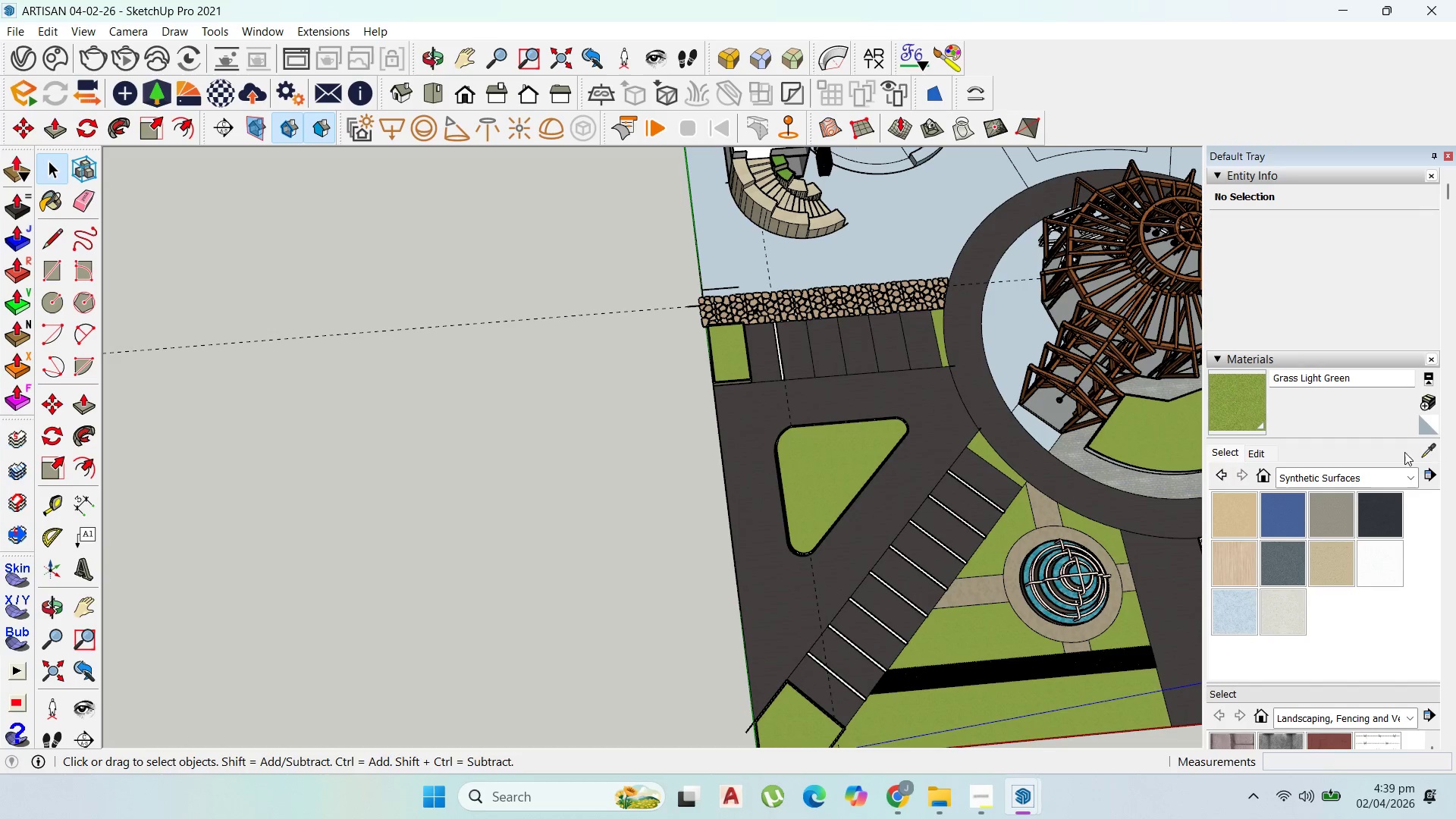 
left_click([1421, 452])
 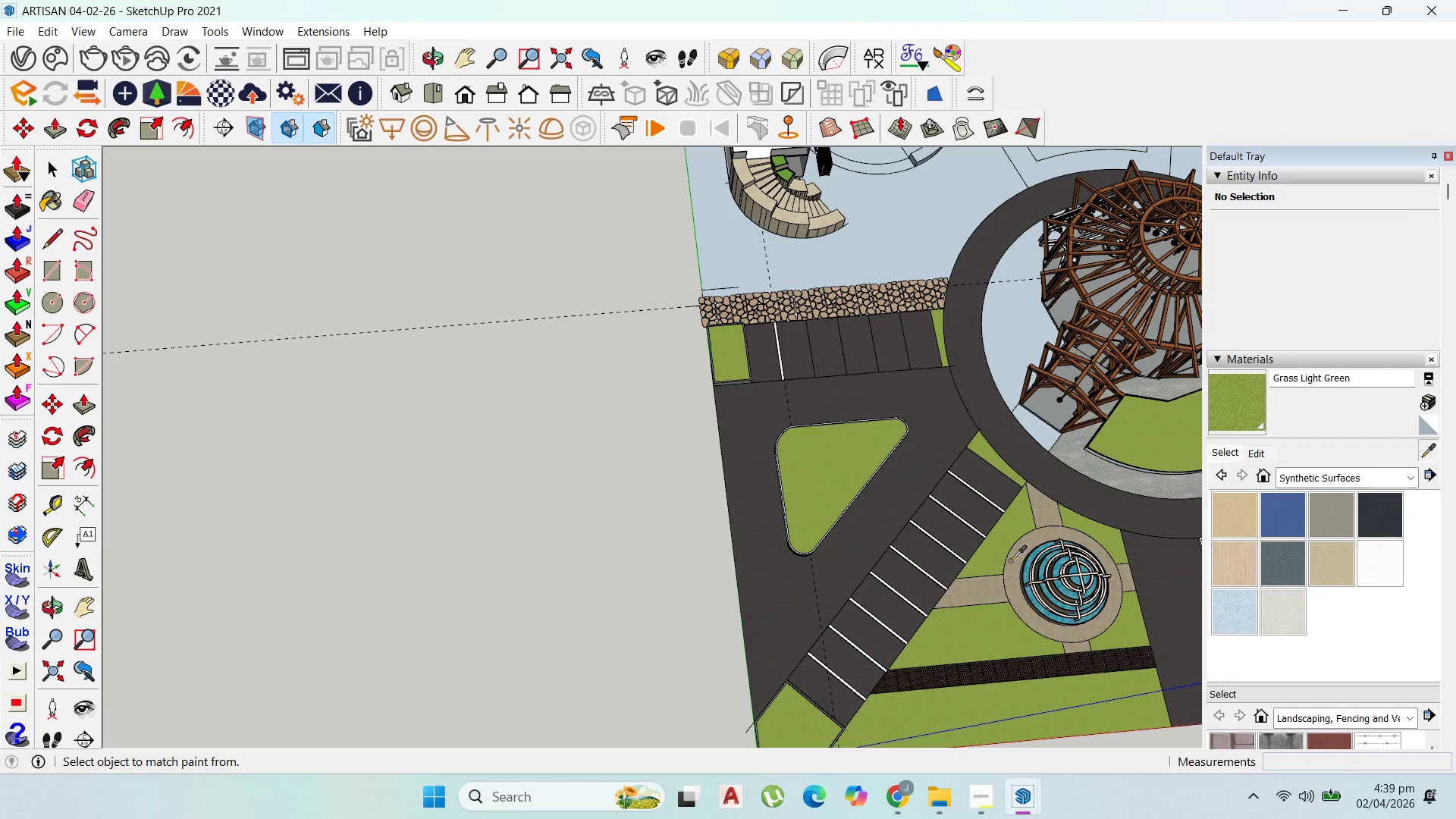 
scroll: coordinate [990, 496], scroll_direction: up, amount: 8.0
 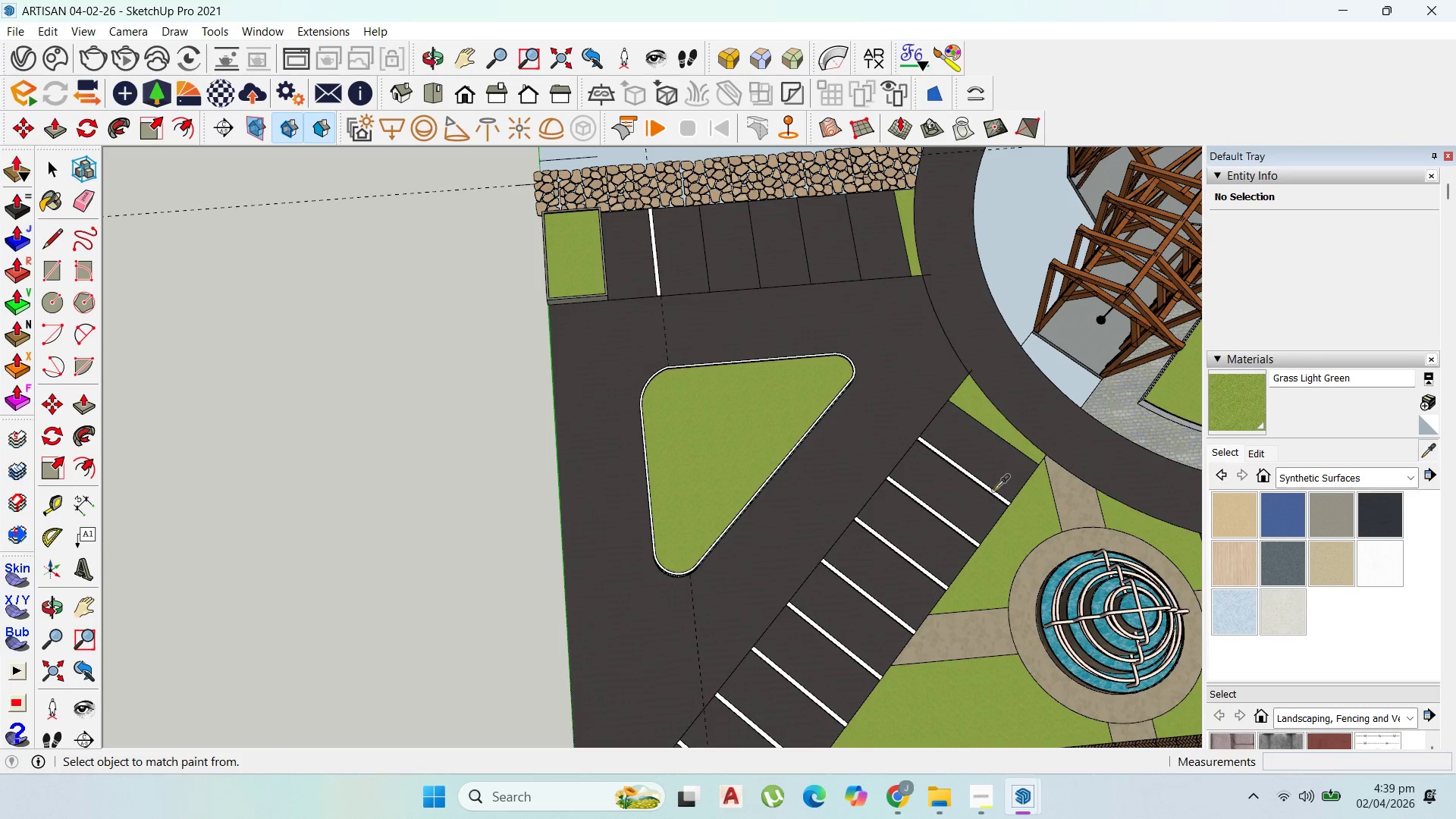 
left_click([993, 490])
 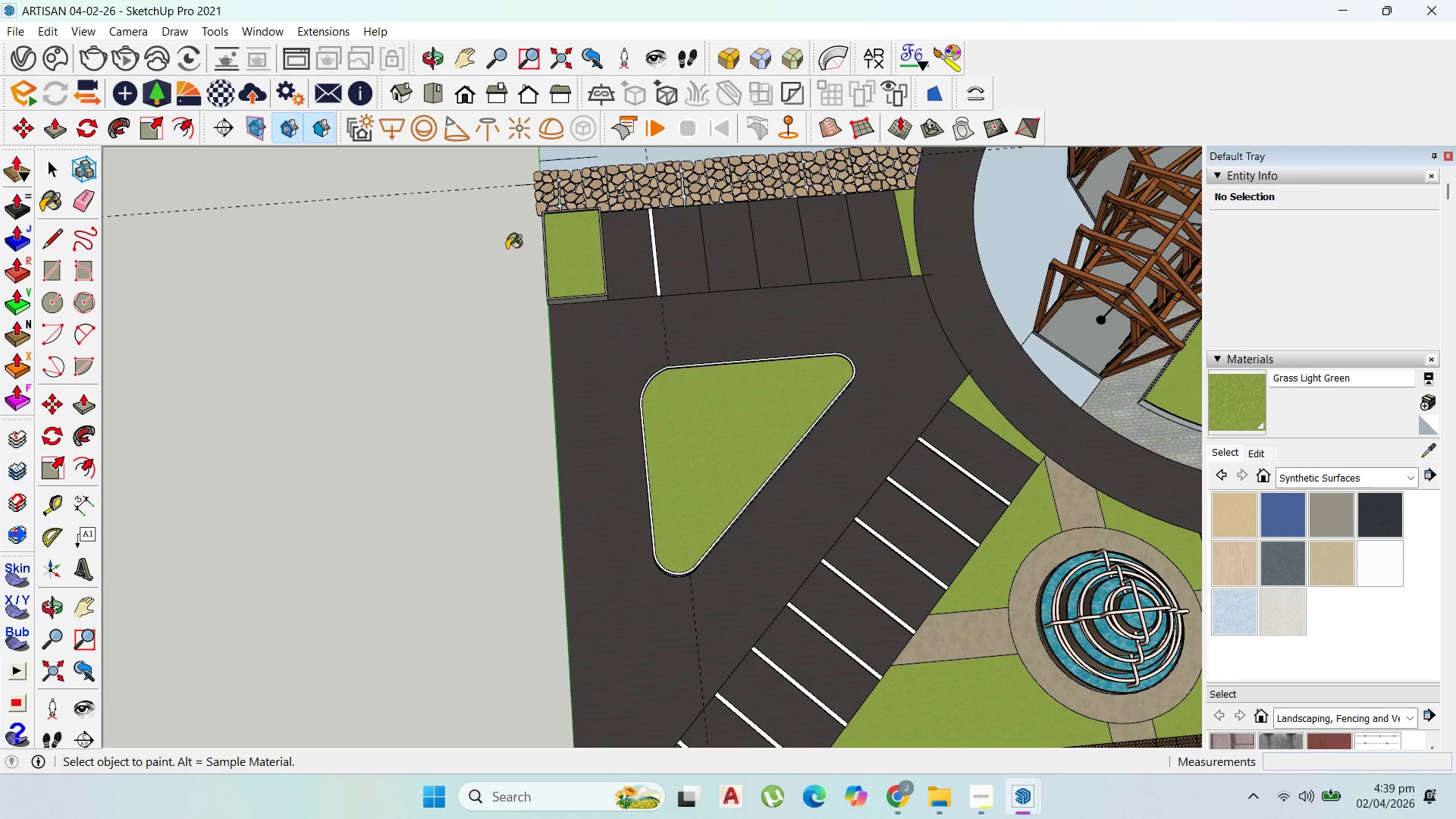 
scroll: coordinate [756, 304], scroll_direction: up, amount: 14.0
 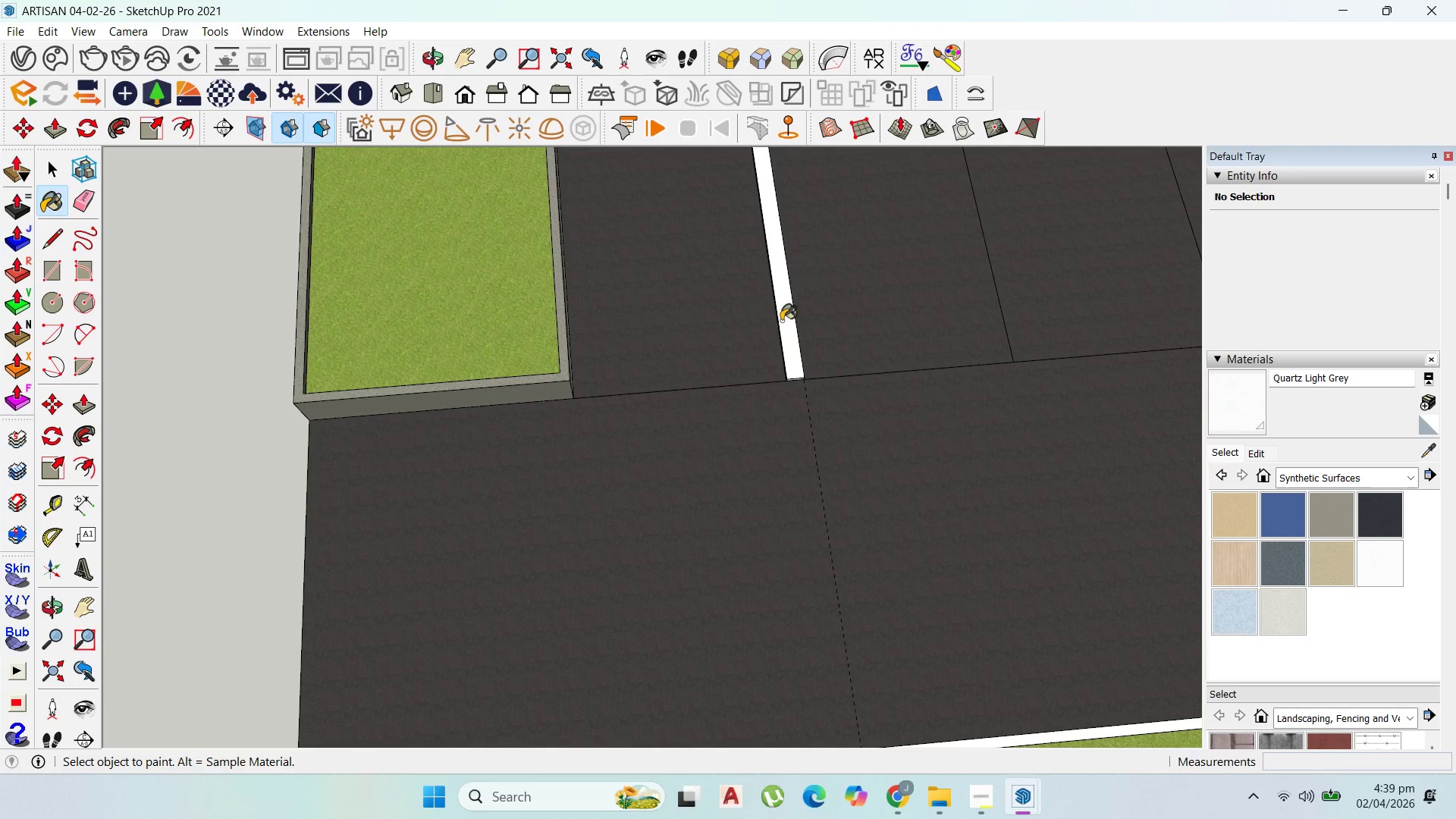 
left_click([785, 322])
 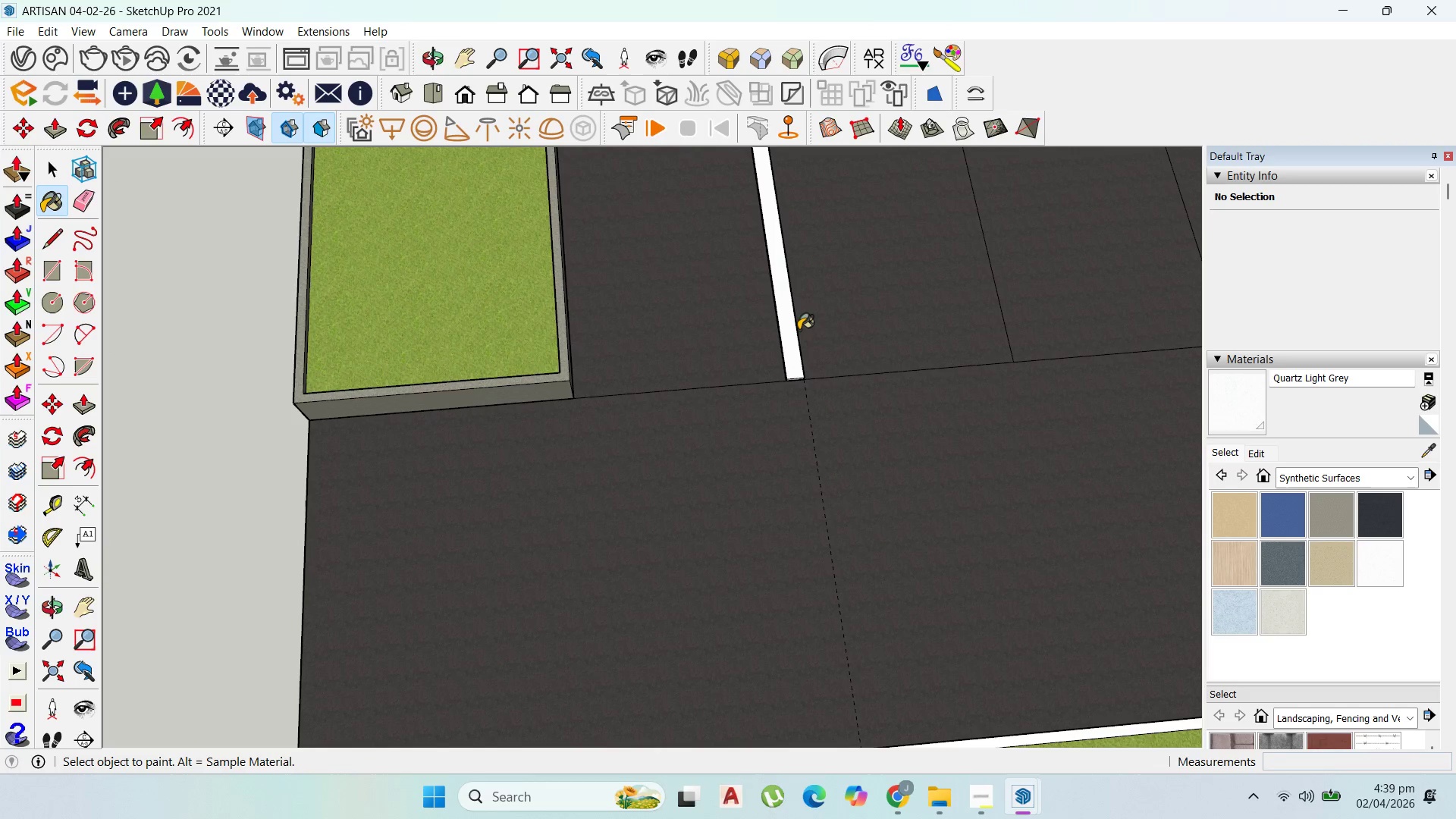 
left_click([800, 330])
 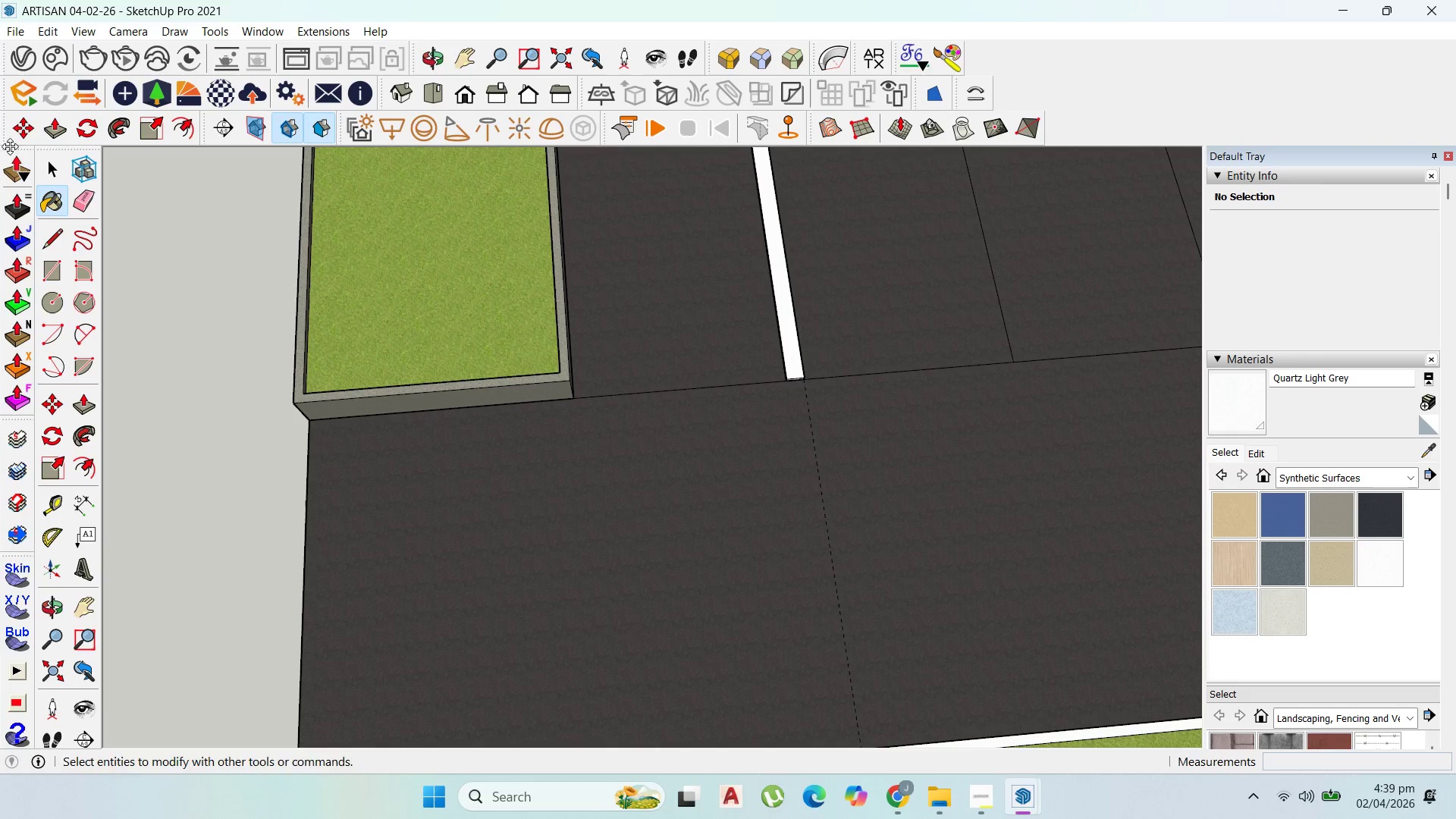 
left_click_drag(start_coordinate=[34, 165], to_coordinate=[39, 163])
 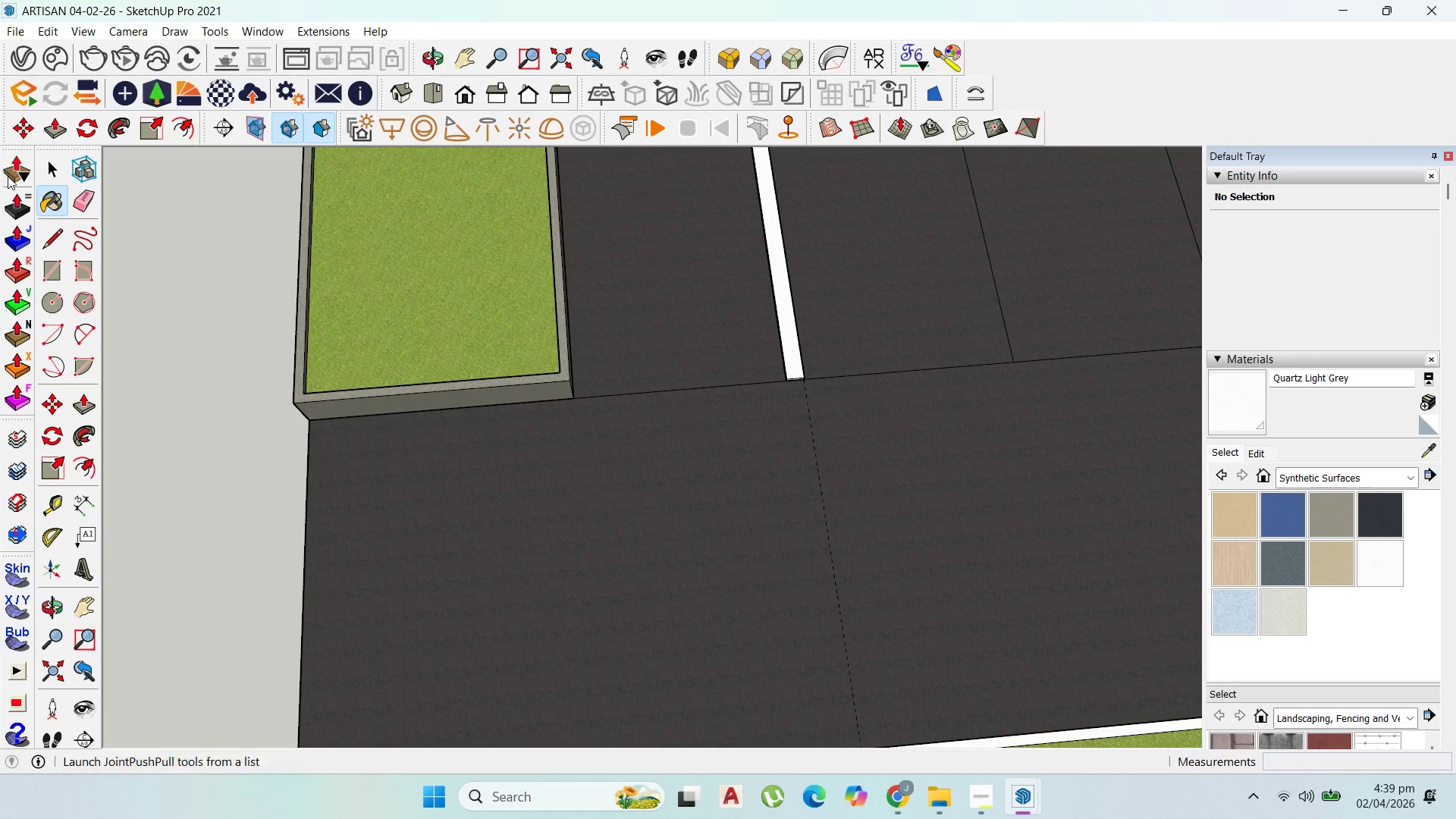 
left_click_drag(start_coordinate=[52, 166], to_coordinate=[61, 166])
 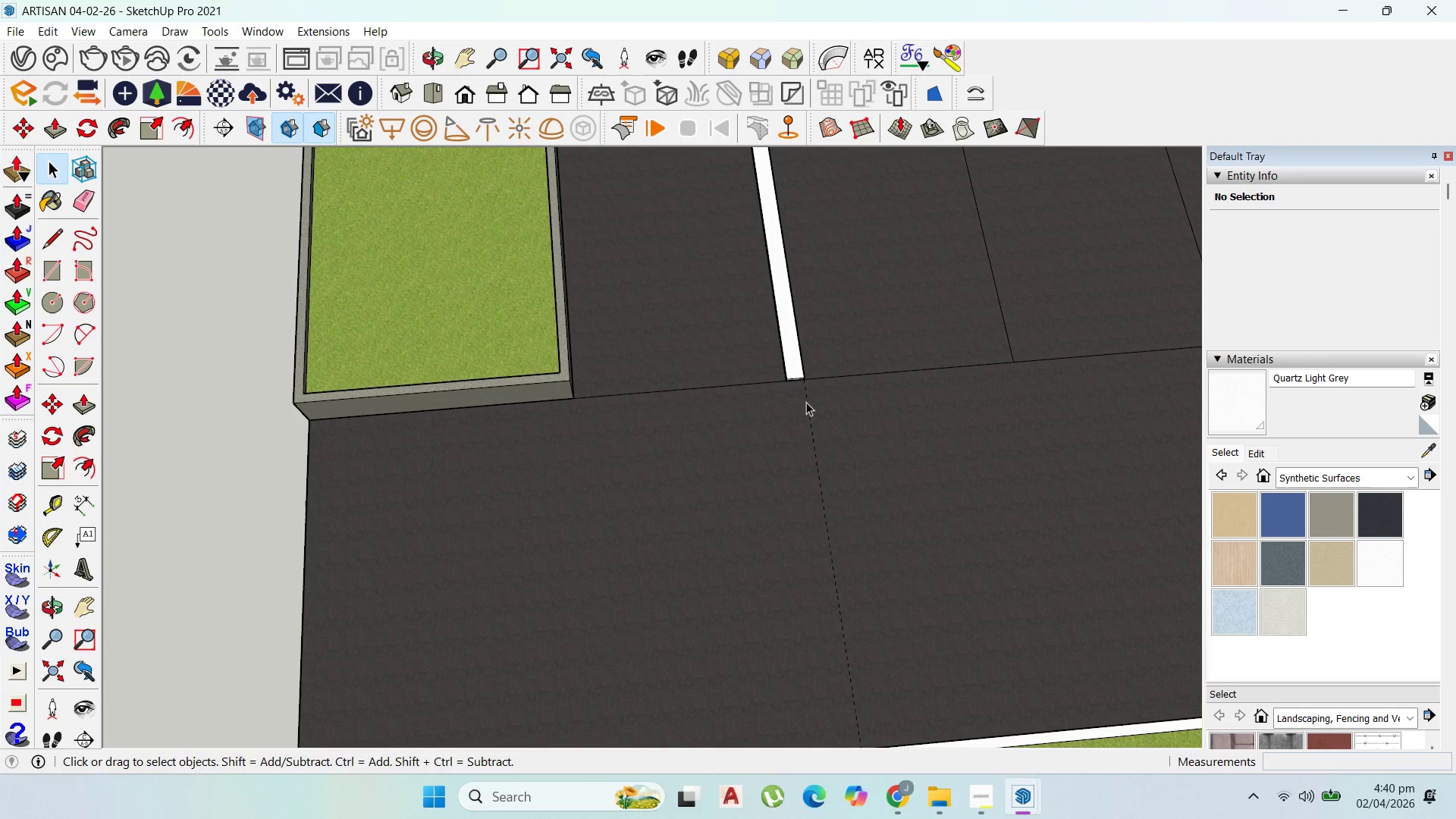 
key(Delete)
 